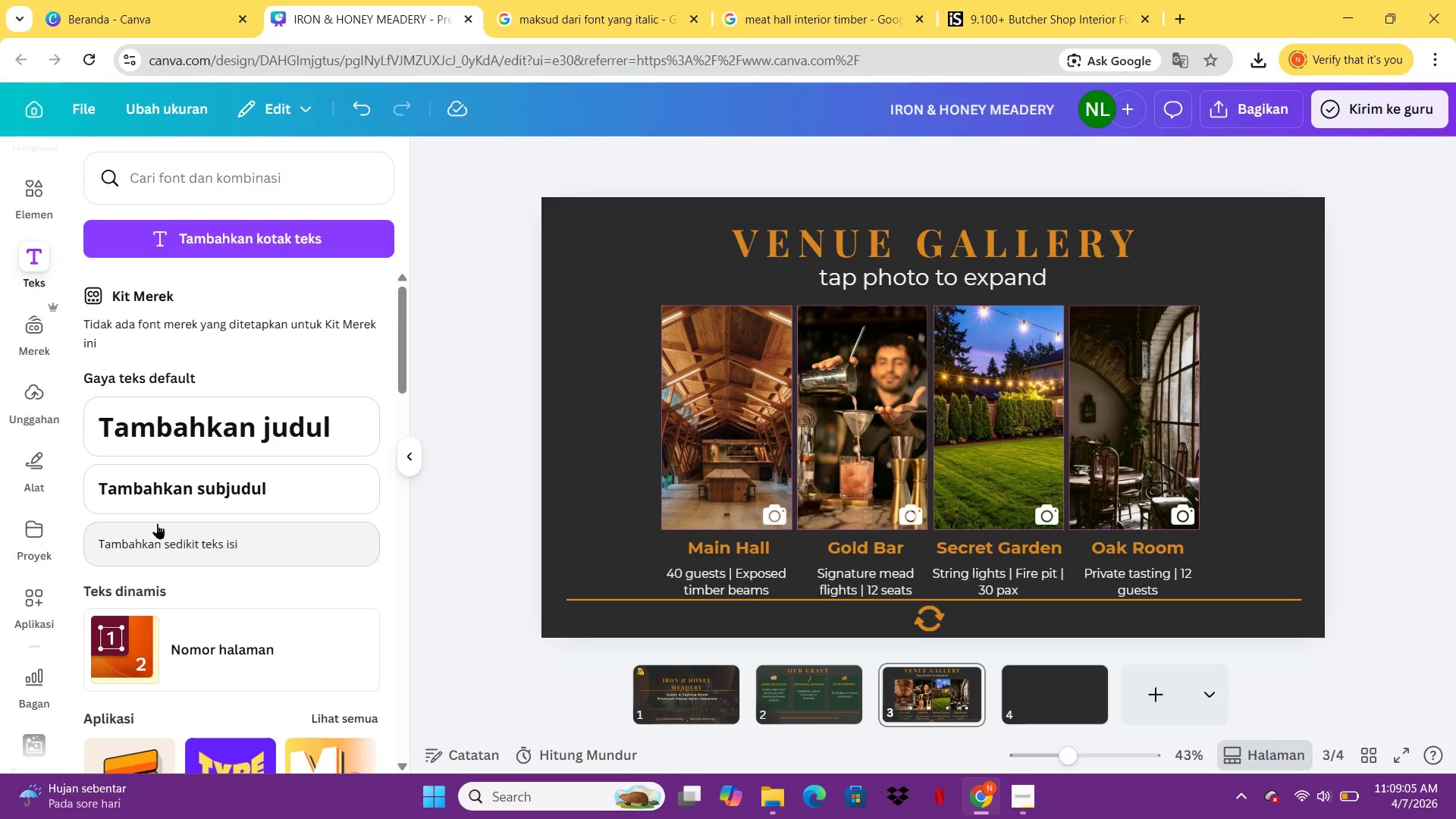 
left_click([196, 500])
 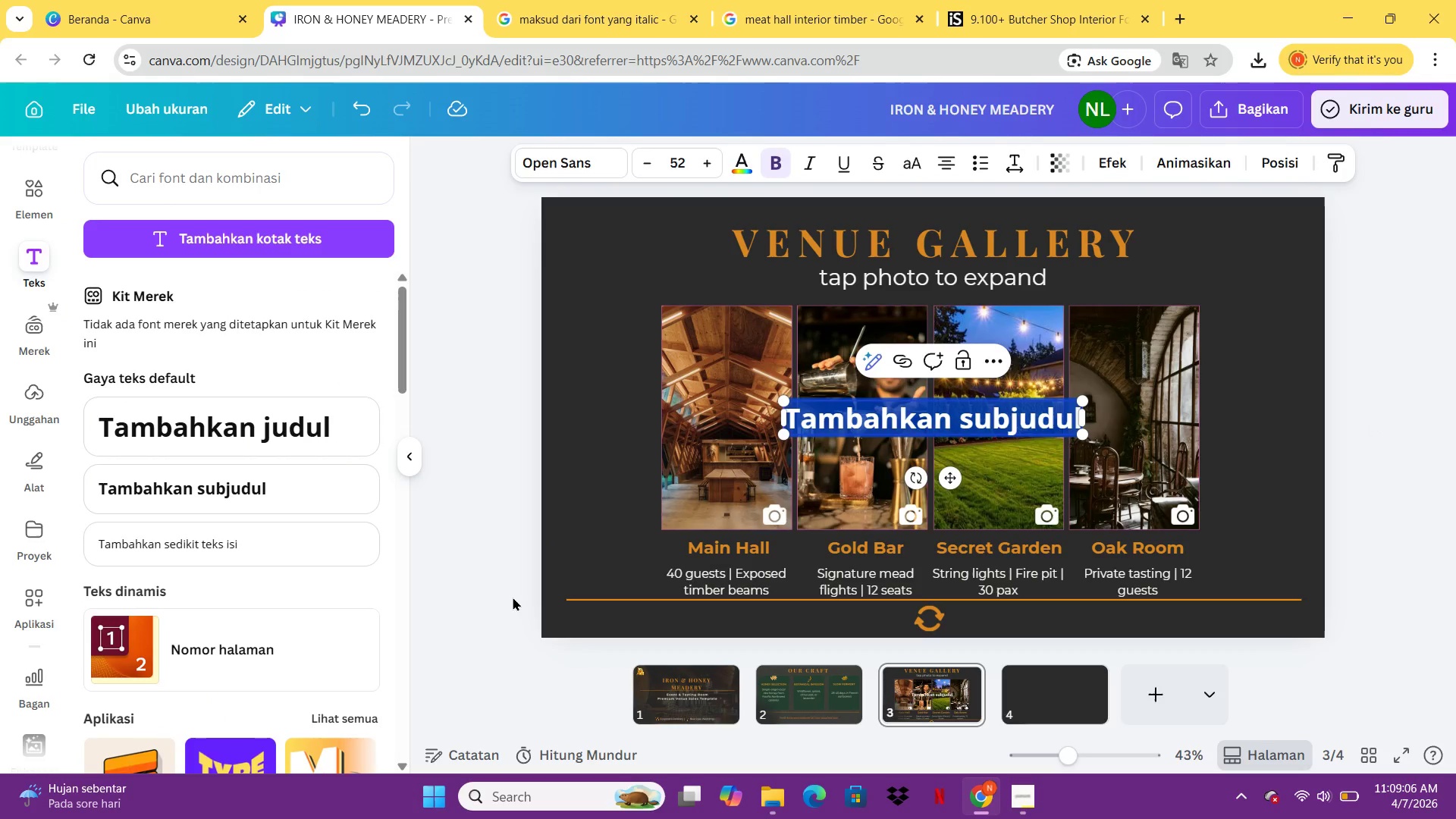 
type(Drag to eplor)
key(Backspace)
key(Backspace)
key(Backspace)
key(Backspace)
type(xplore 360)
 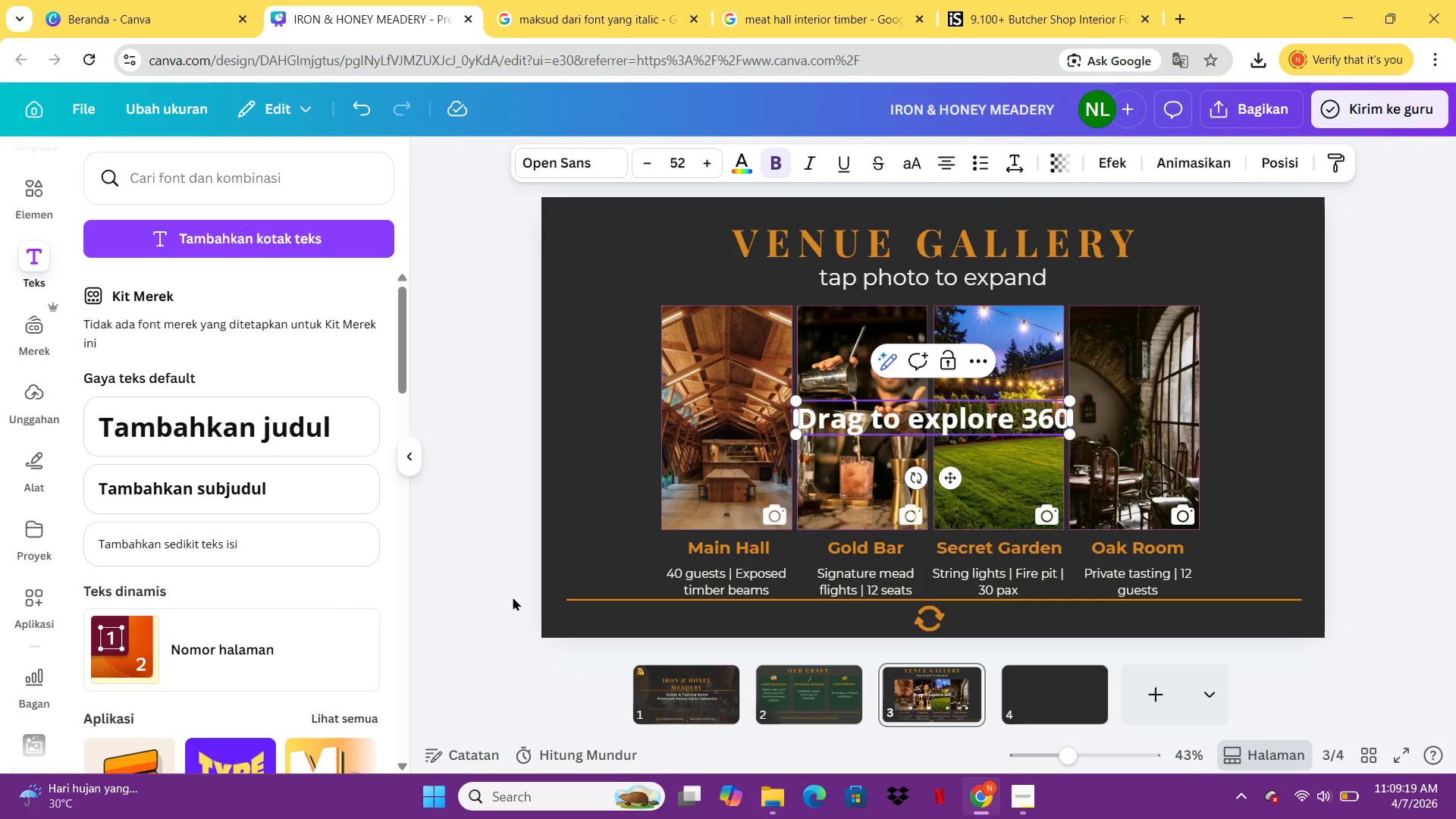 
type( virtual tour)
 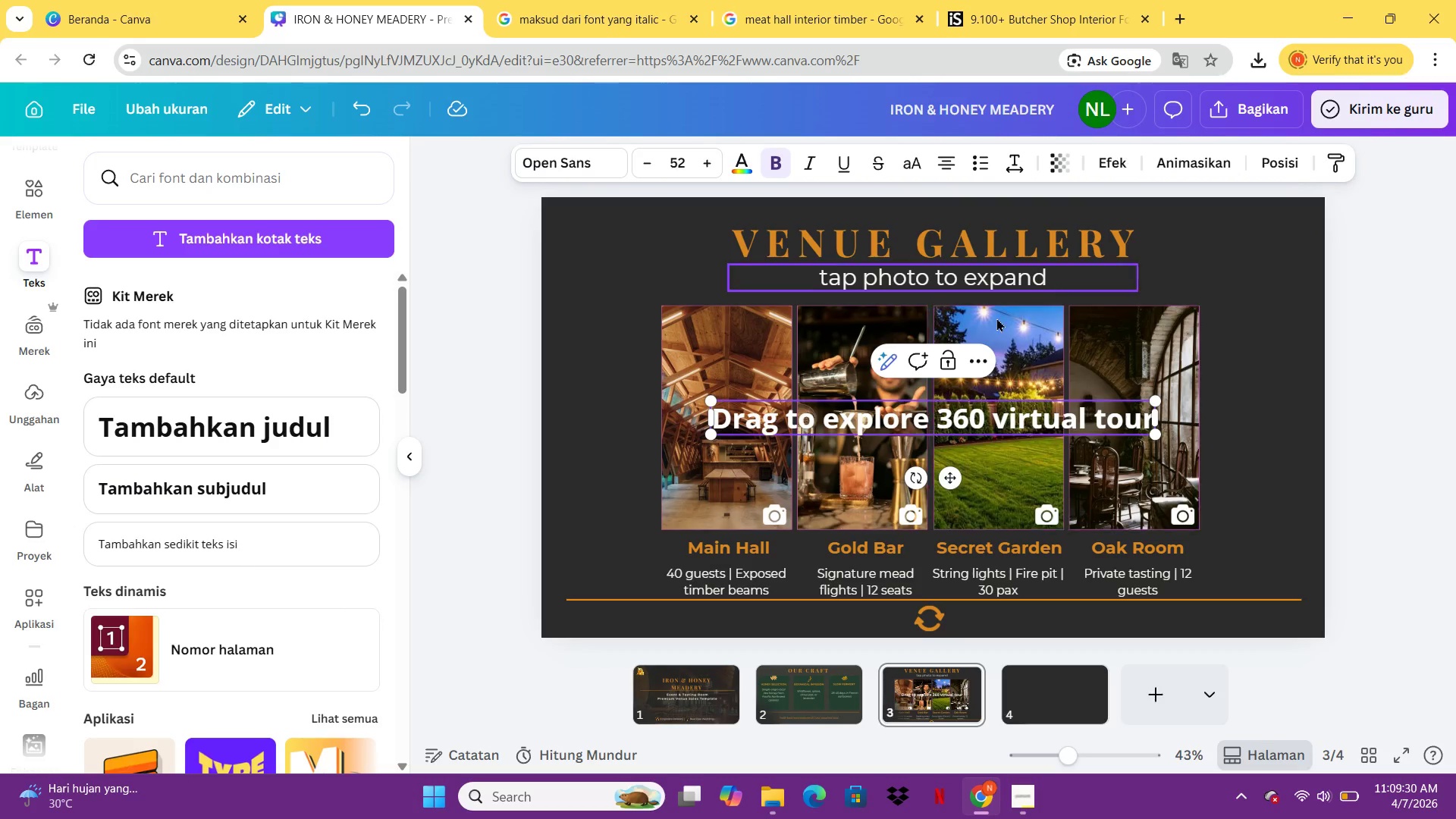 
wait(7.69)
 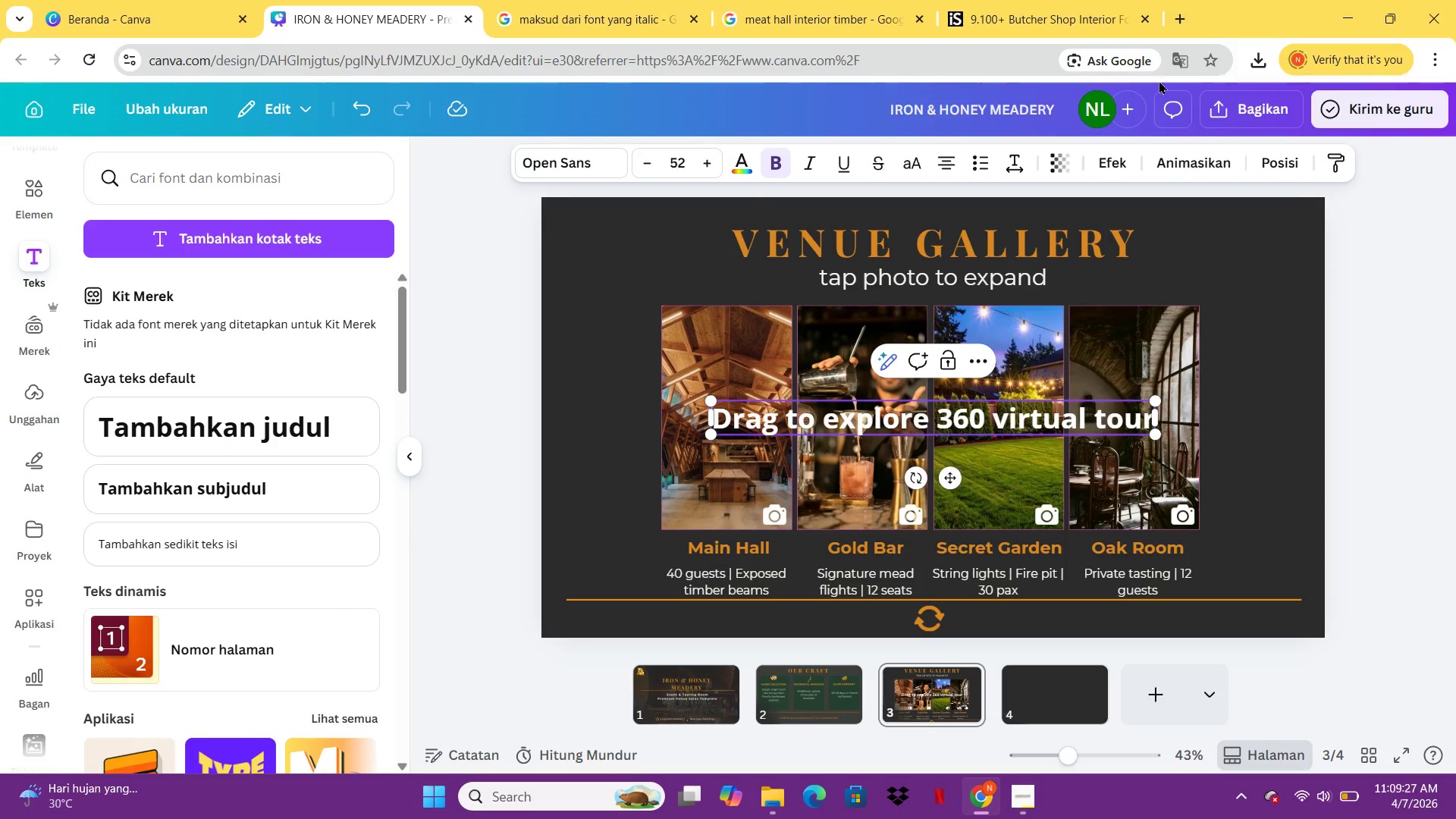 
left_click_drag(start_coordinate=[1160, 401], to_coordinate=[1017, 440])
 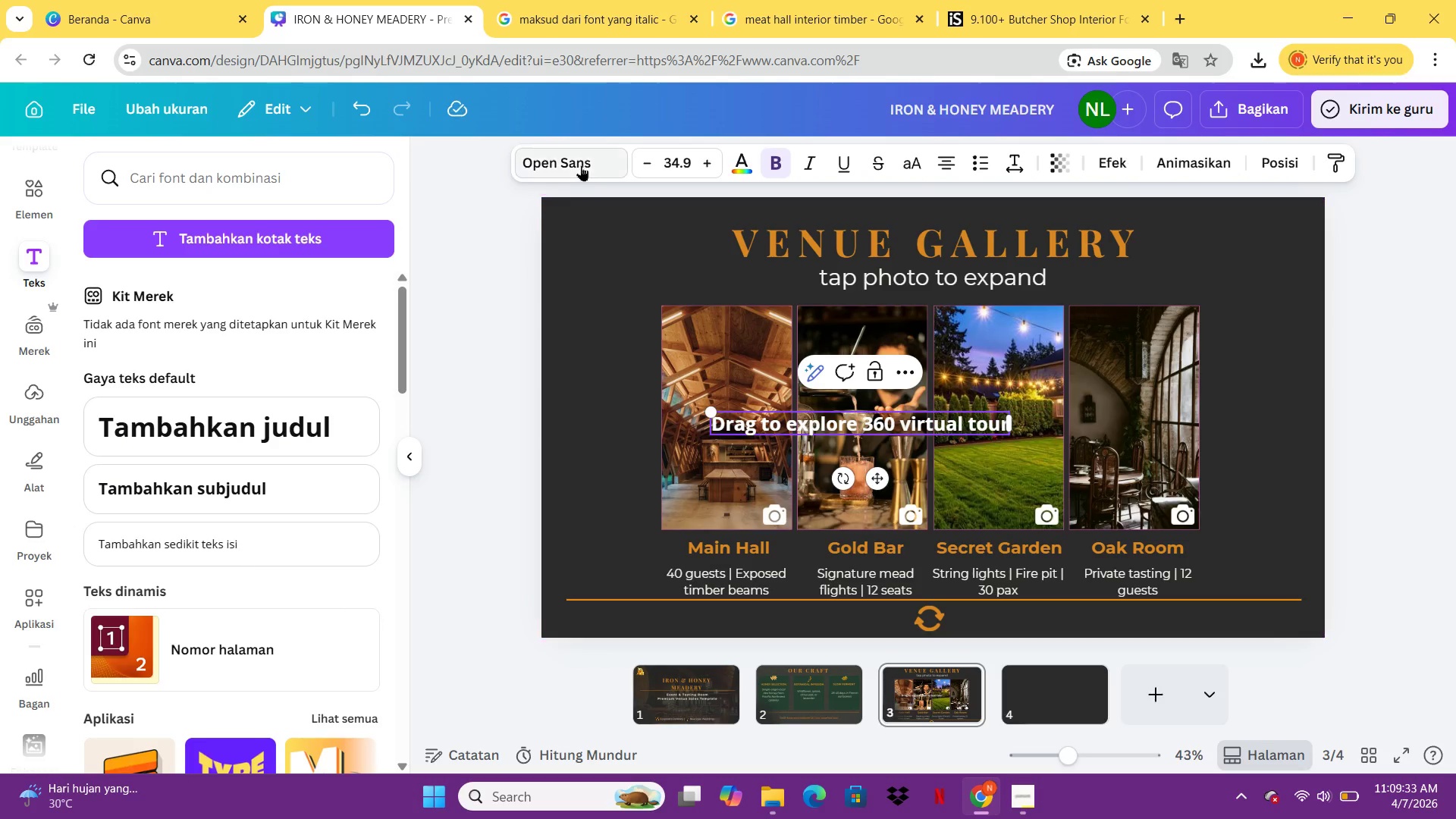 
left_click([581, 165])
 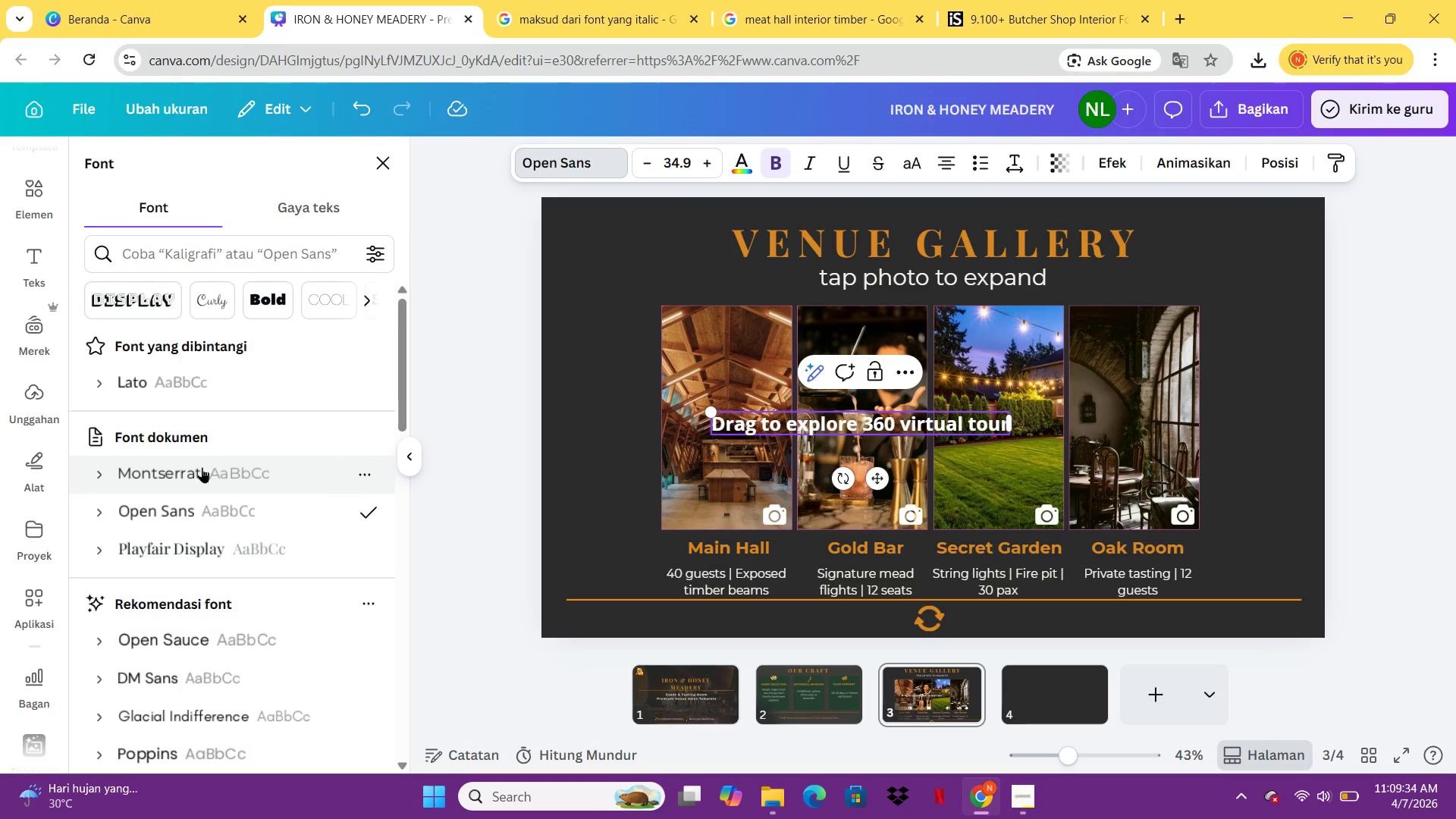 
double_click([199, 471])
 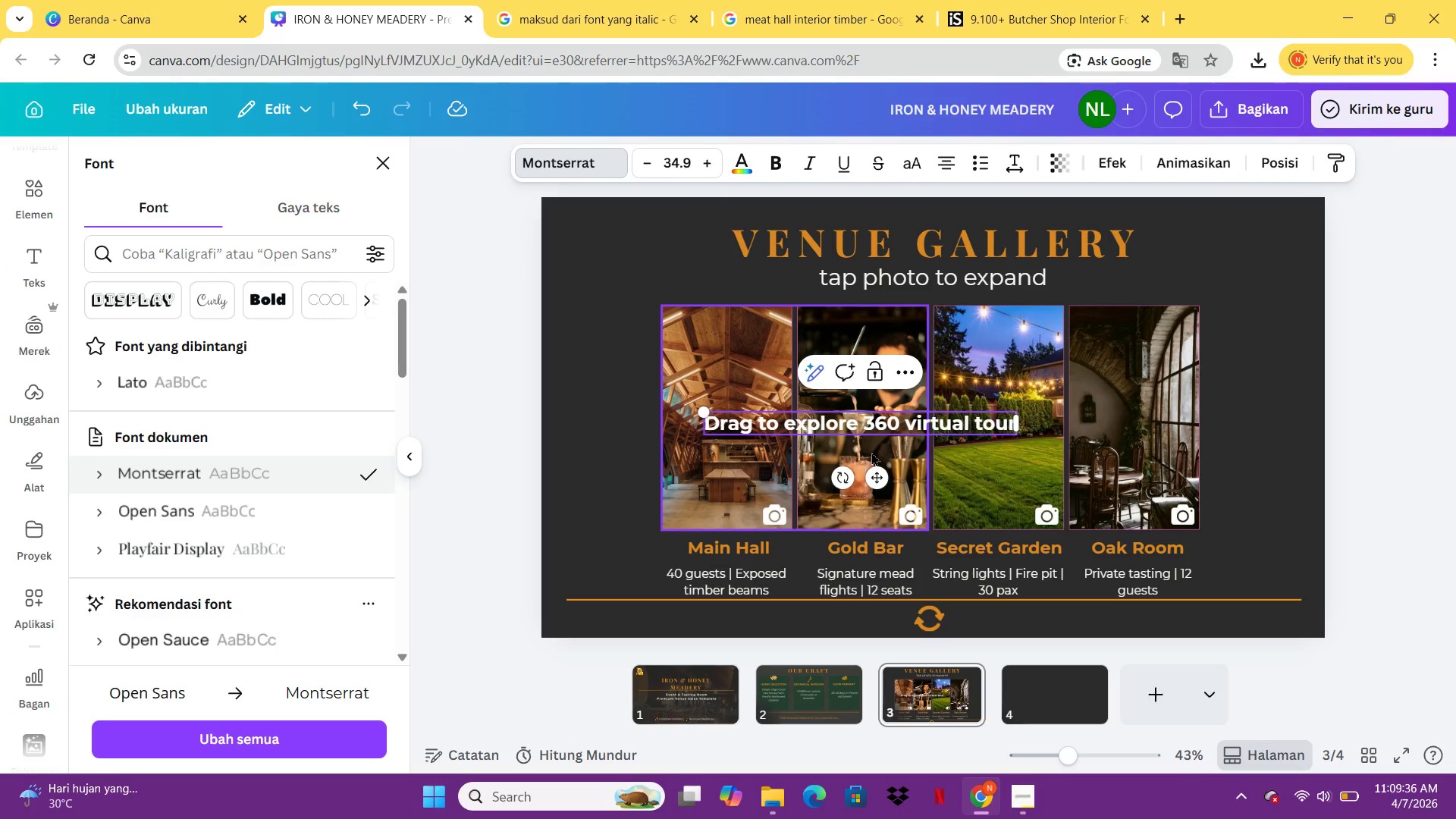 
left_click_drag(start_coordinate=[875, 474], to_coordinate=[1125, 665])
 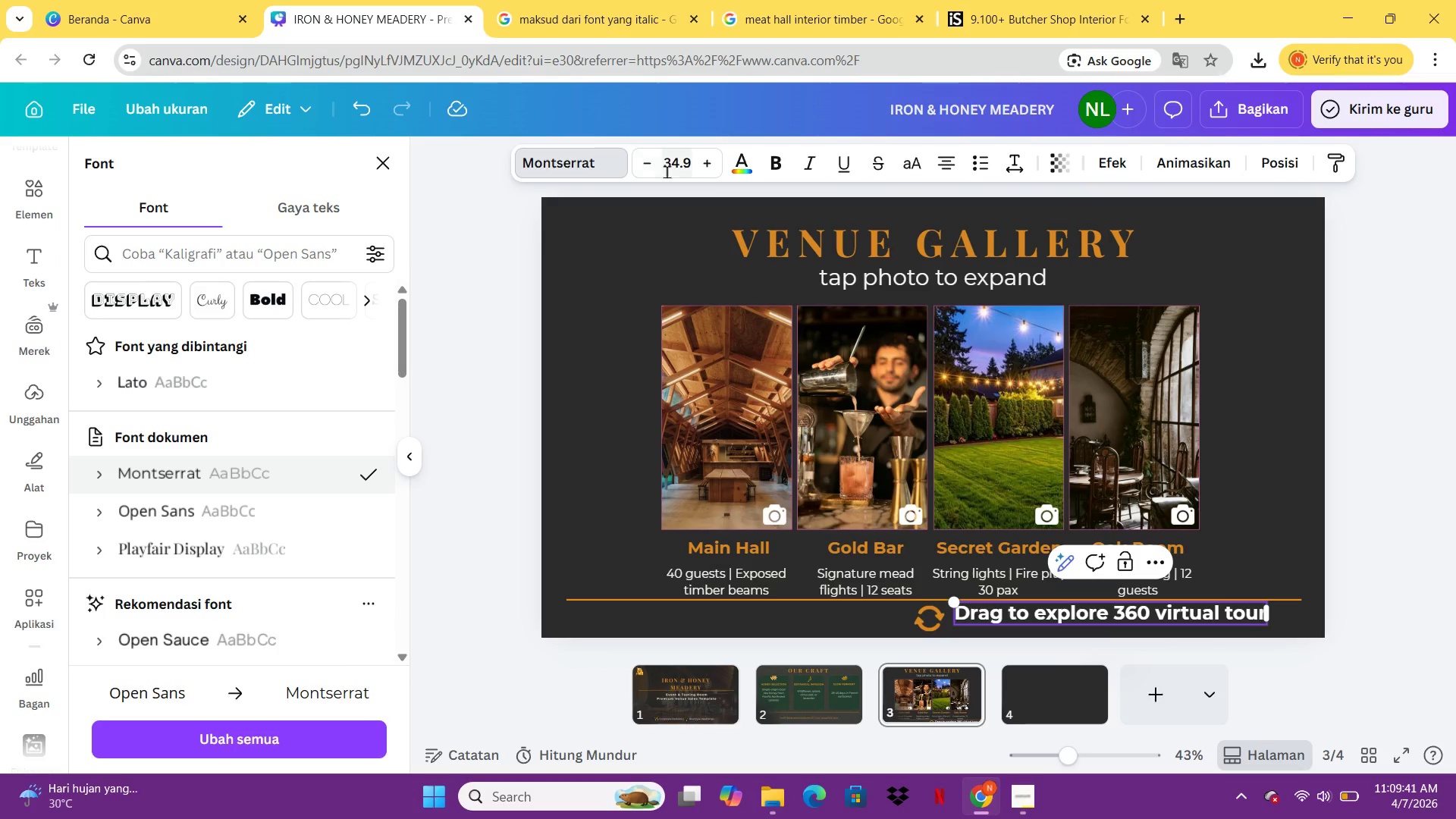 
double_click([646, 158])
 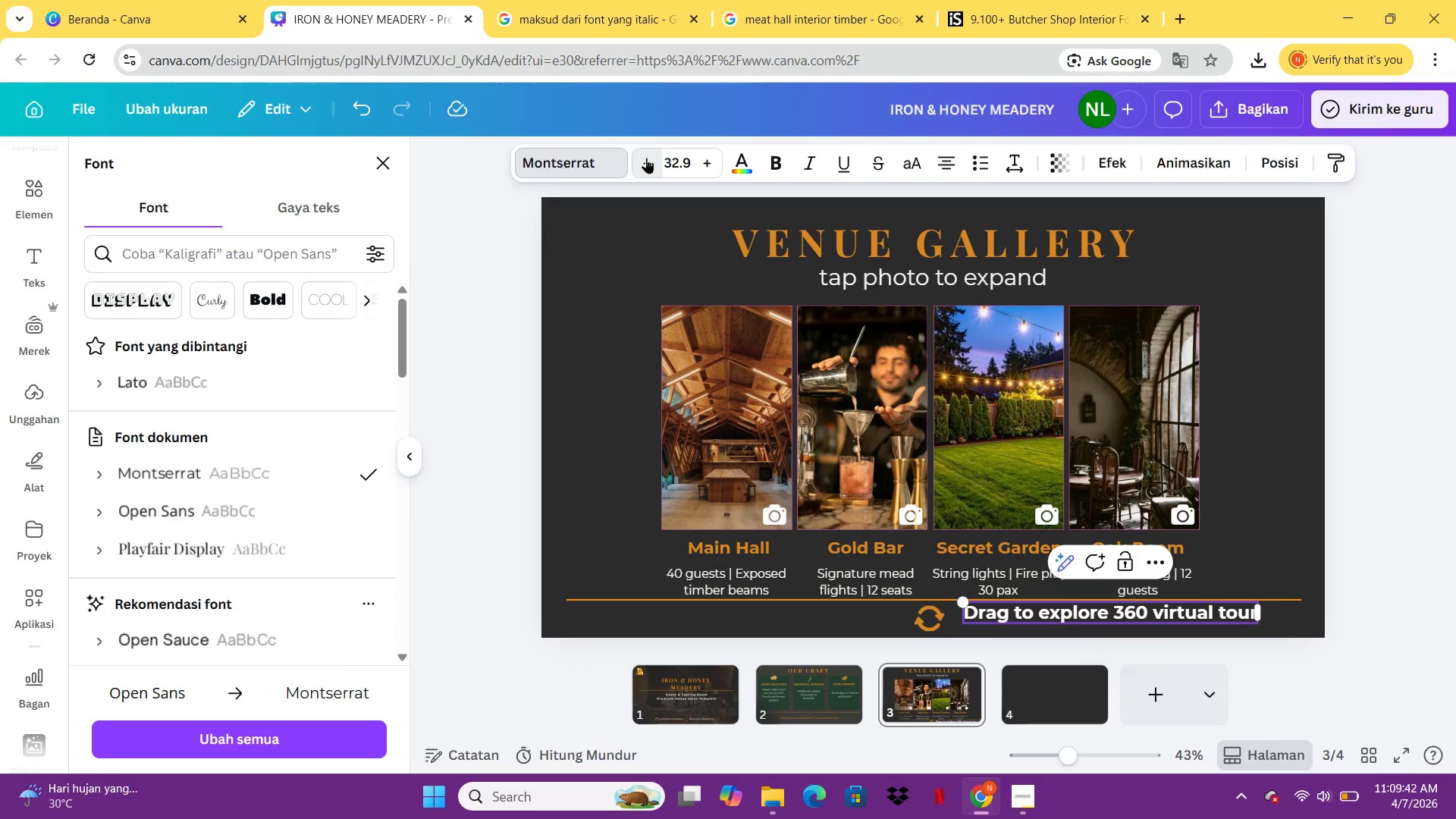 
triple_click([646, 158])
 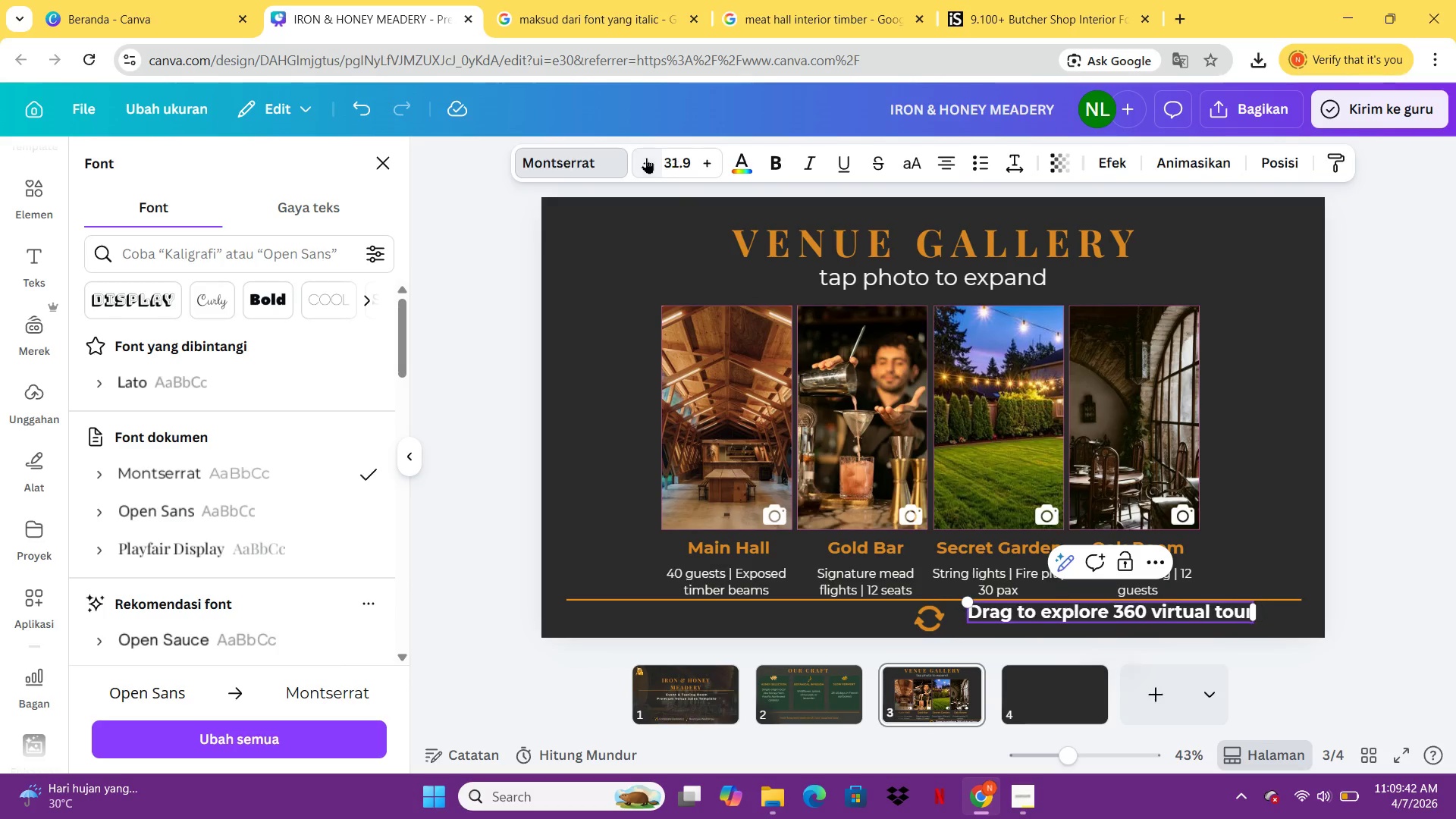 
triple_click([646, 158])
 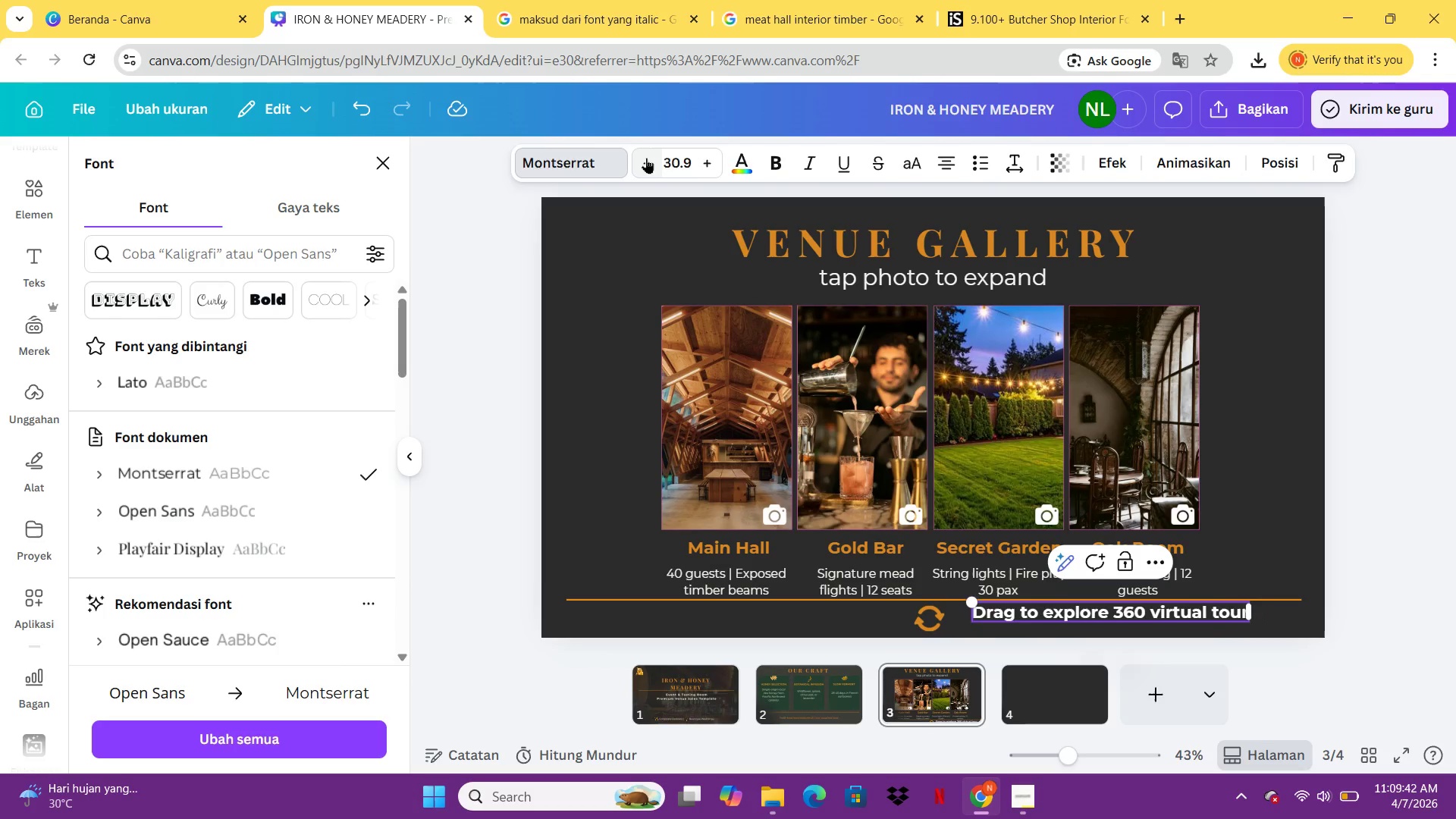 
triple_click([646, 158])
 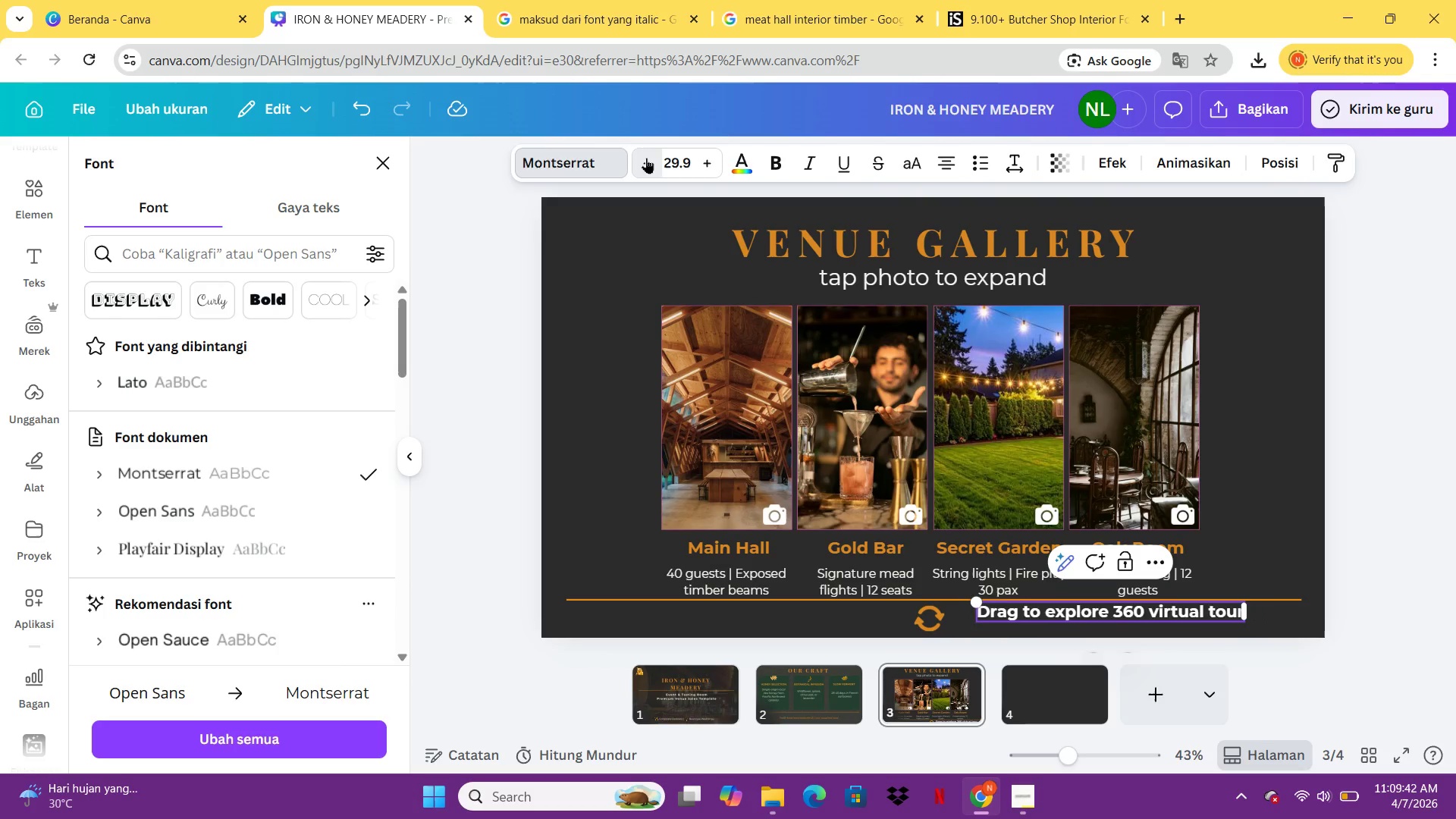 
triple_click([646, 158])
 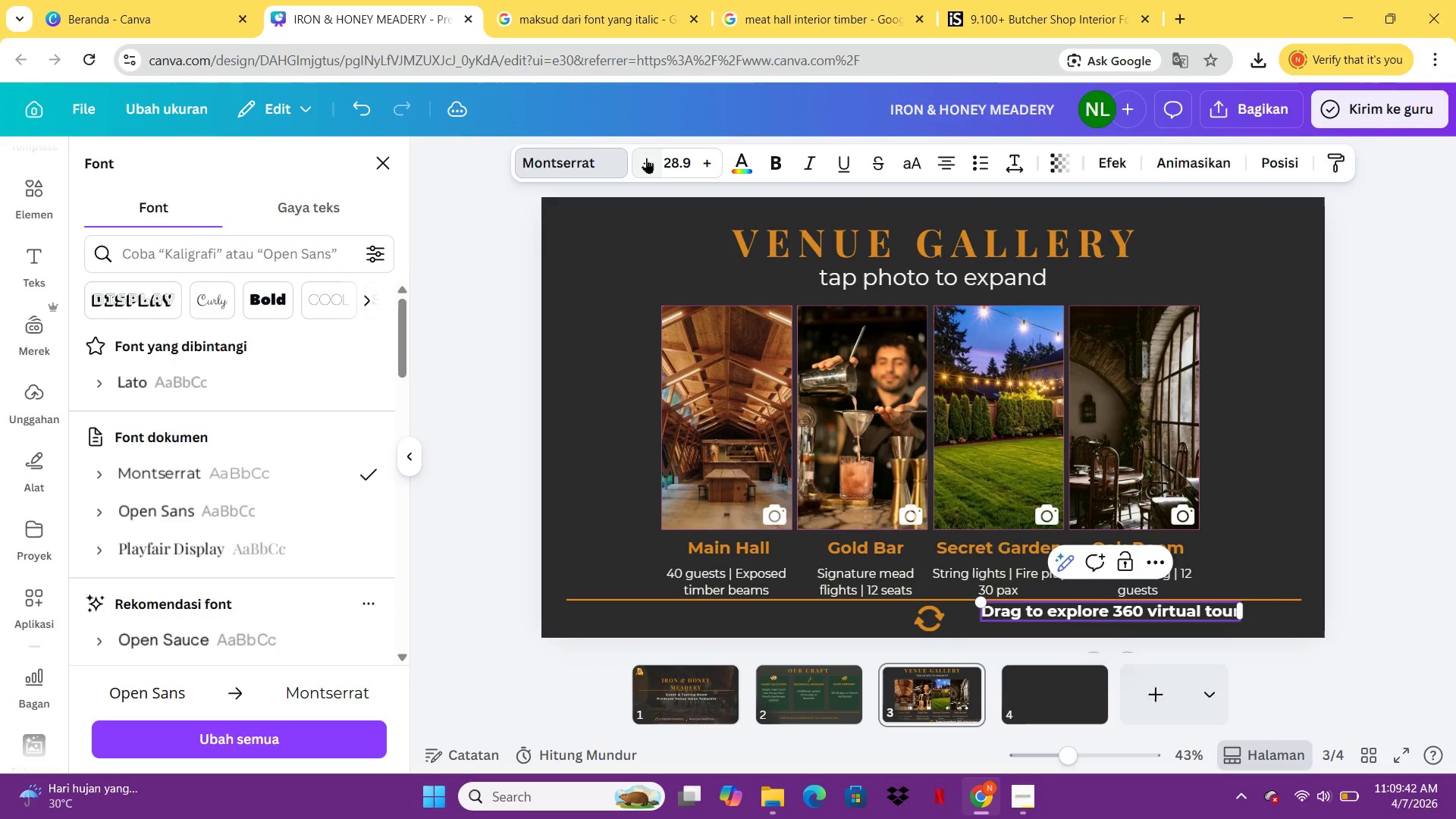 
triple_click([646, 158])
 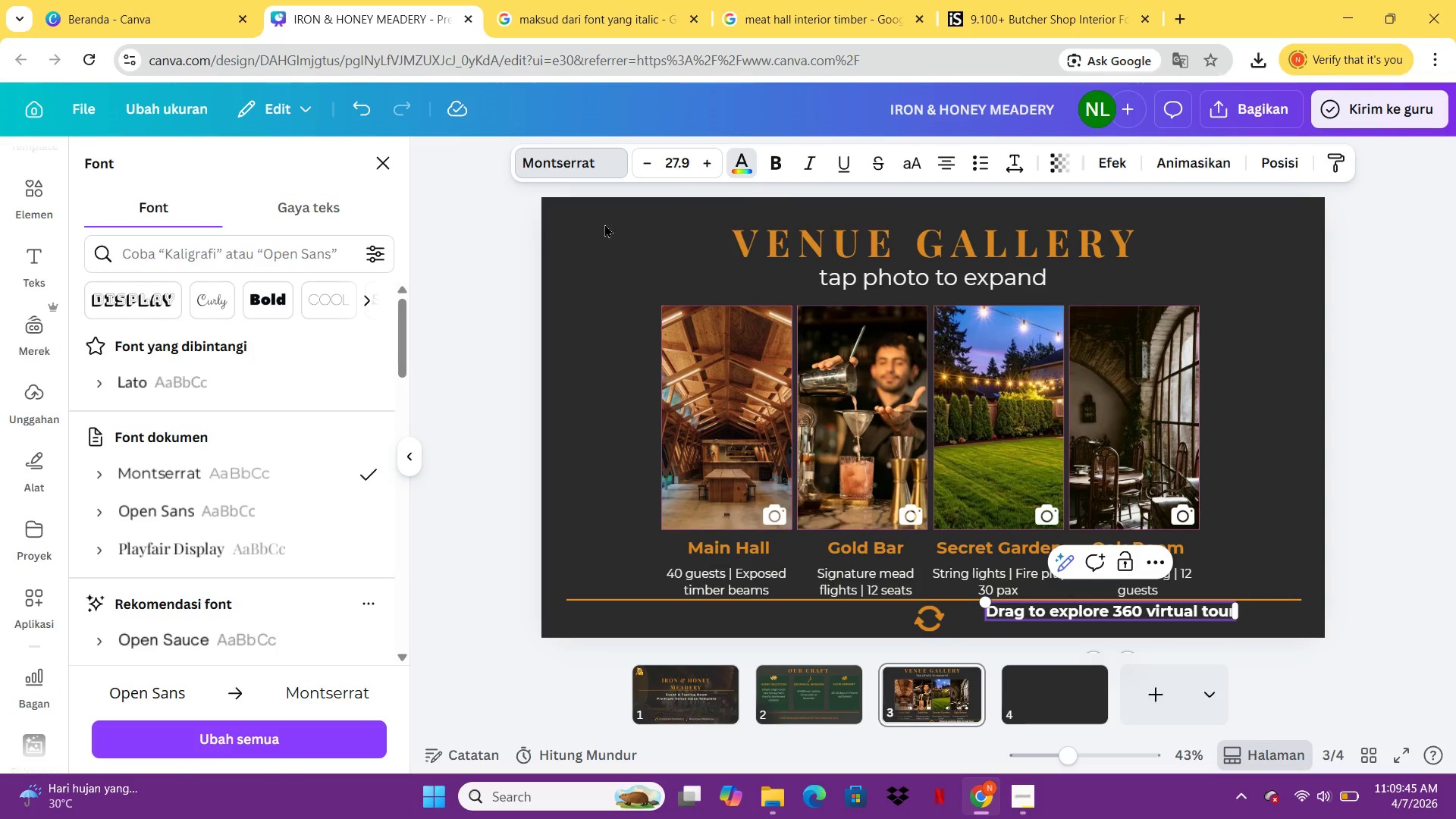 
left_click([331, 290])
 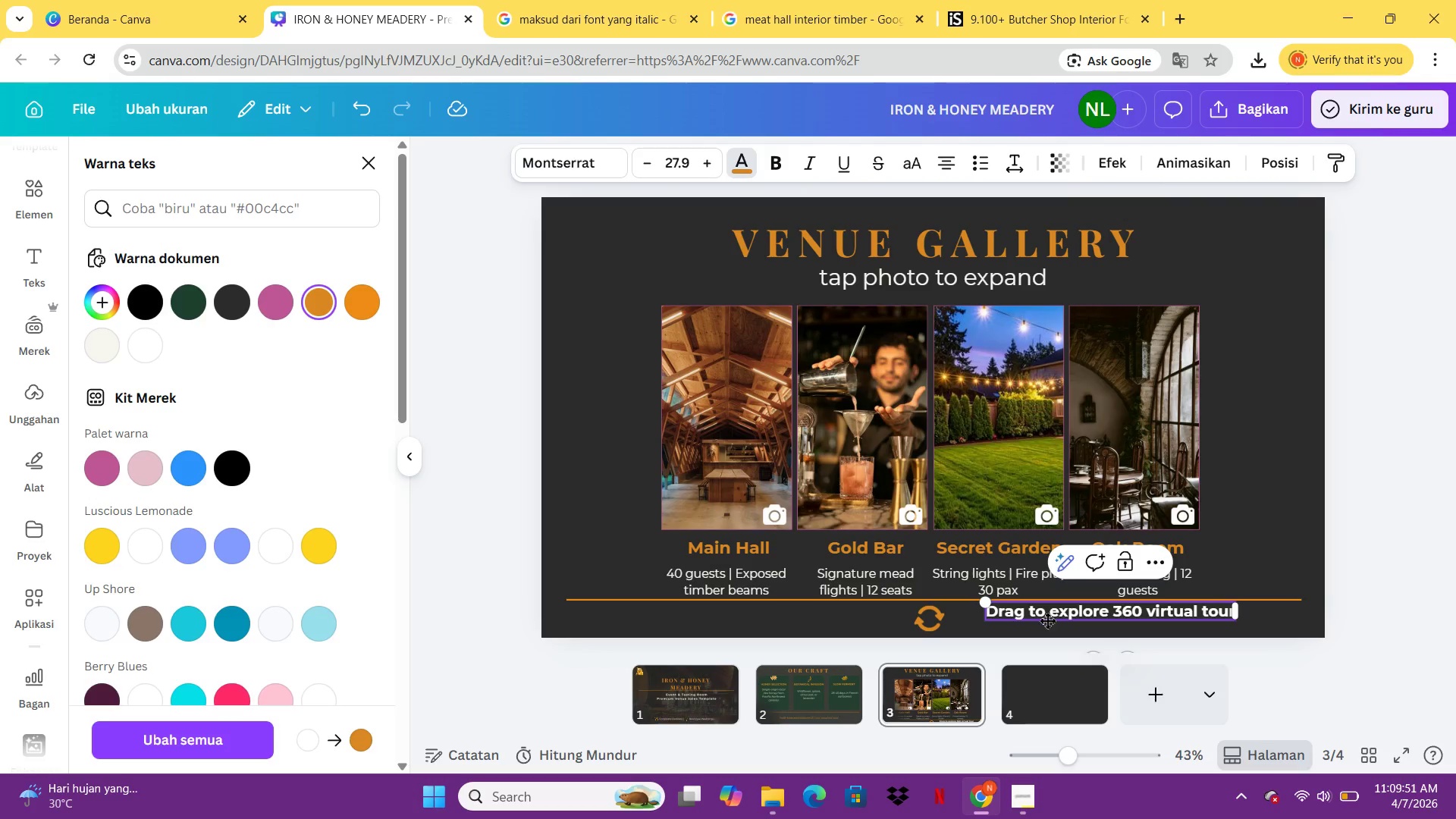 
wait(5.52)
 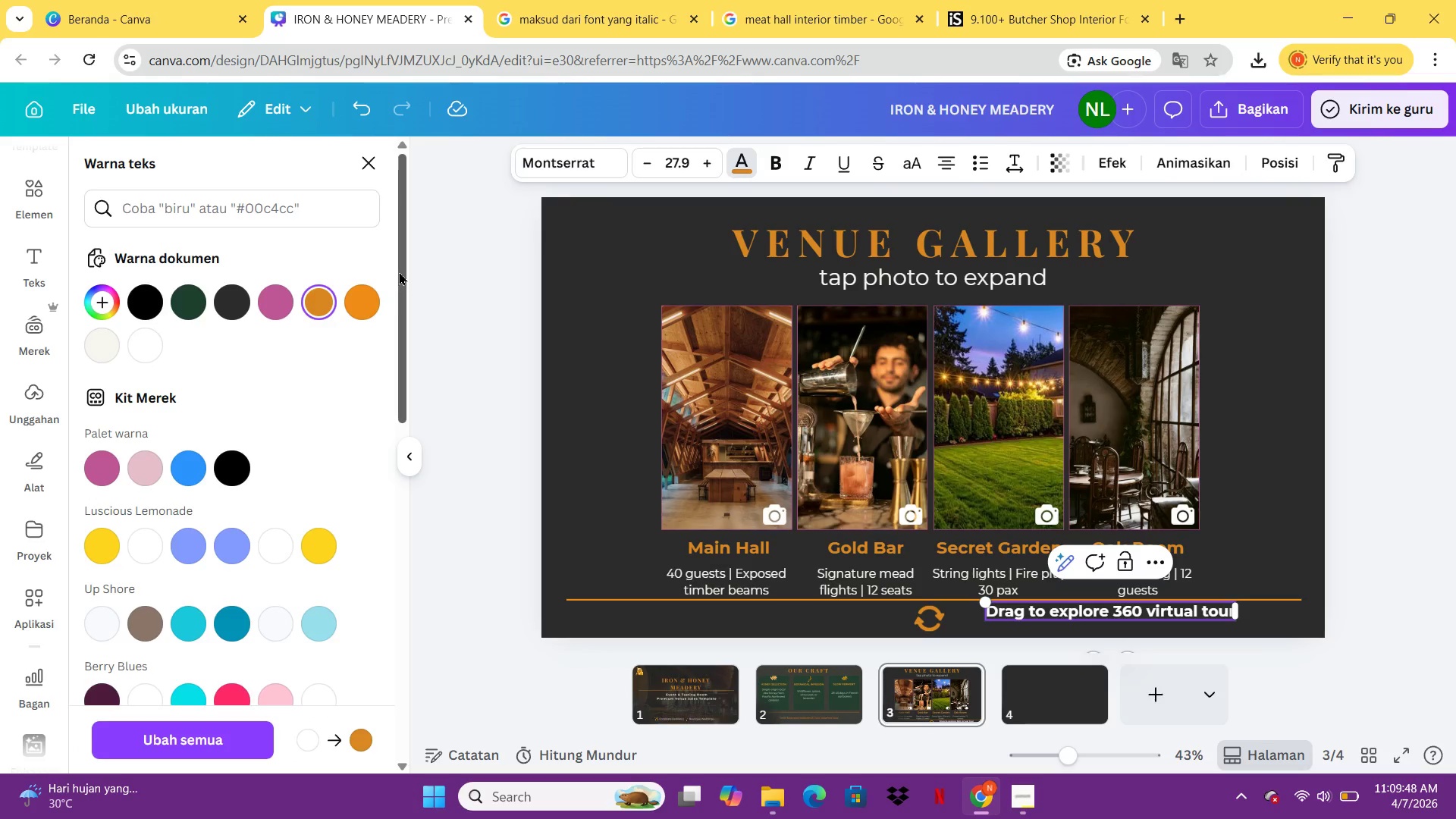 
left_click([1264, 558])
 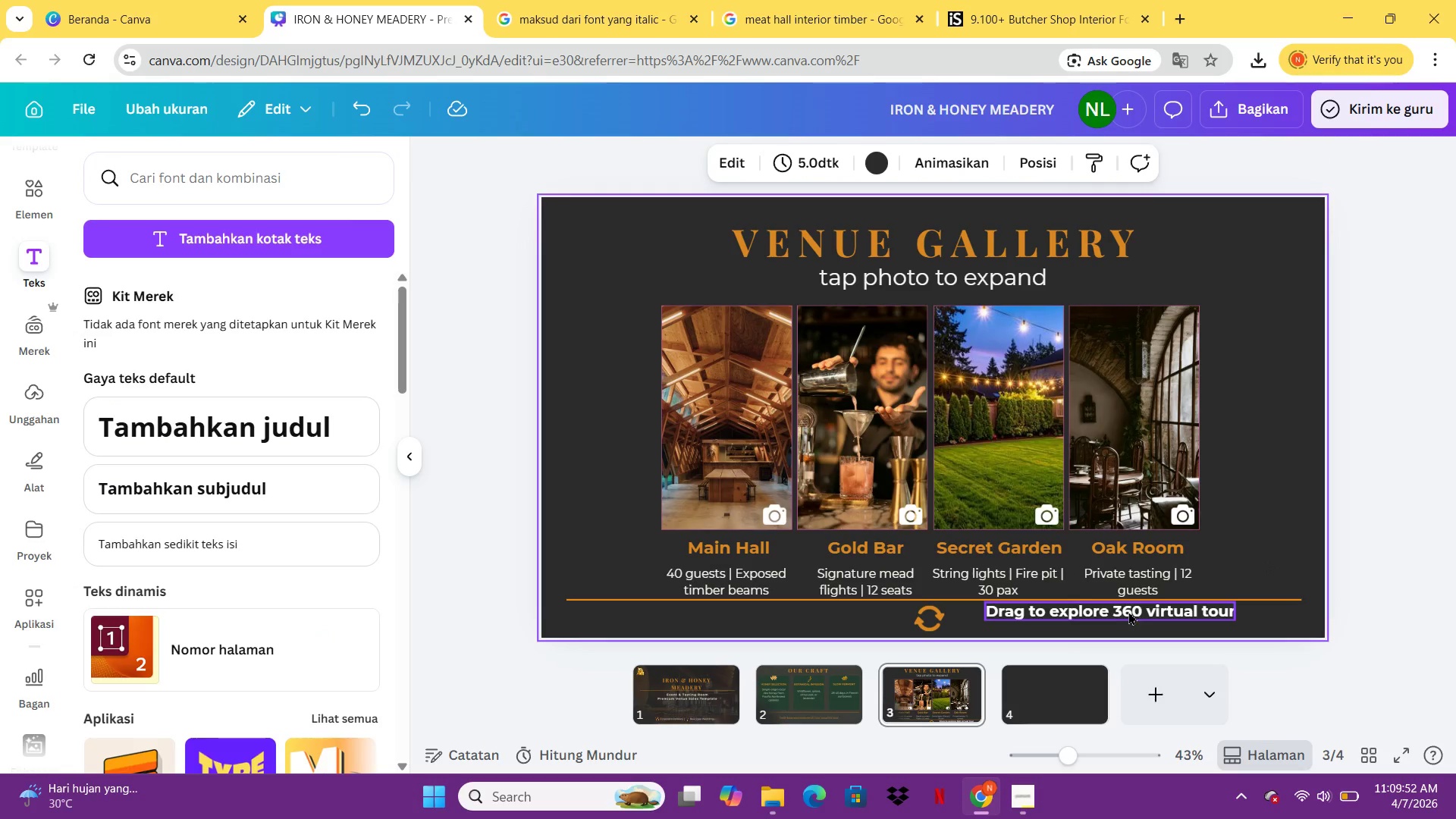 
left_click_drag(start_coordinate=[1126, 611], to_coordinate=[1085, 622])
 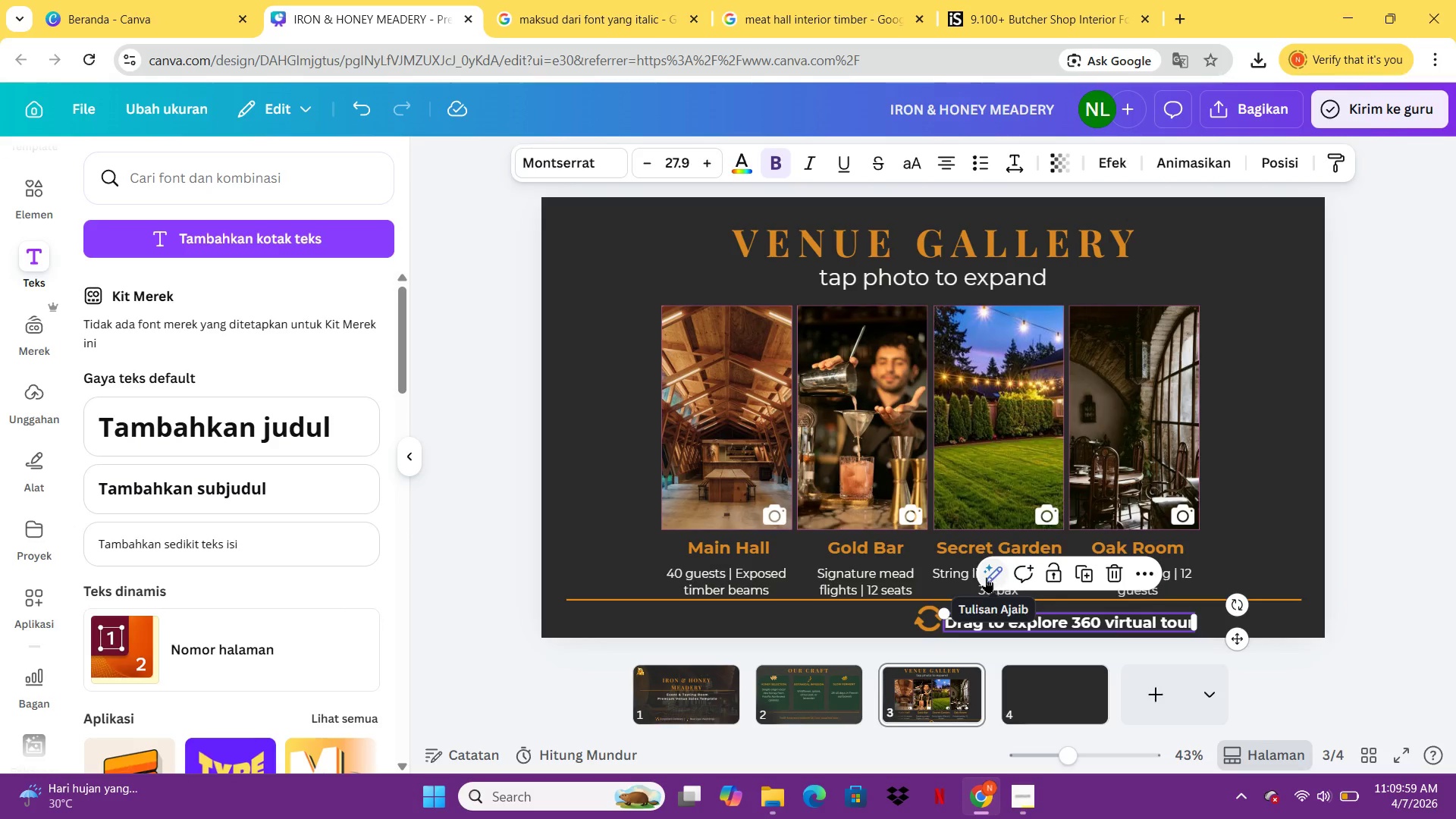 
wait(8.47)
 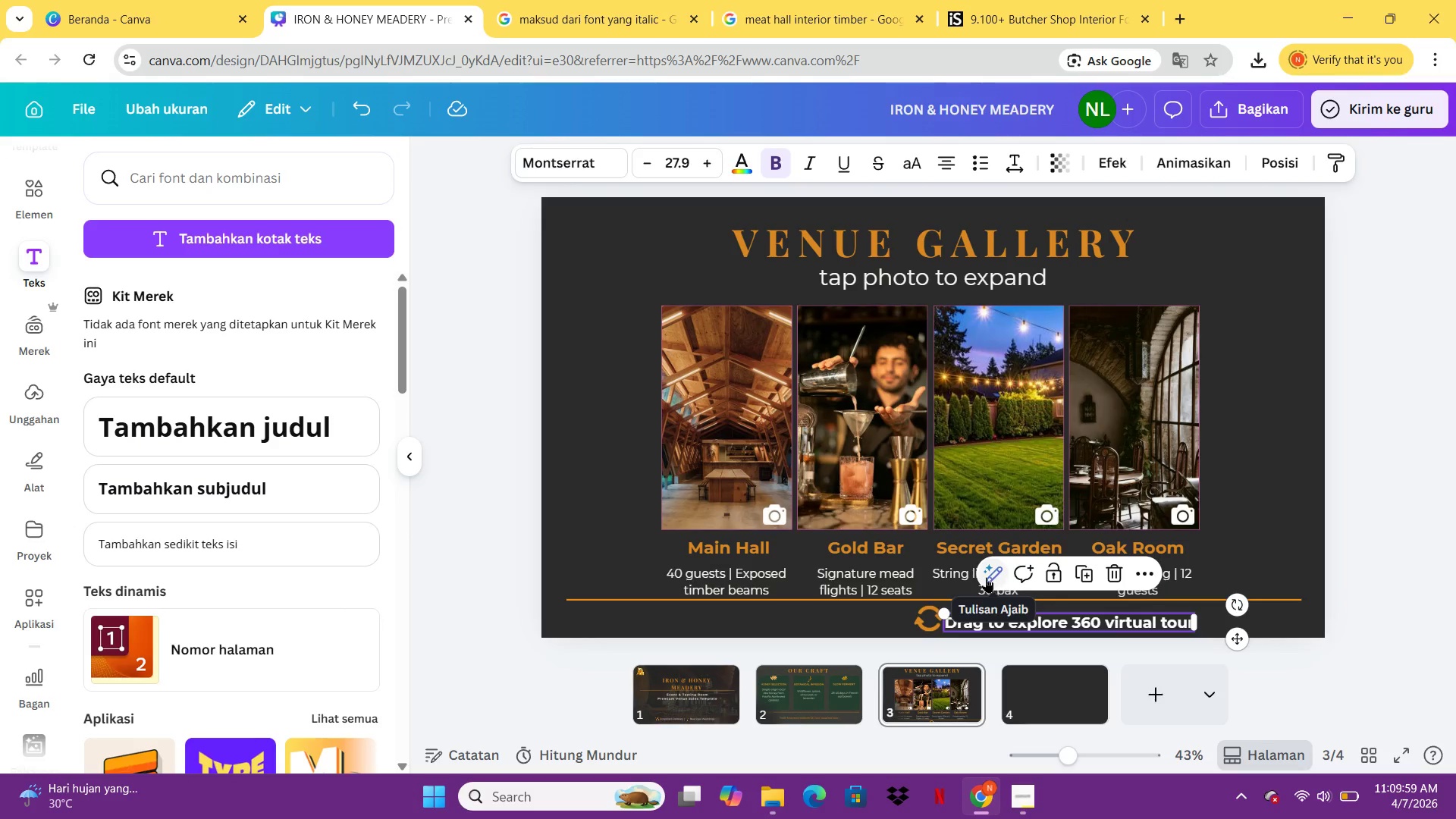 
left_click_drag(start_coordinate=[1238, 641], to_coordinate=[1241, 636])
 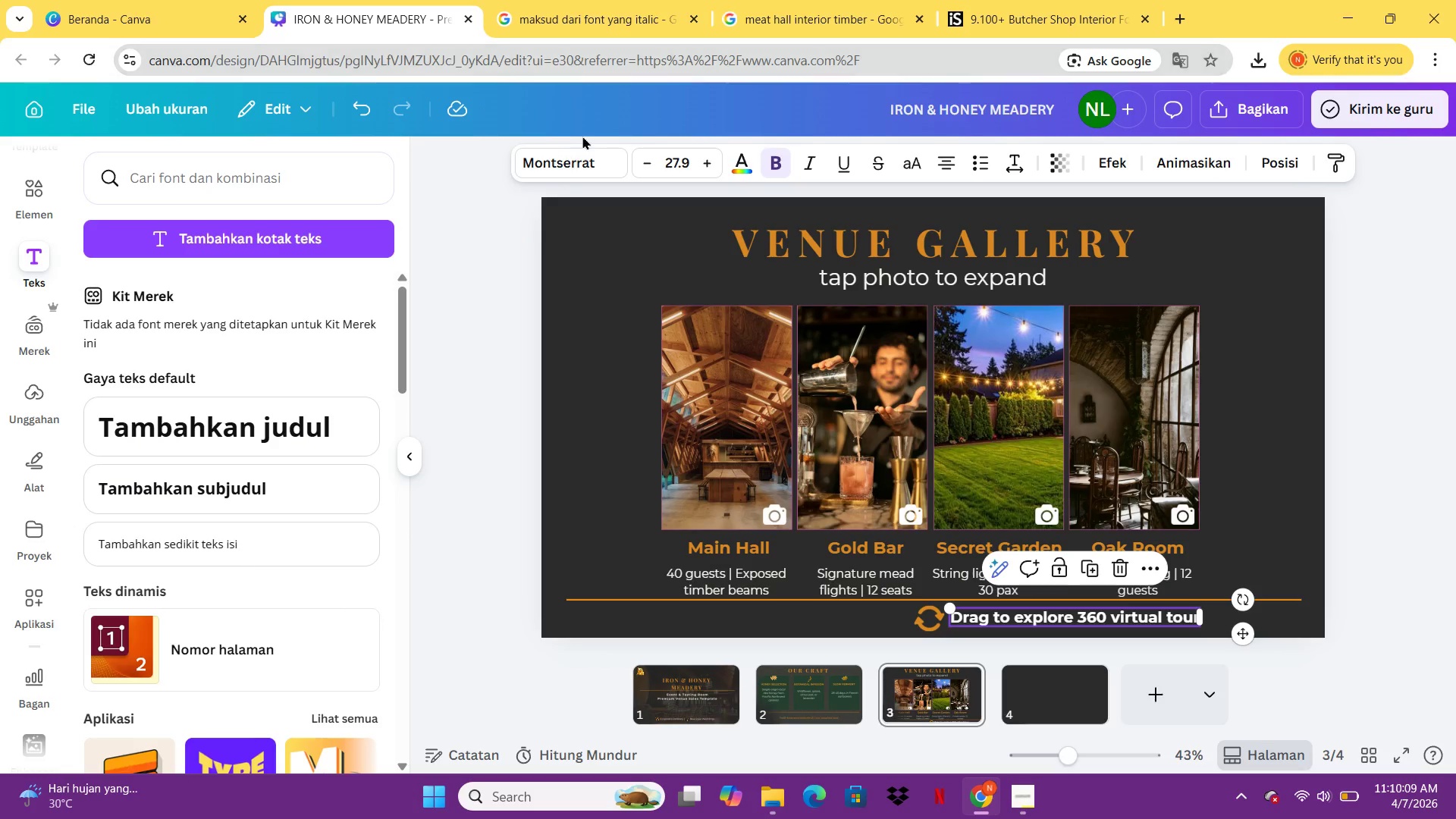 
left_click([736, 168])
 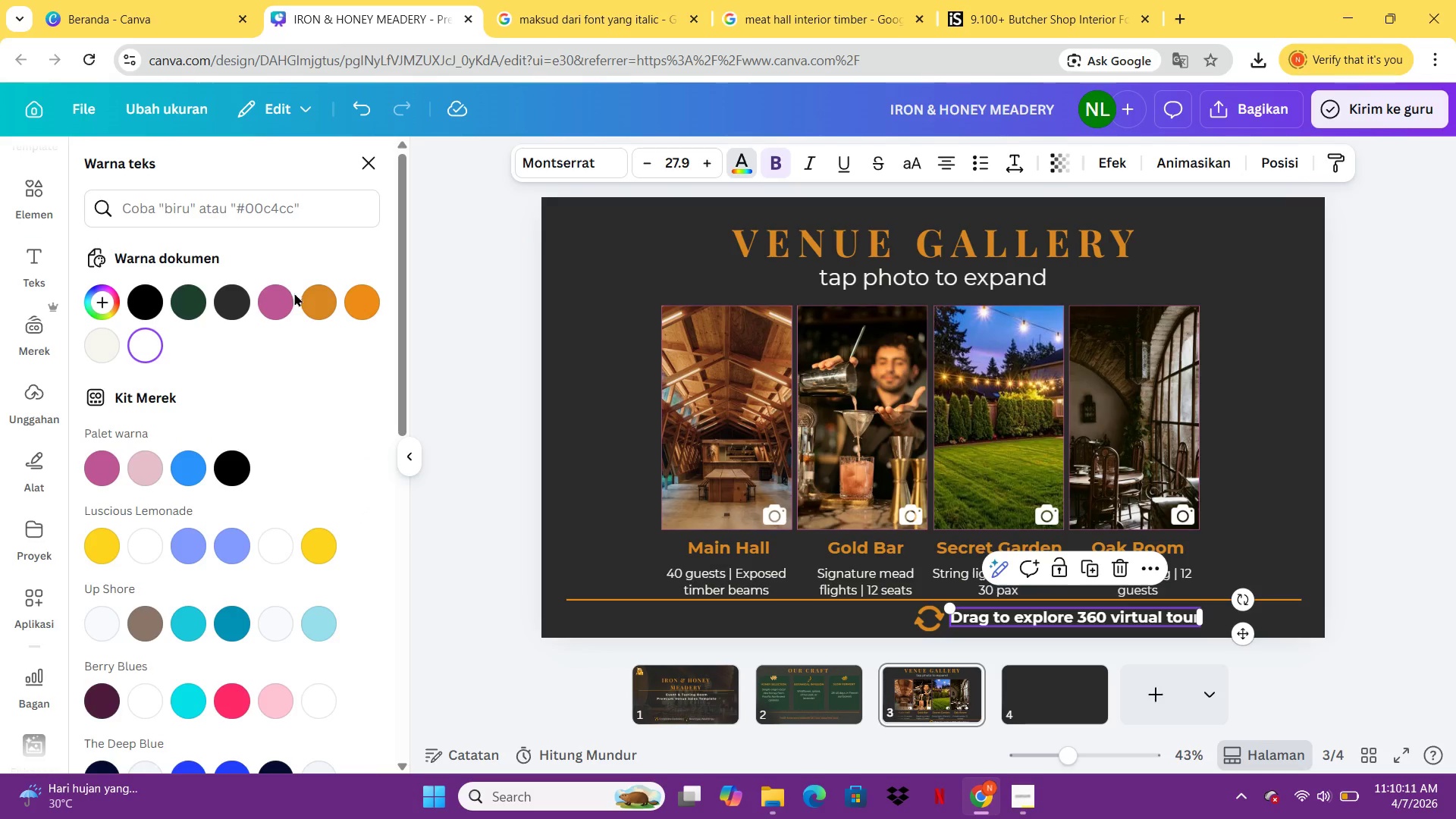 
left_click([306, 299])
 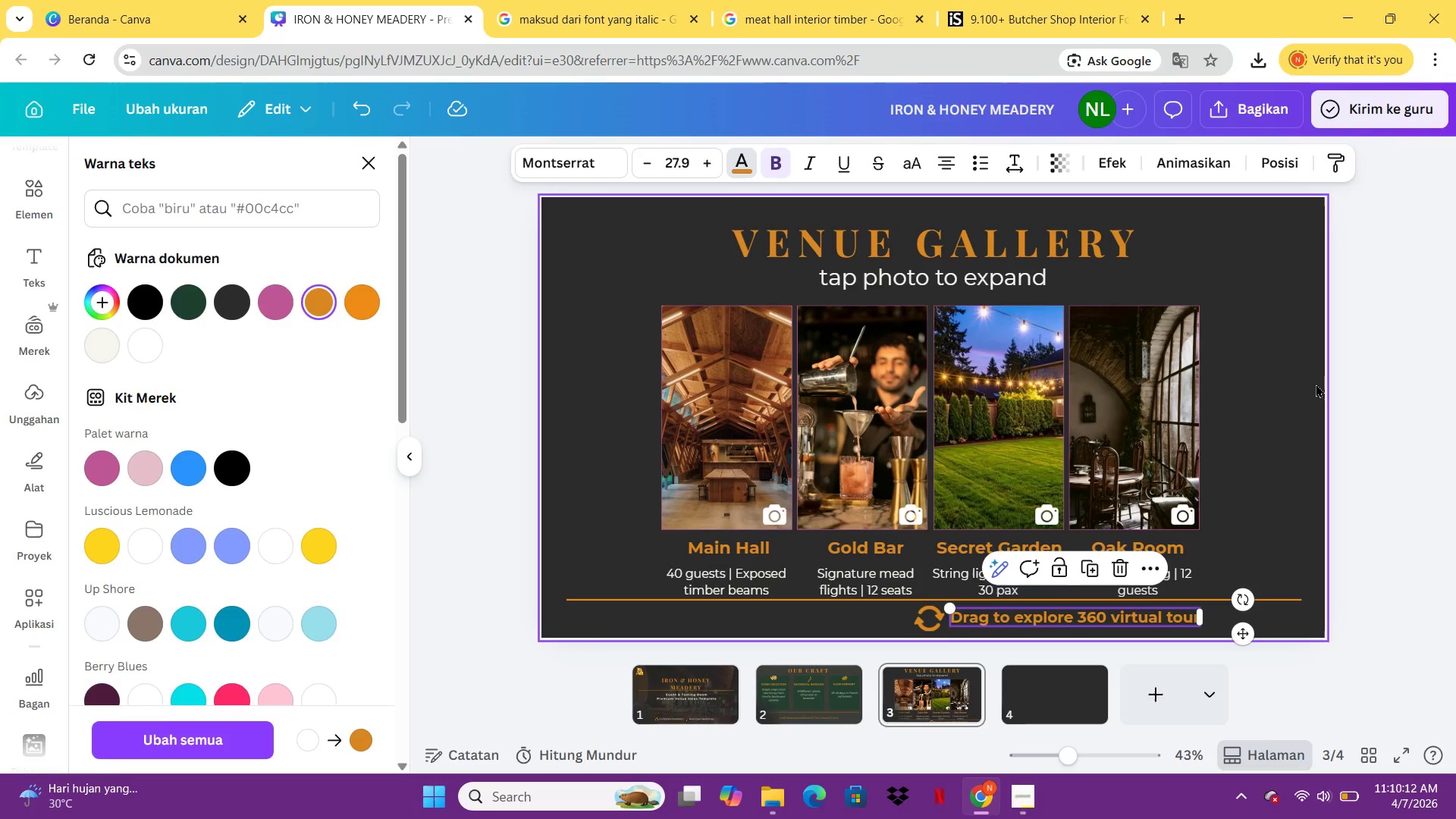 
left_click([1451, 388])
 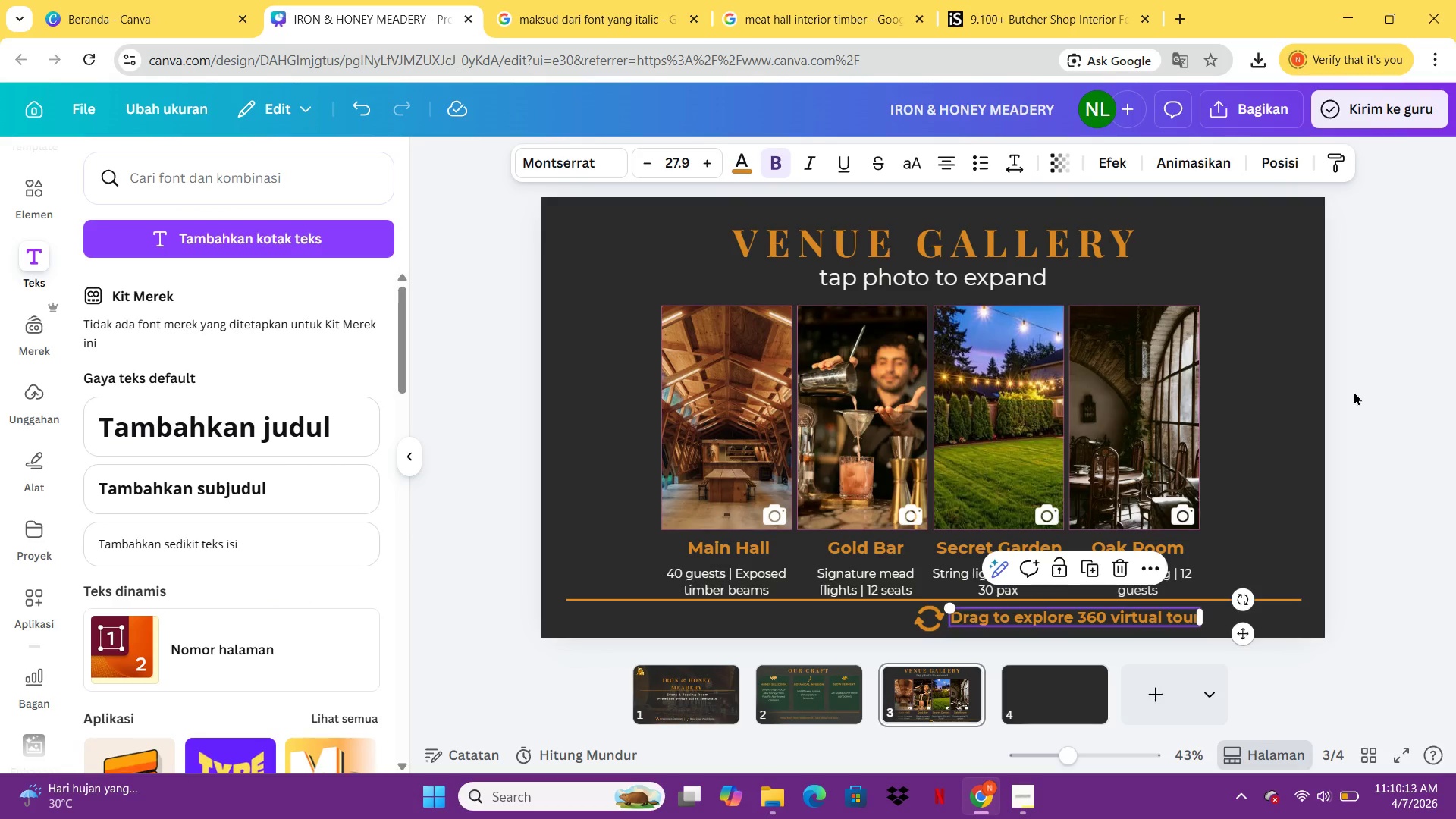 
left_click([1345, 394])
 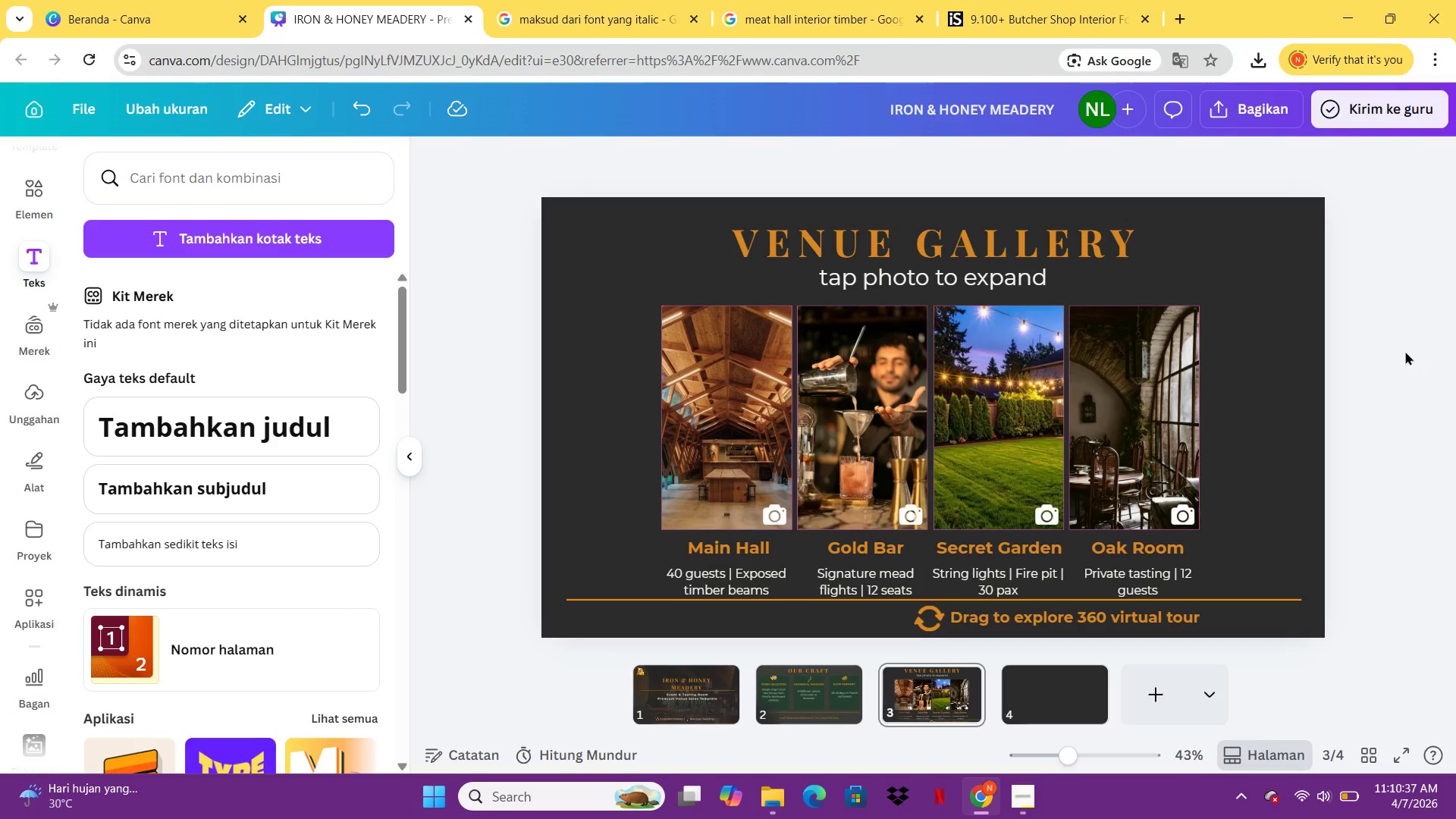 
wait(28.91)
 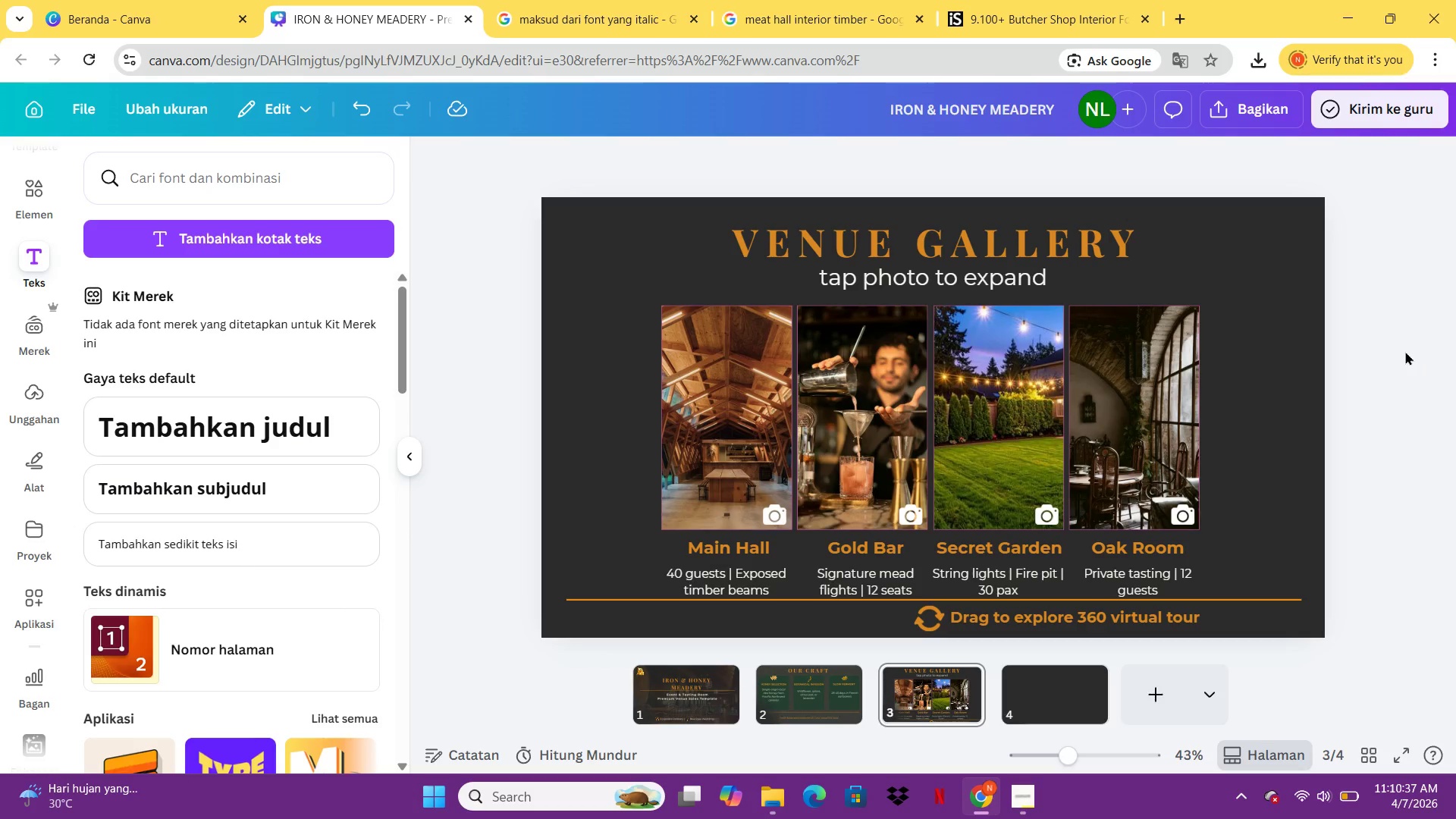 
left_click([36, 472])
 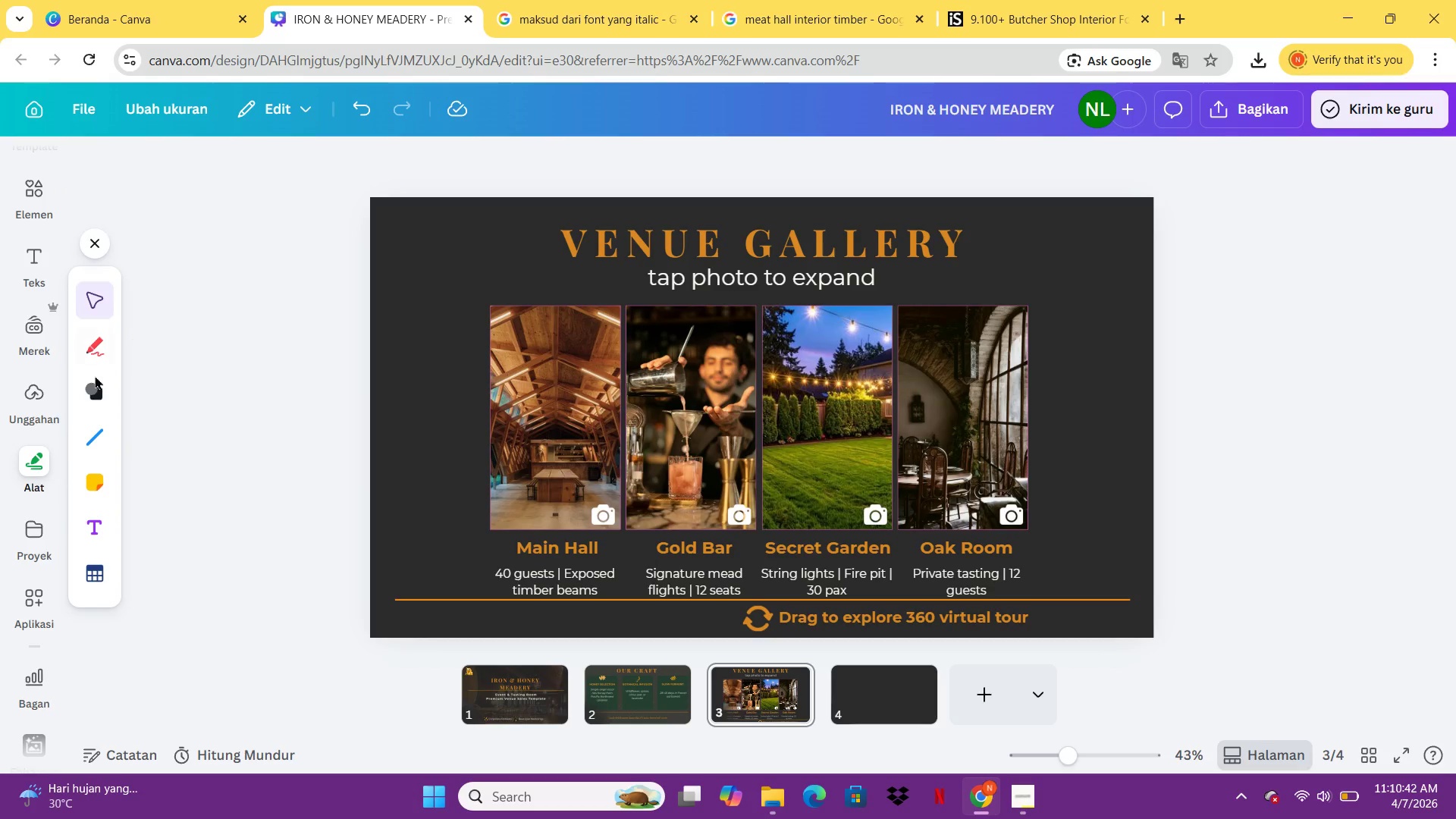 
left_click([94, 377])
 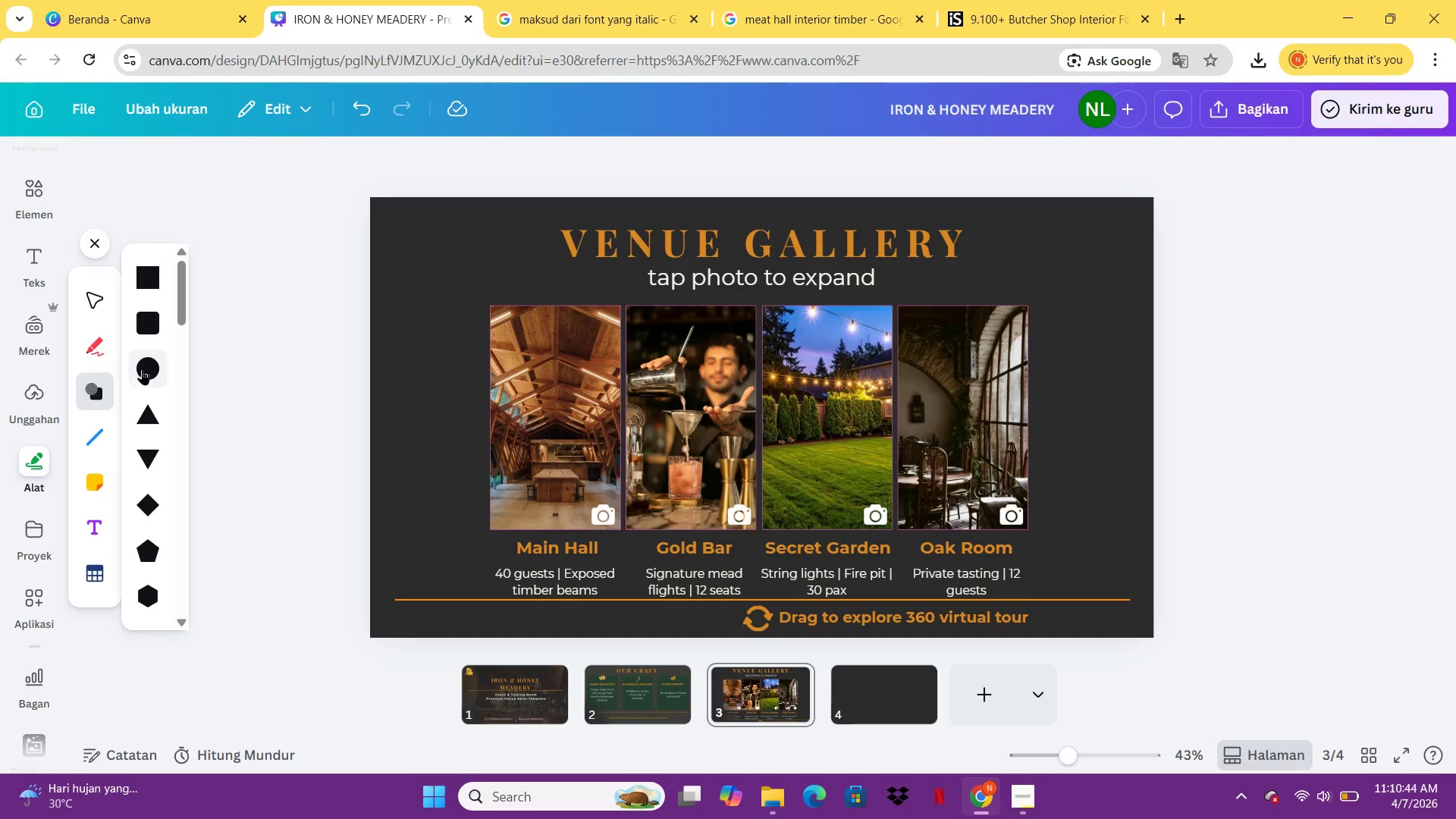 
left_click([143, 368])
 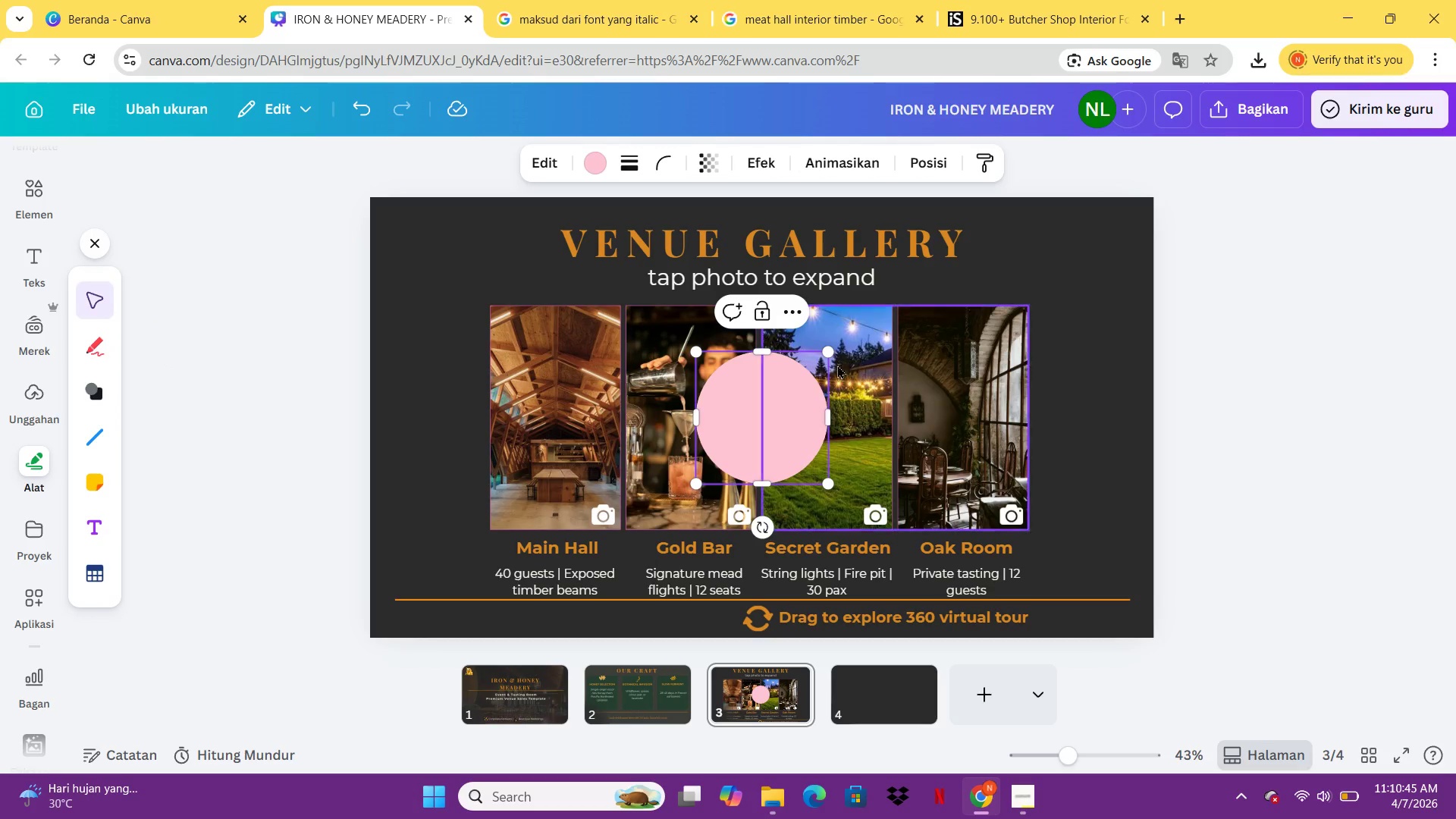 
left_click_drag(start_coordinate=[831, 356], to_coordinate=[715, 482])
 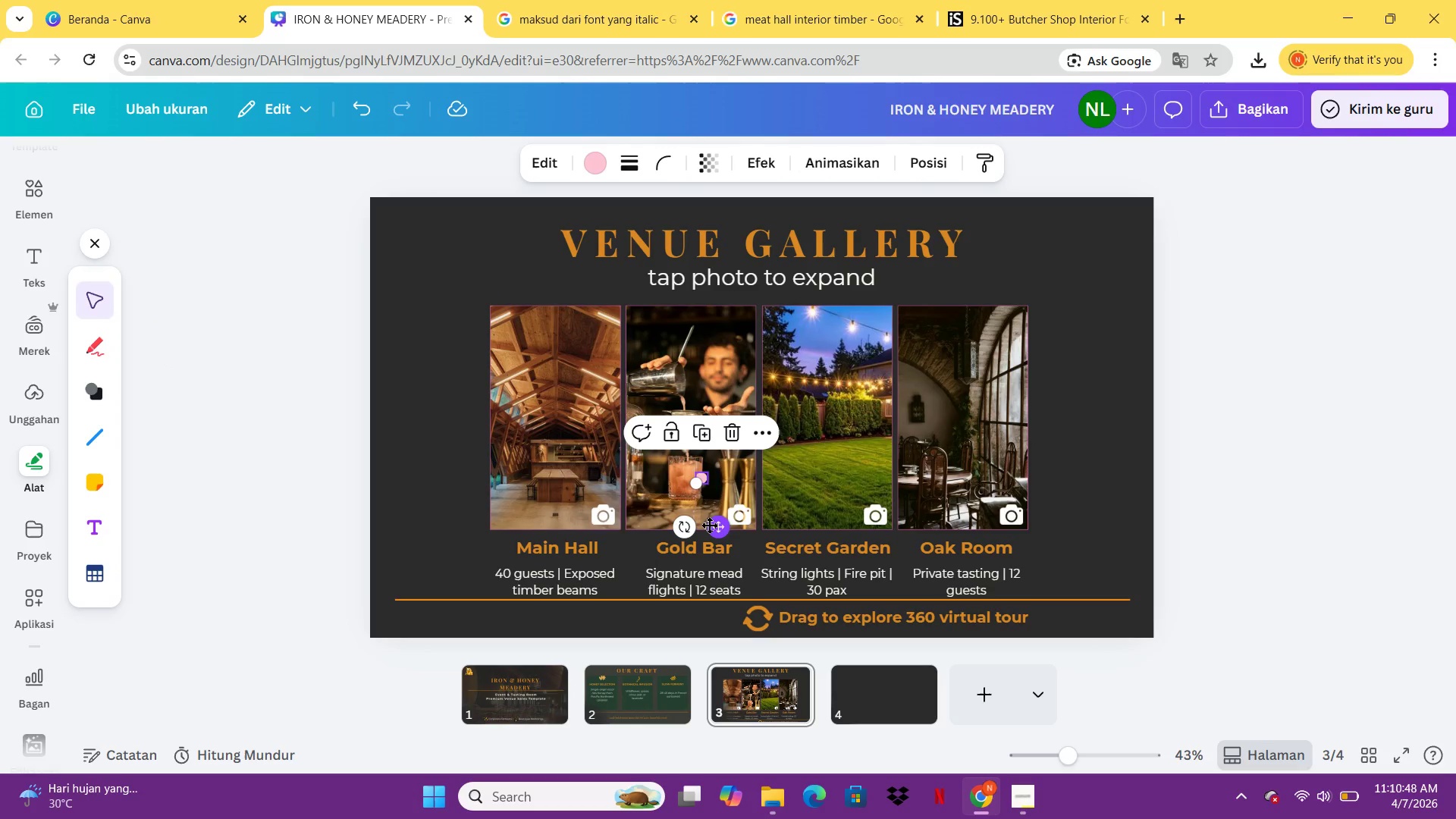 
left_click_drag(start_coordinate=[714, 529], to_coordinate=[944, 658])
 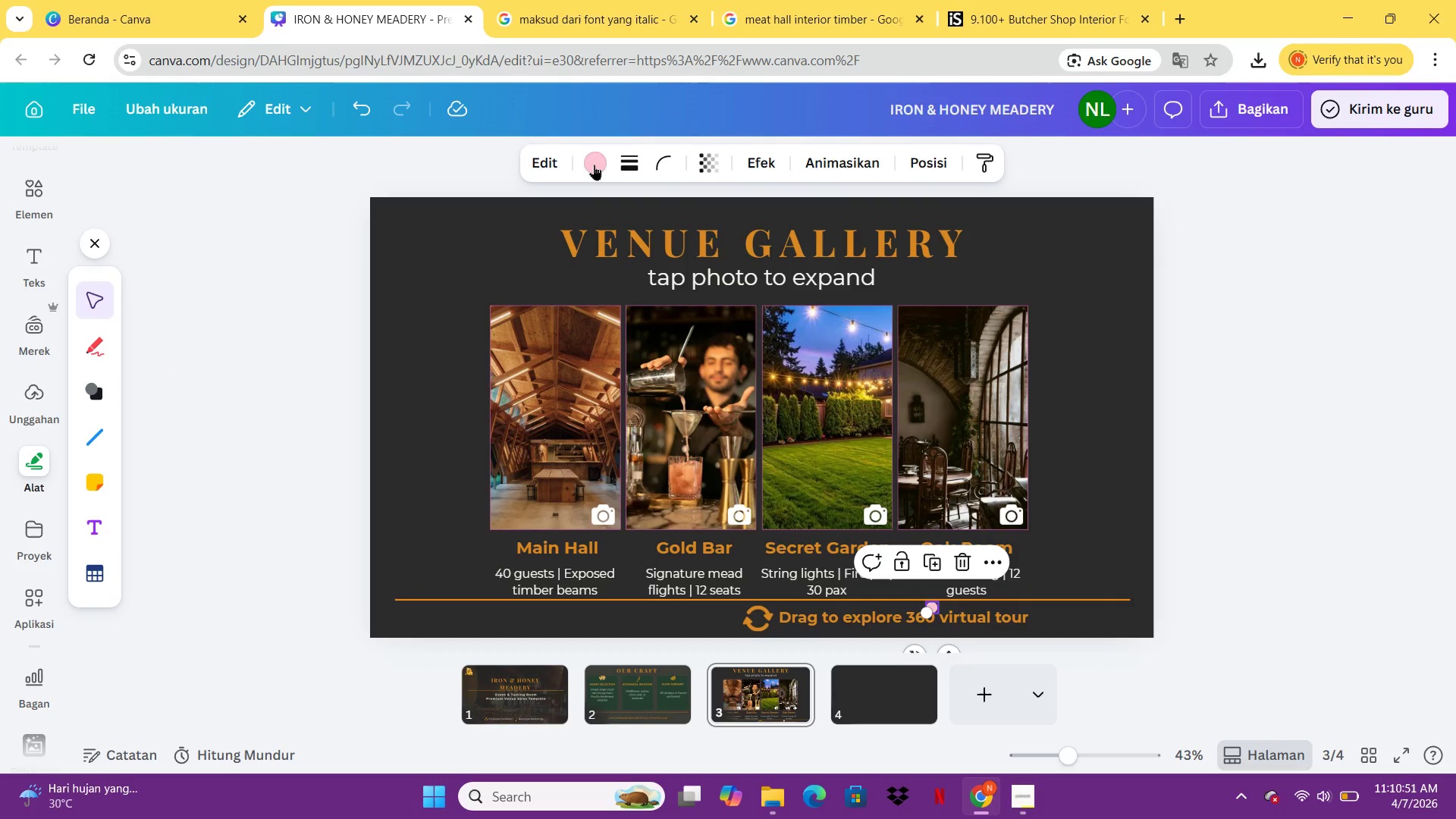 
double_click([606, 158])
 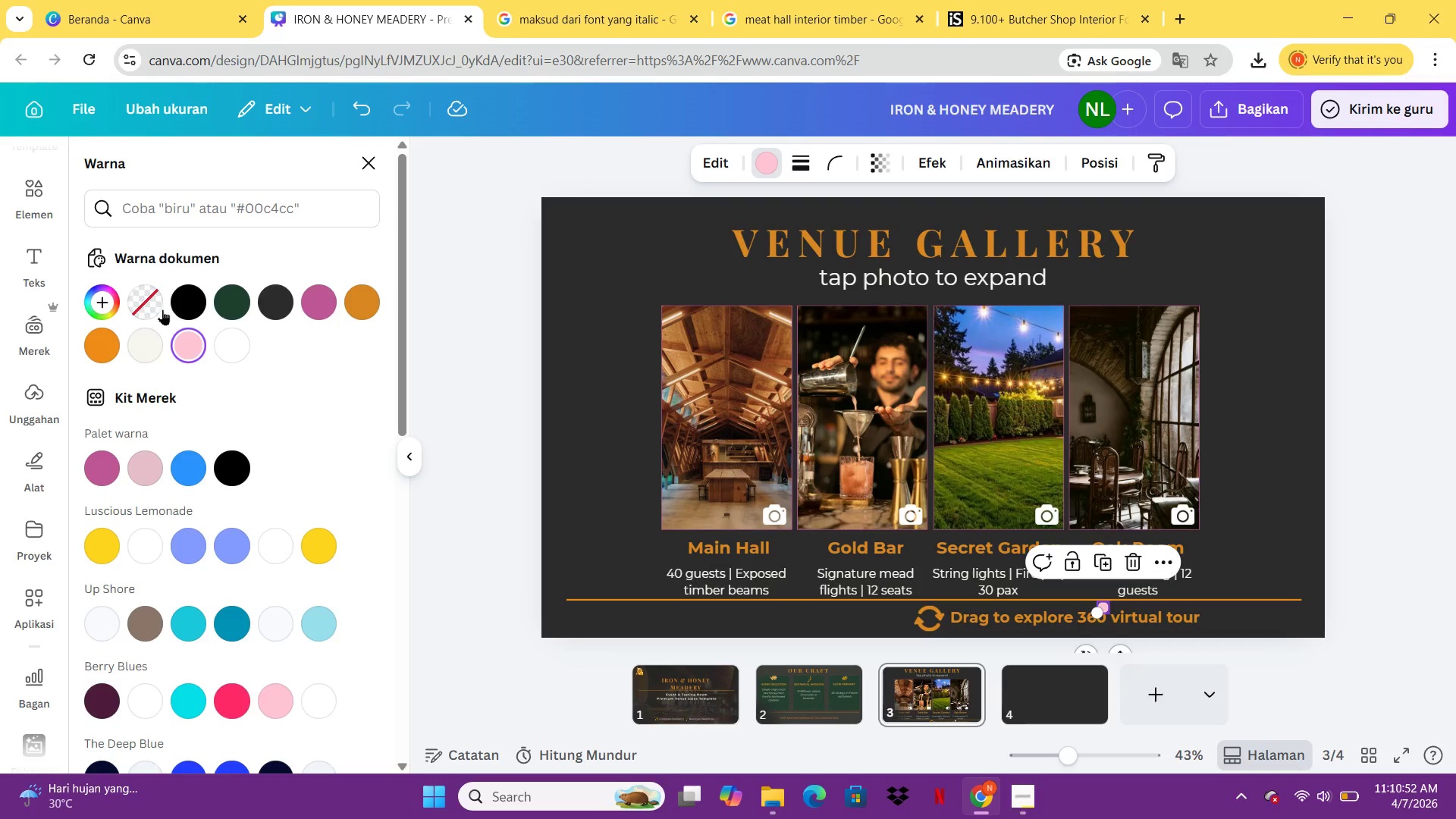 
left_click([158, 310])
 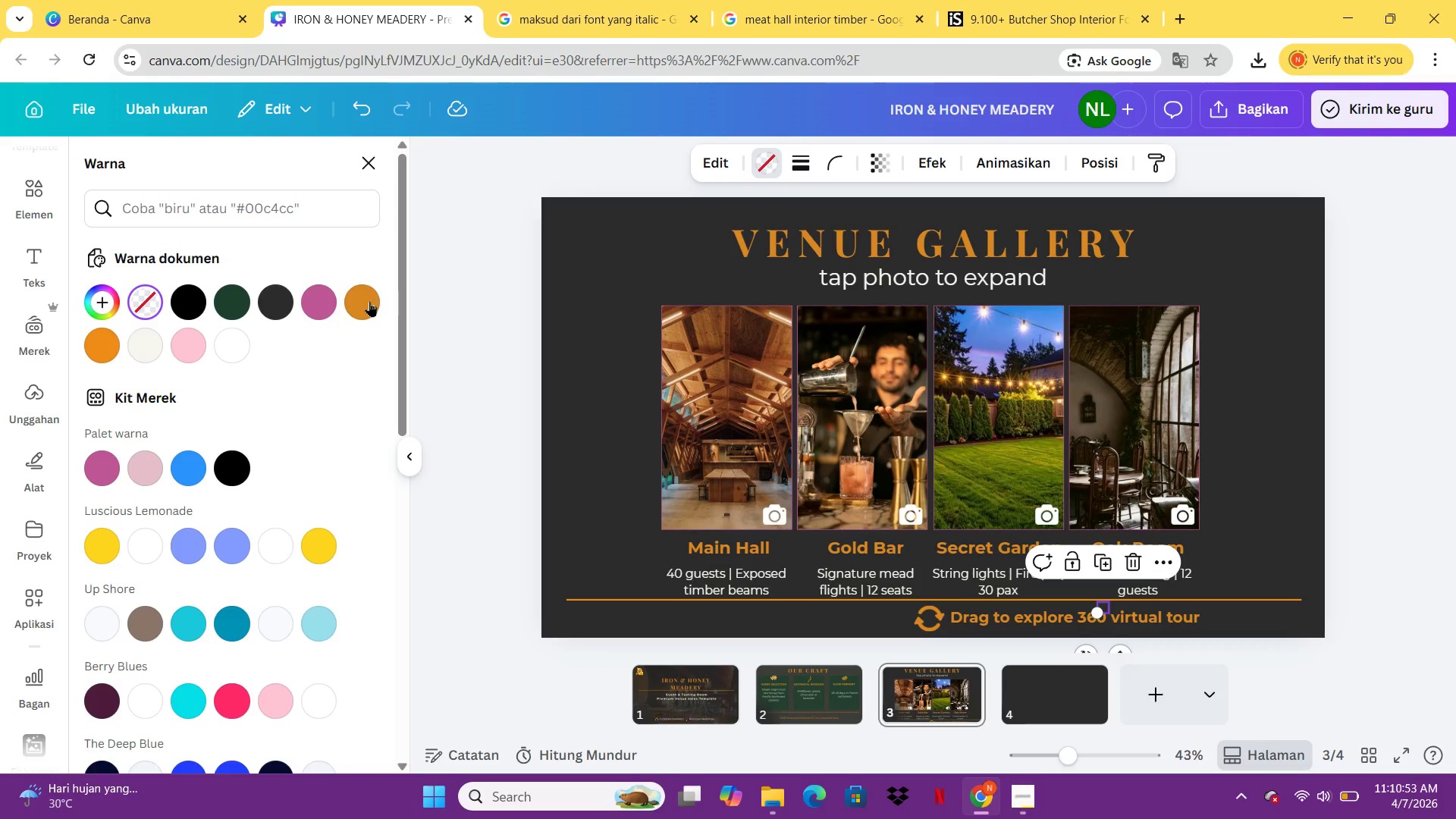 
left_click([369, 301])
 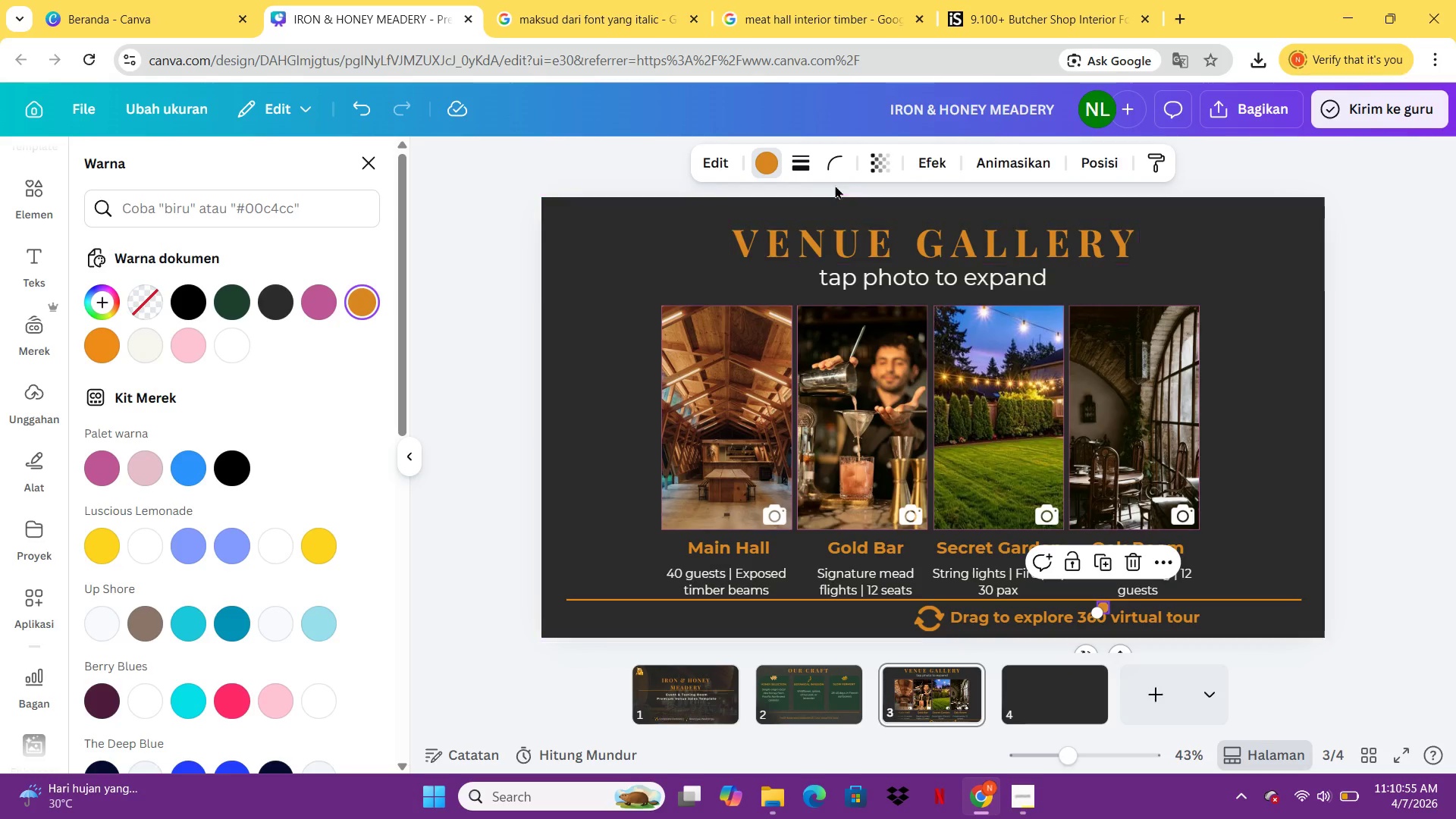 
left_click([807, 165])
 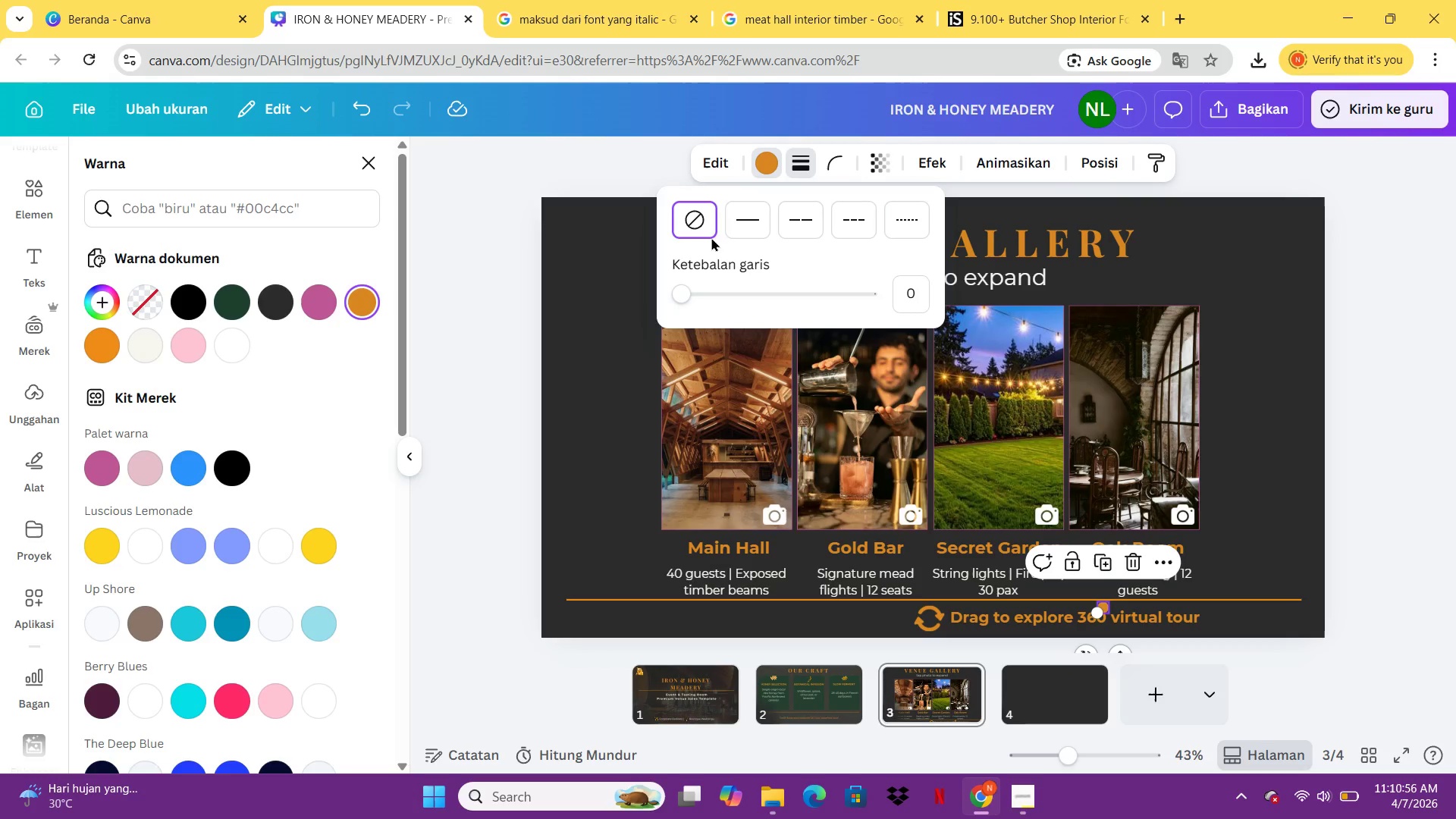 
left_click([752, 229])
 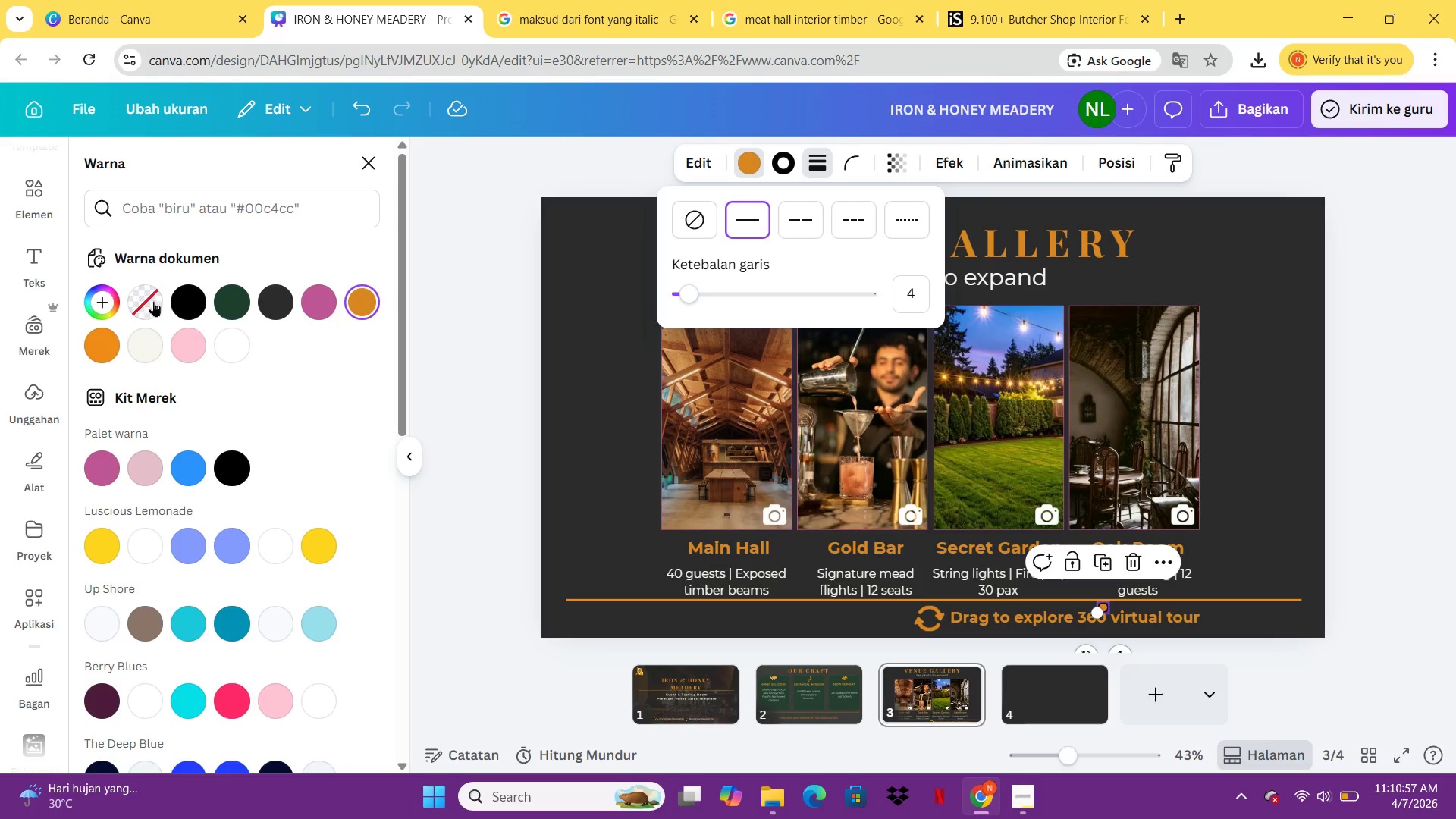 
left_click([133, 293])
 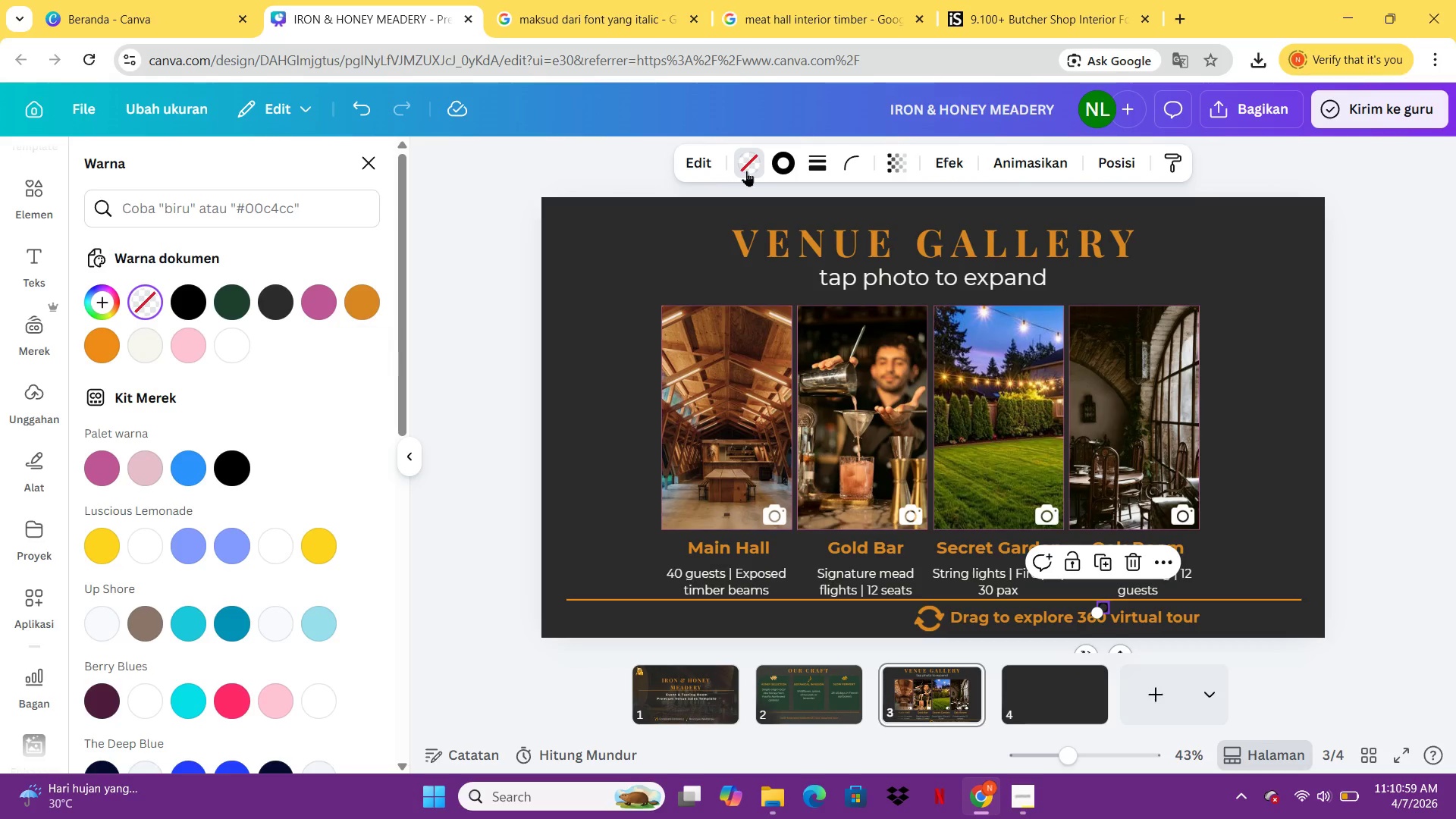 
left_click([782, 156])
 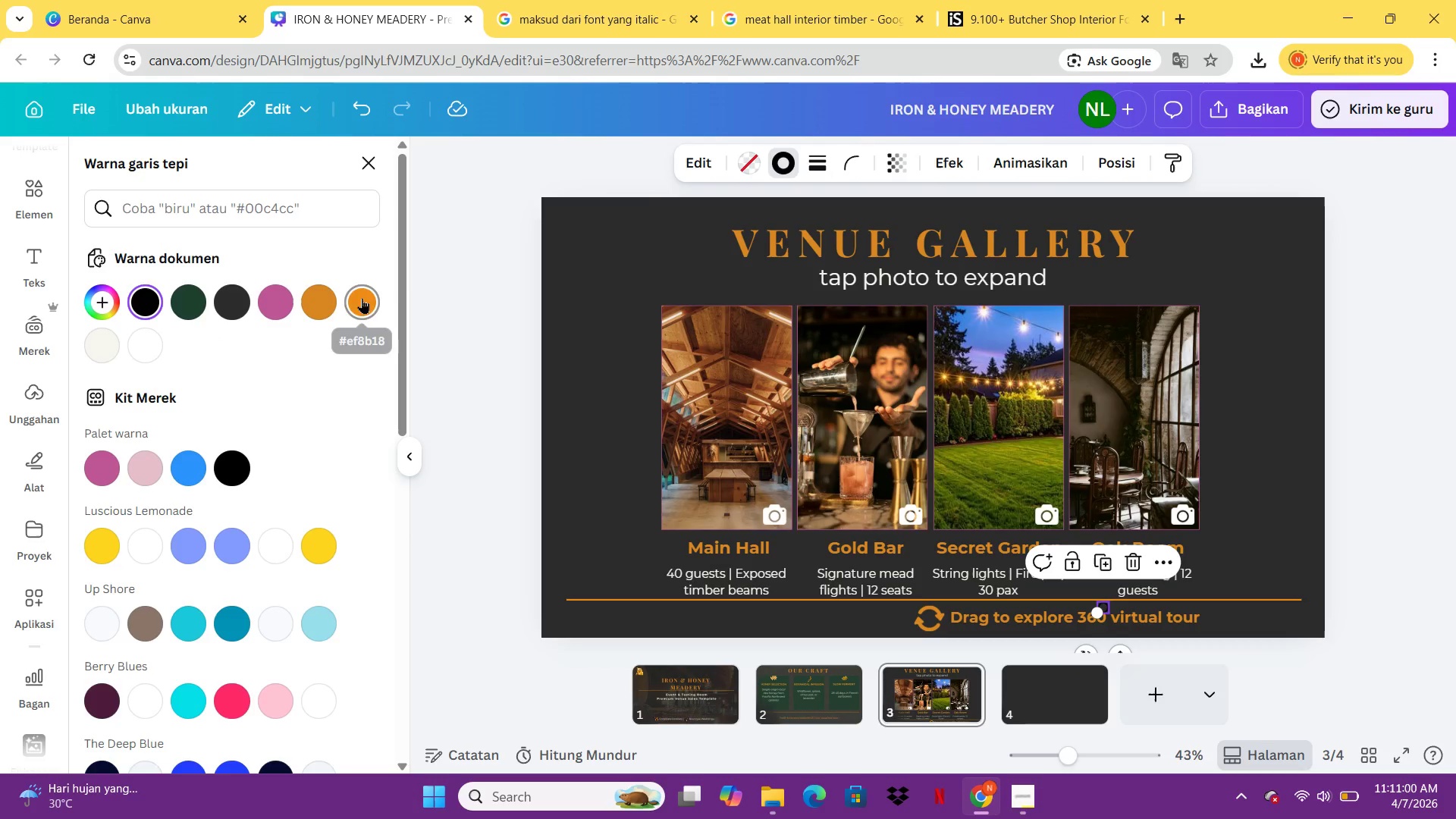 
left_click([323, 297])
 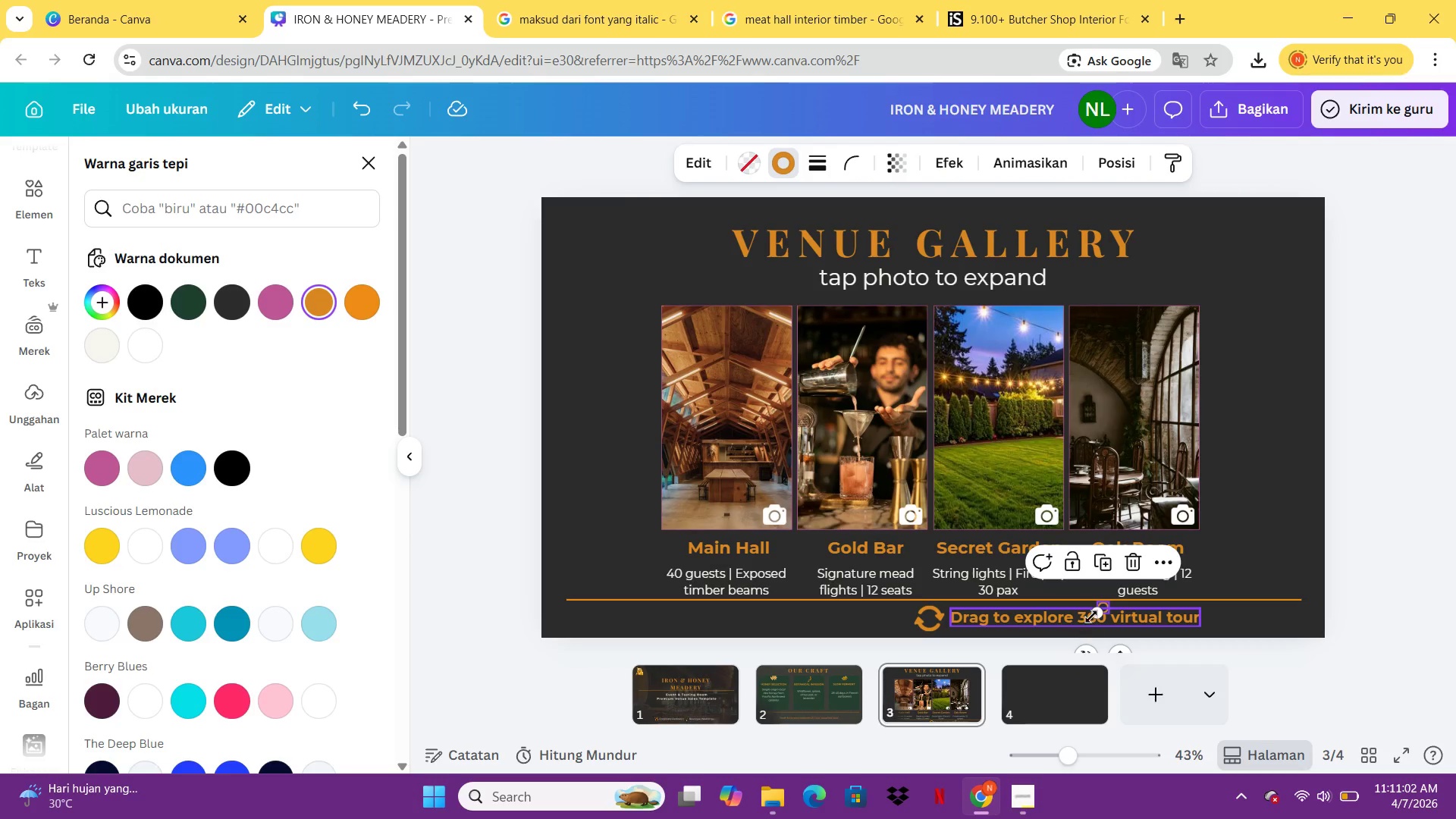 
left_click_drag(start_coordinate=[1095, 610], to_coordinate=[1100, 609])
 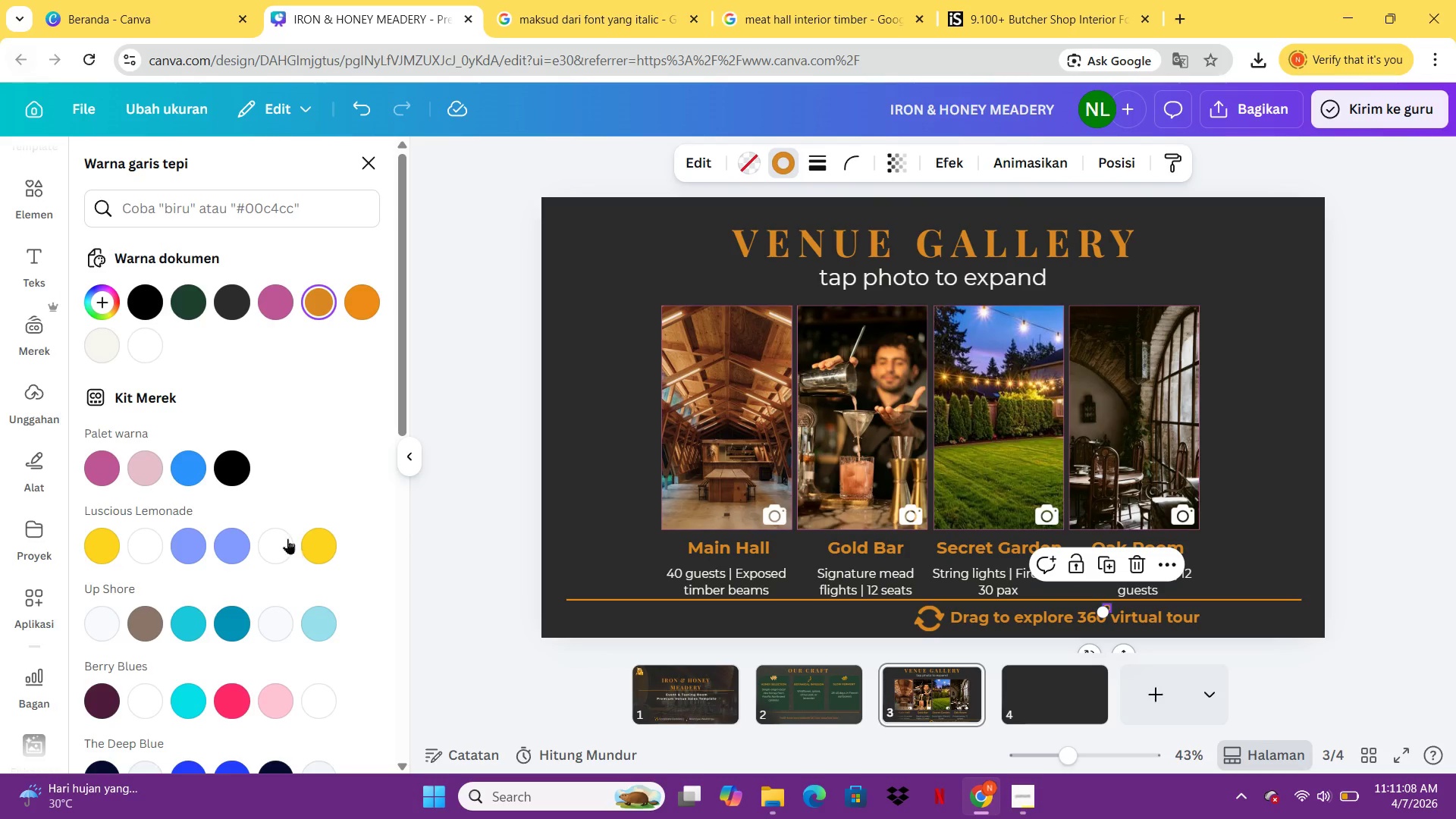 
wait(6.5)
 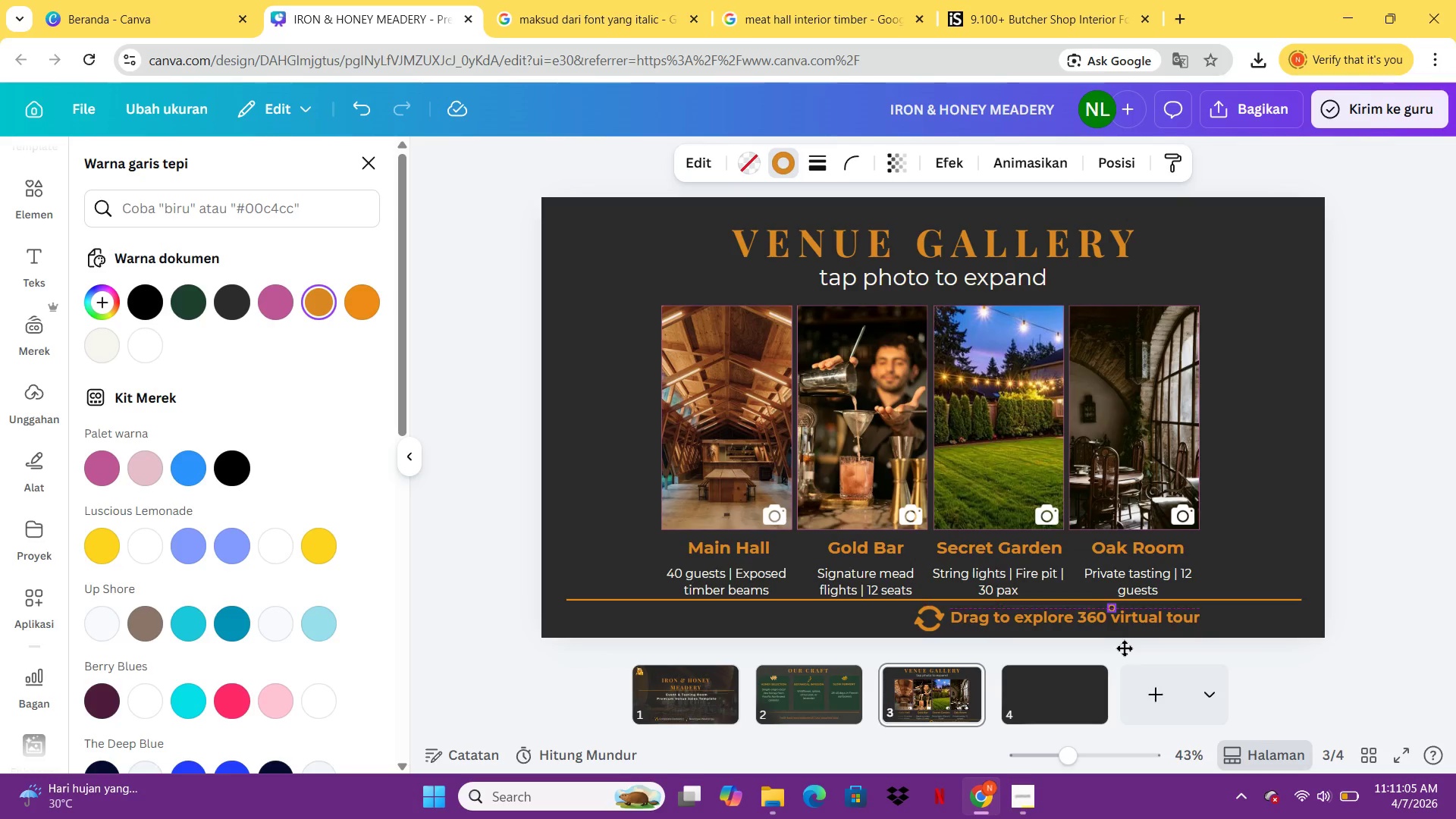 
double_click([42, 209])
 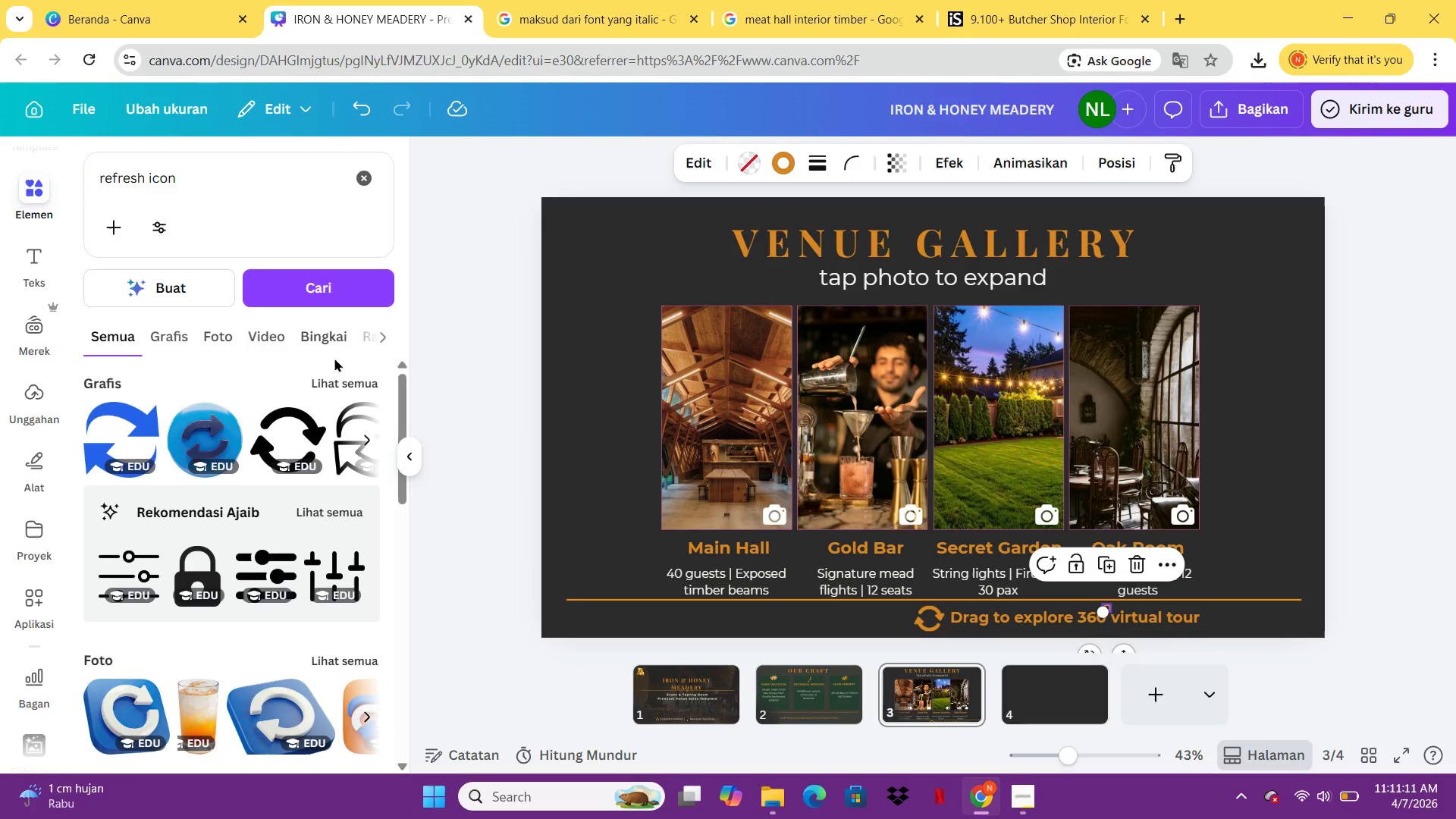 
left_click([346, 381])
 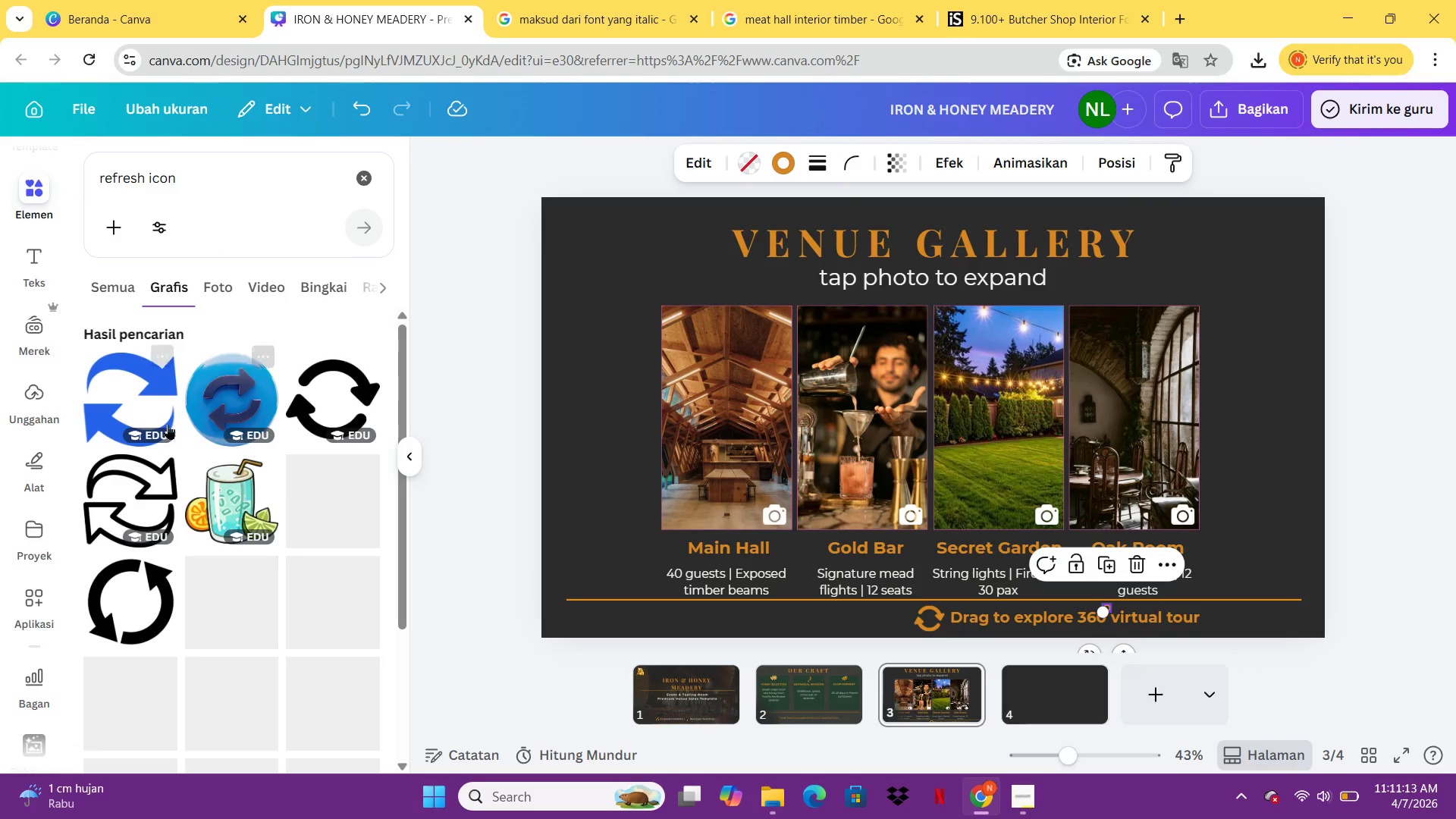 
scroll: coordinate [190, 531], scroll_direction: down, amount: 1.0
 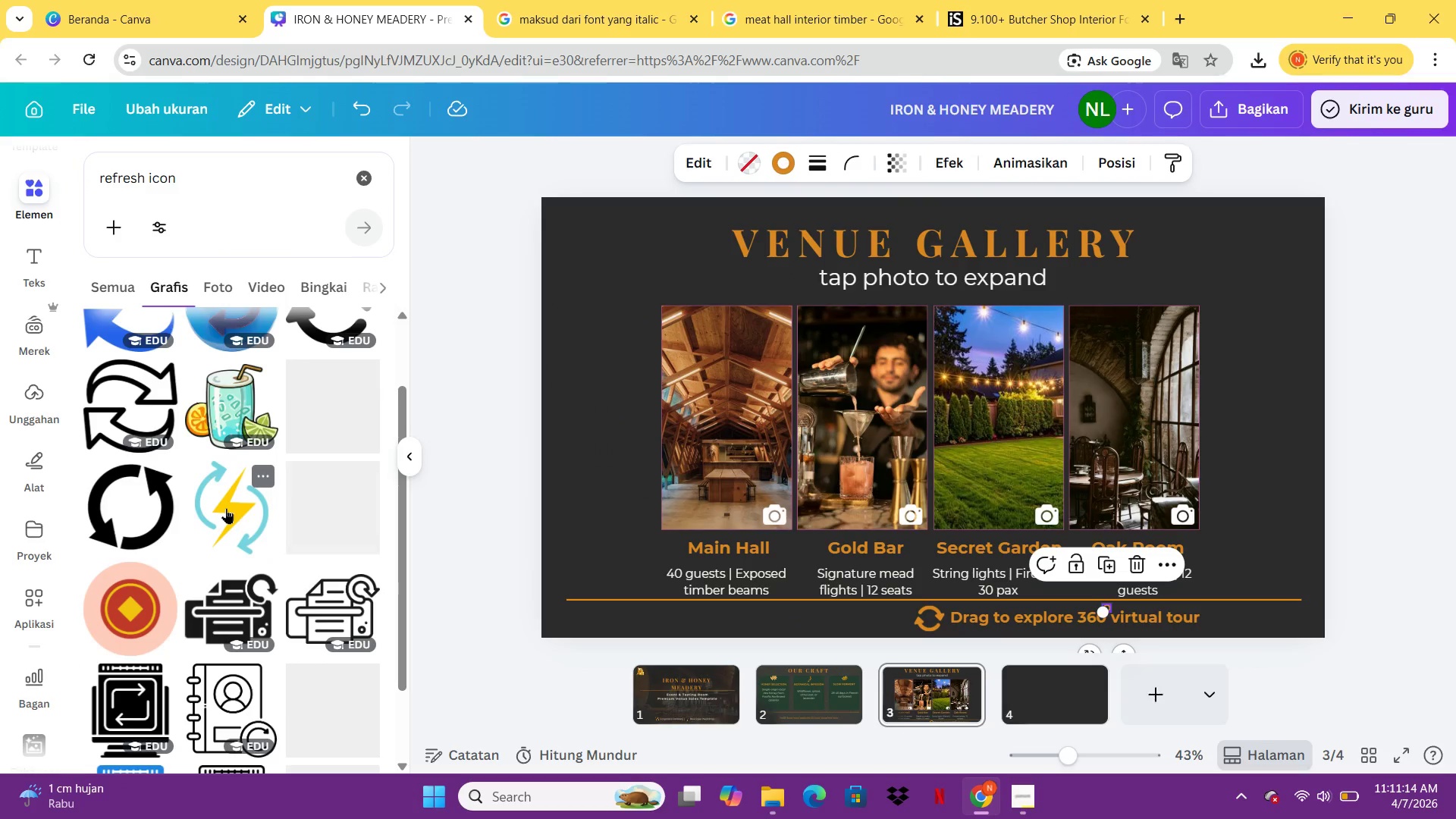 
scroll: coordinate [240, 504], scroll_direction: up, amount: 1.0
 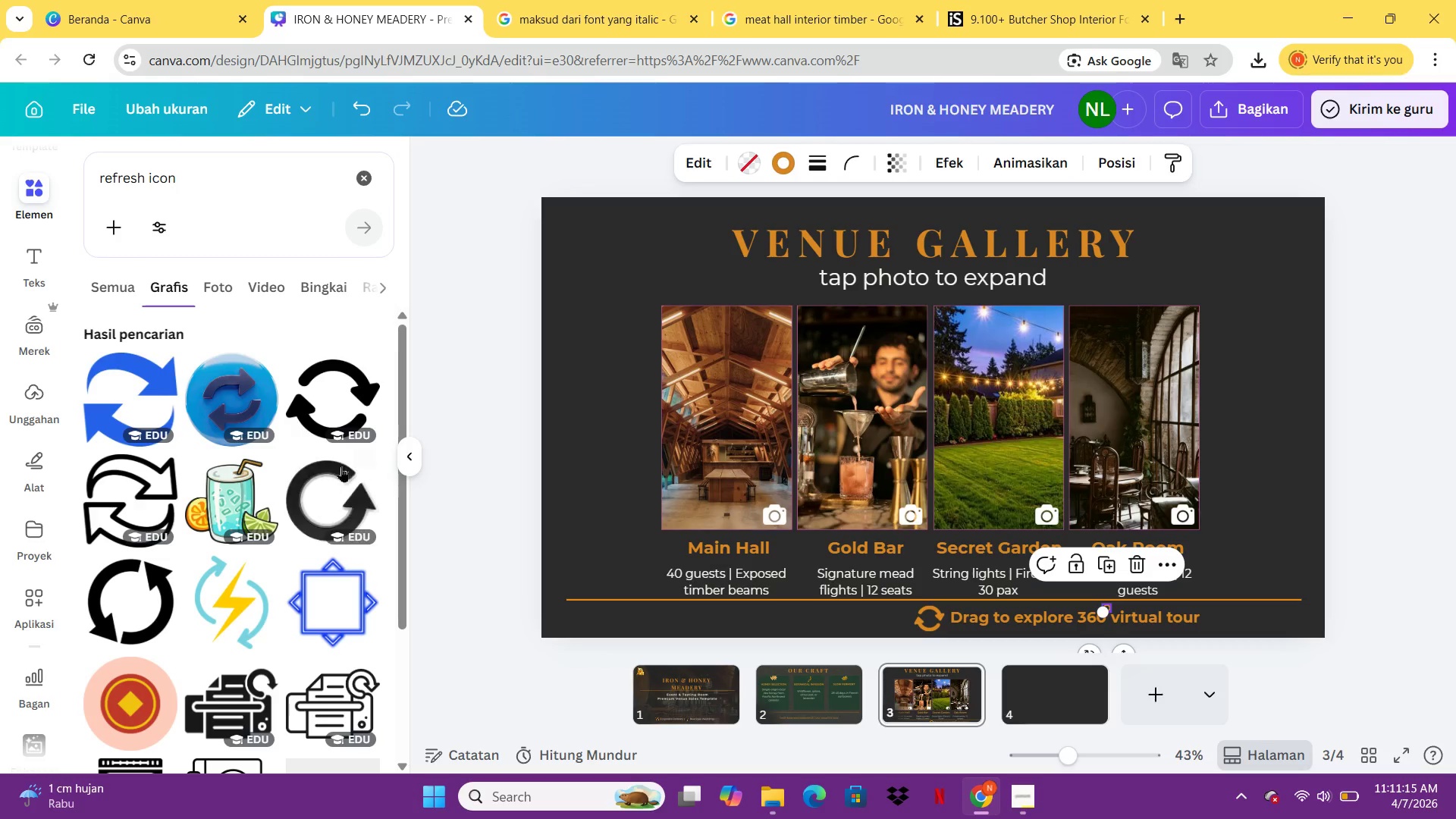 
scroll: coordinate [279, 477], scroll_direction: down, amount: 1.0
 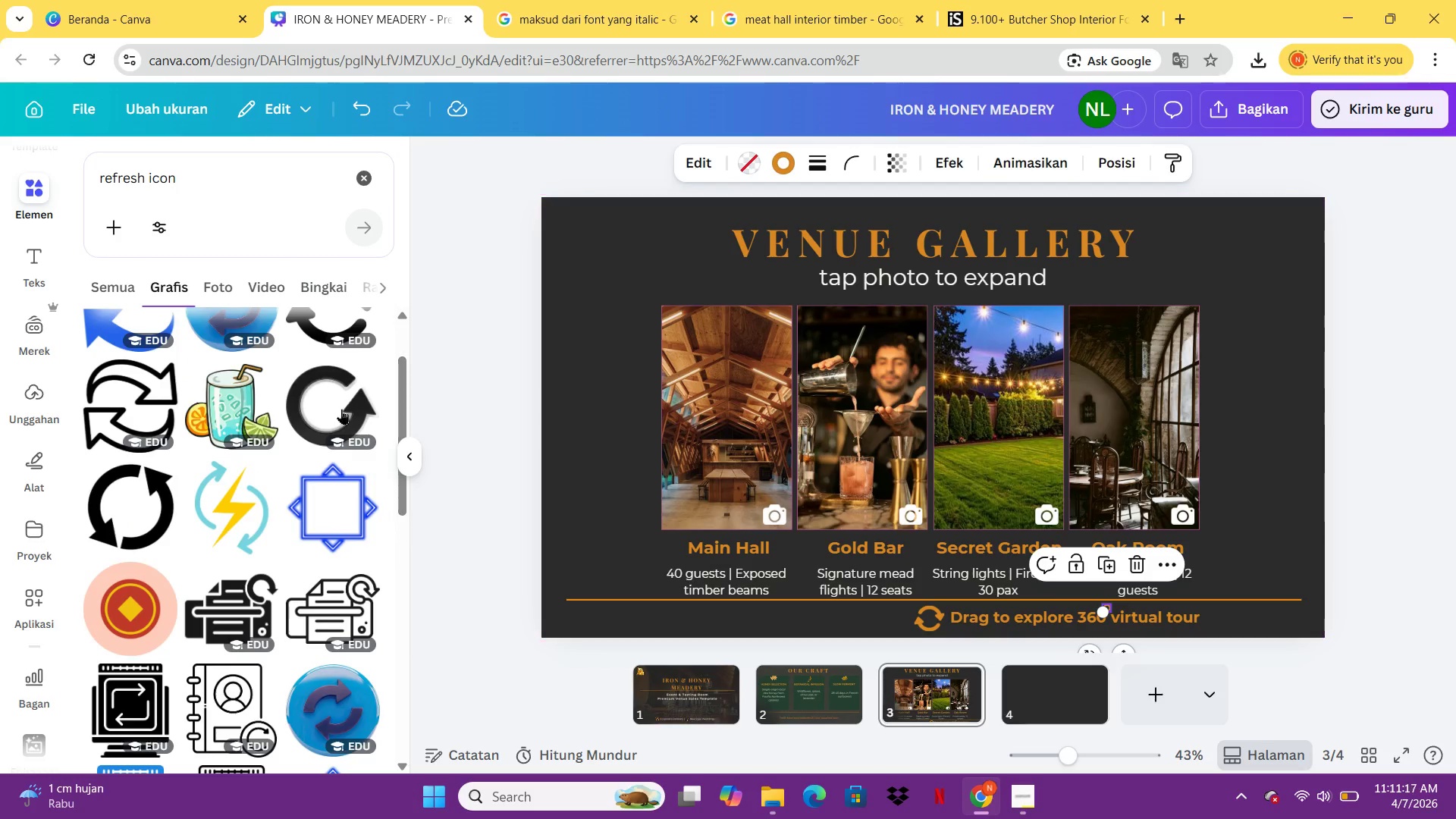 
left_click([315, 401])
 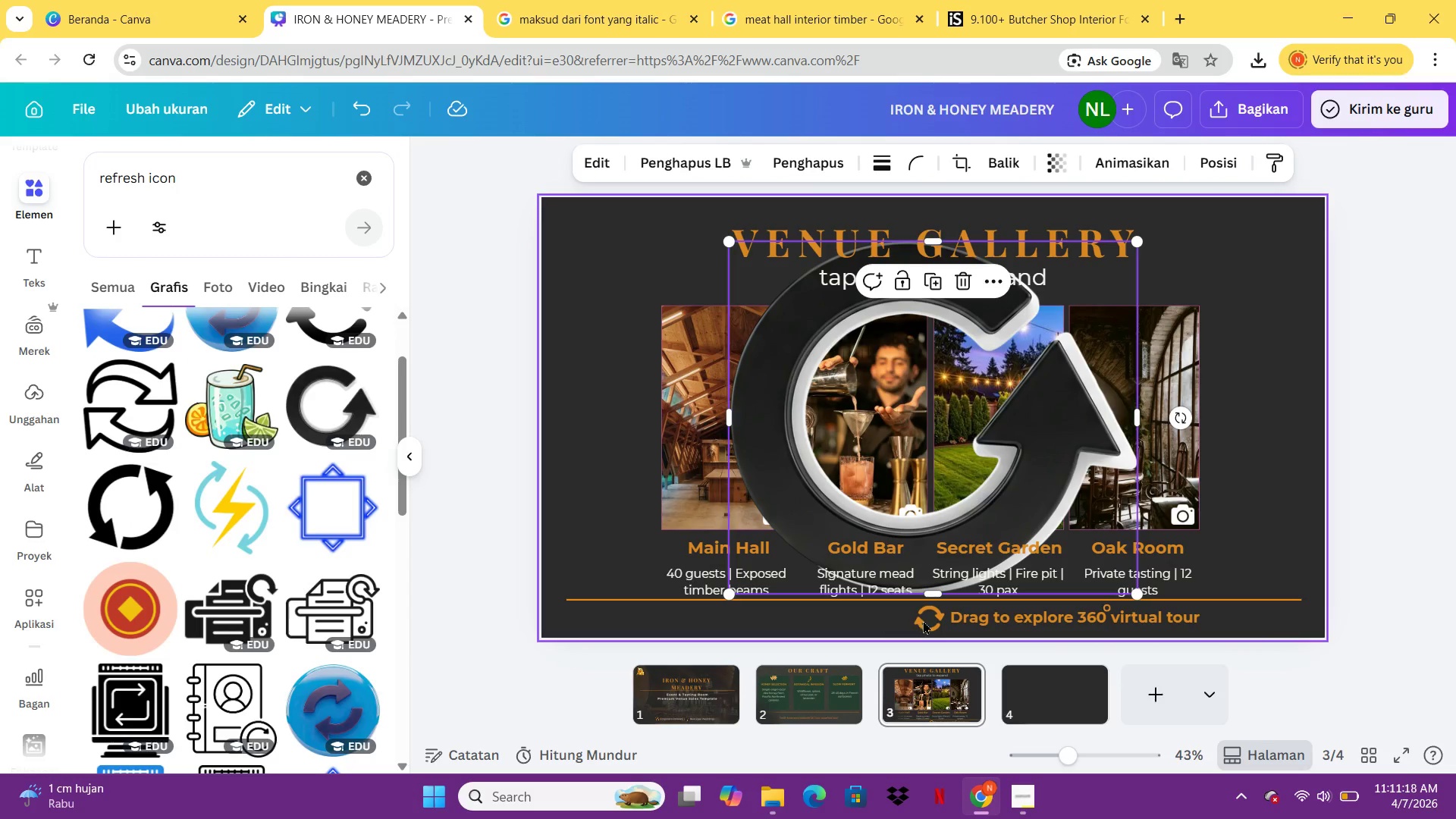 
left_click([924, 619])
 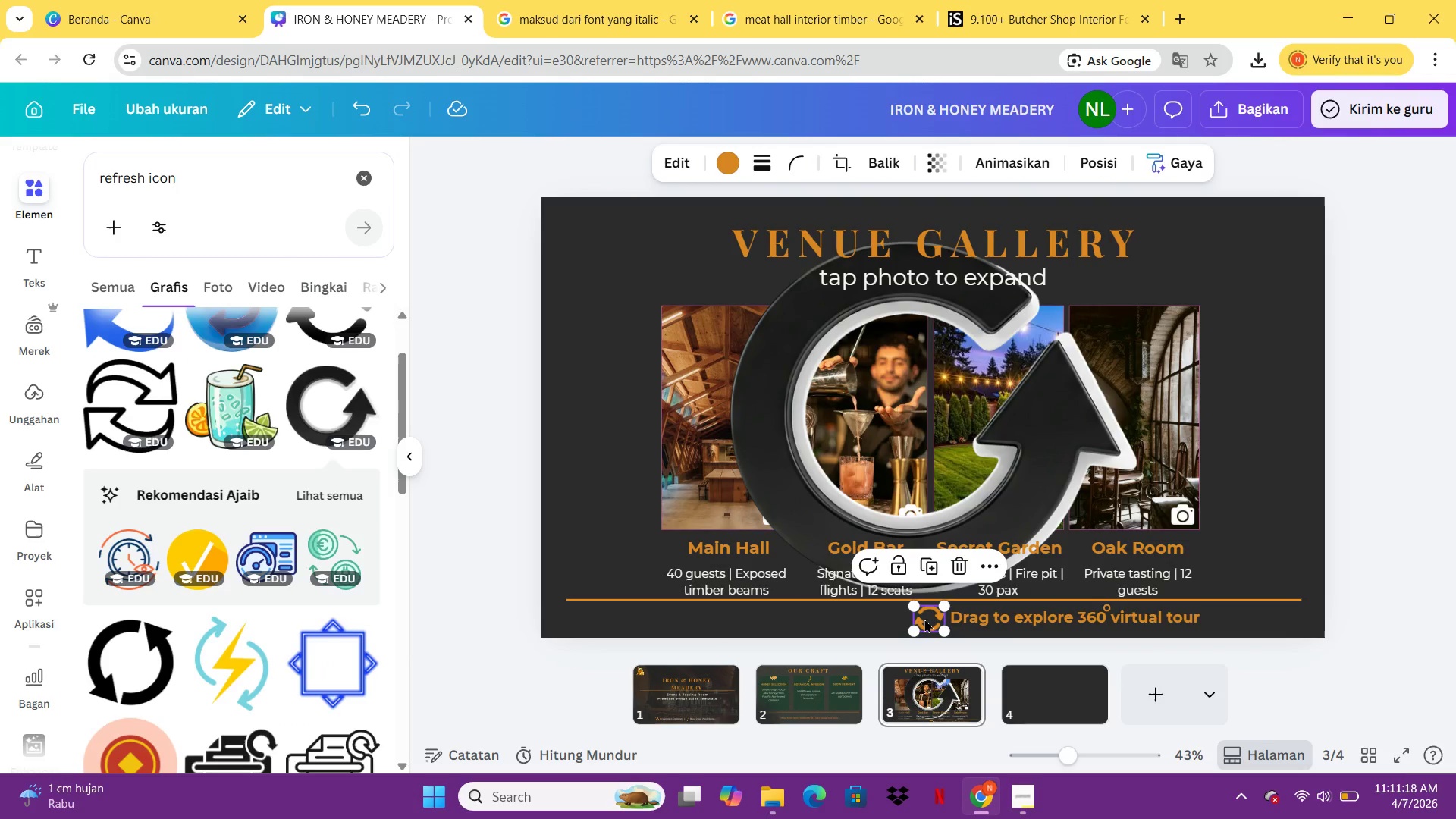 
key(Delete)
 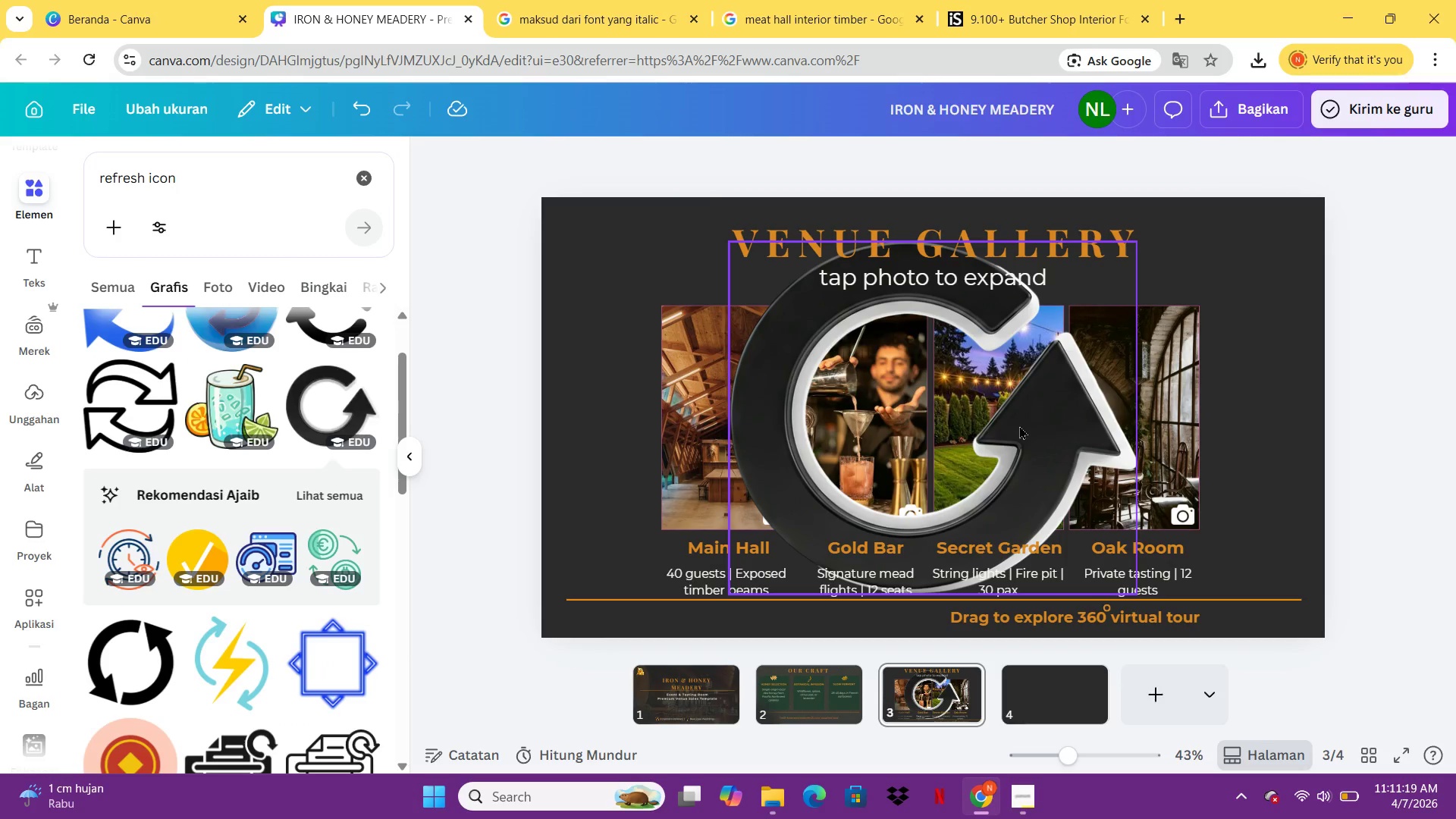 
left_click([1021, 426])
 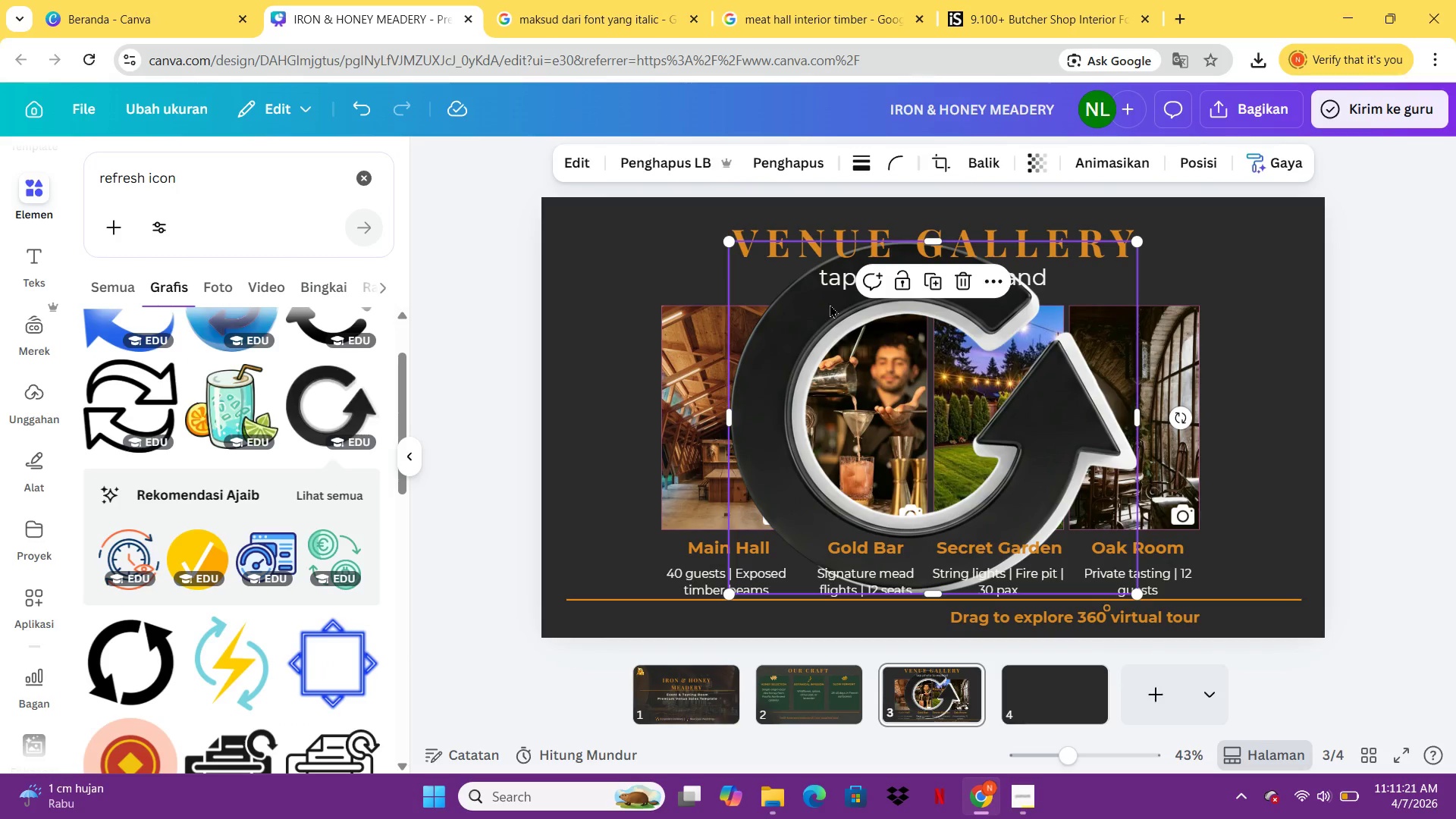 
key(Delete)
 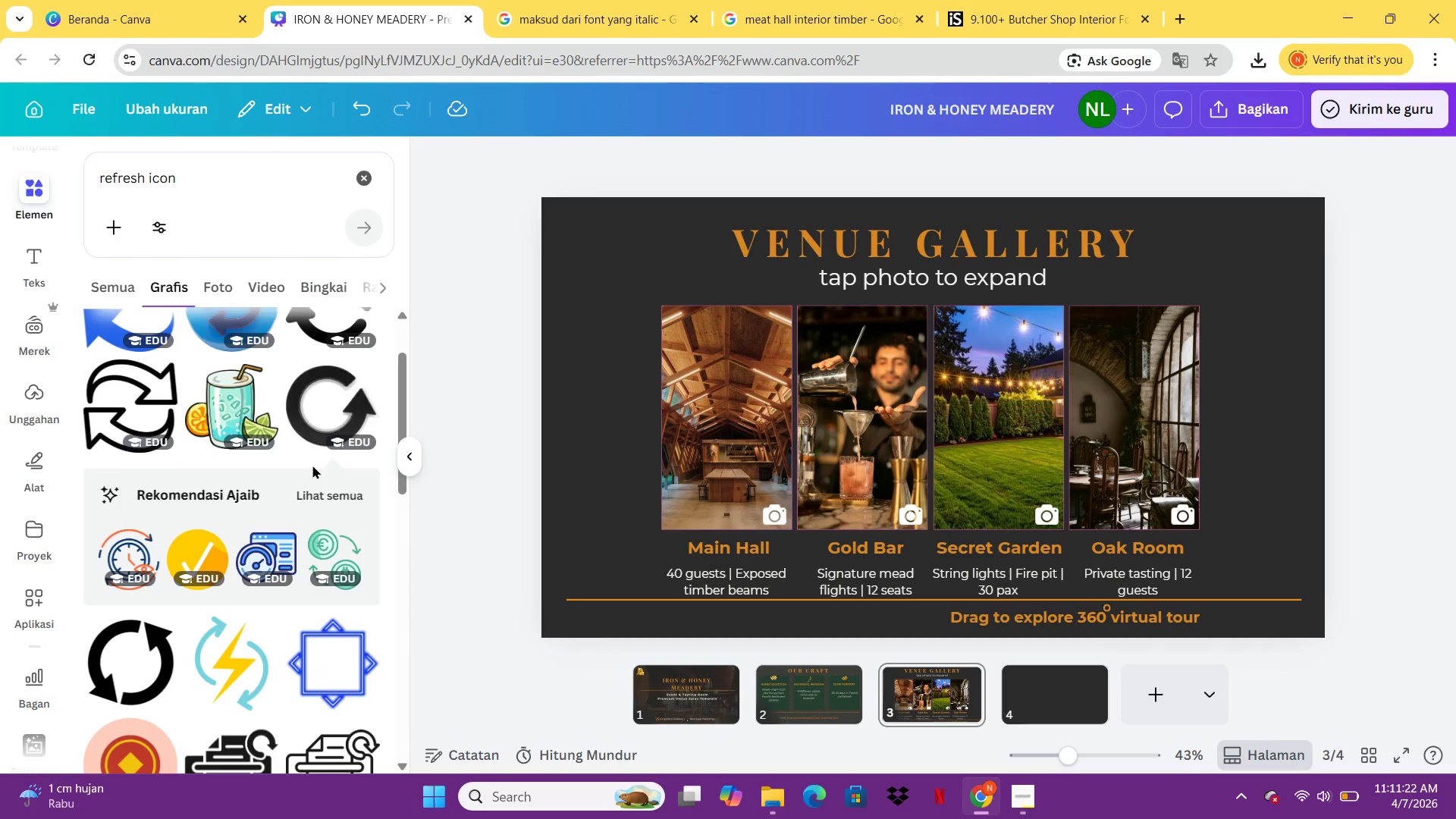 
scroll: coordinate [320, 471], scroll_direction: down, amount: 11.0
 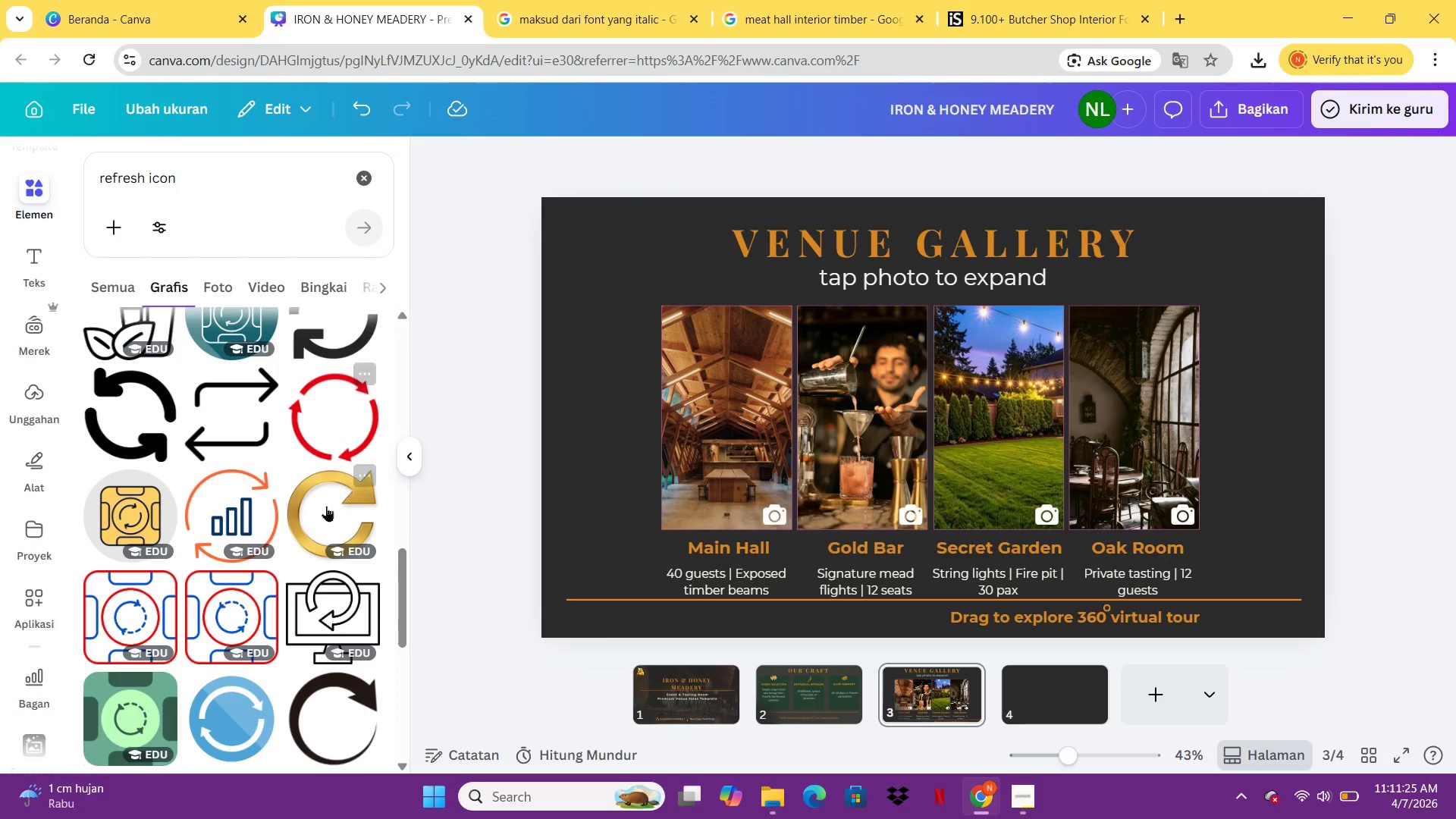 
mouse_move([340, 509])
 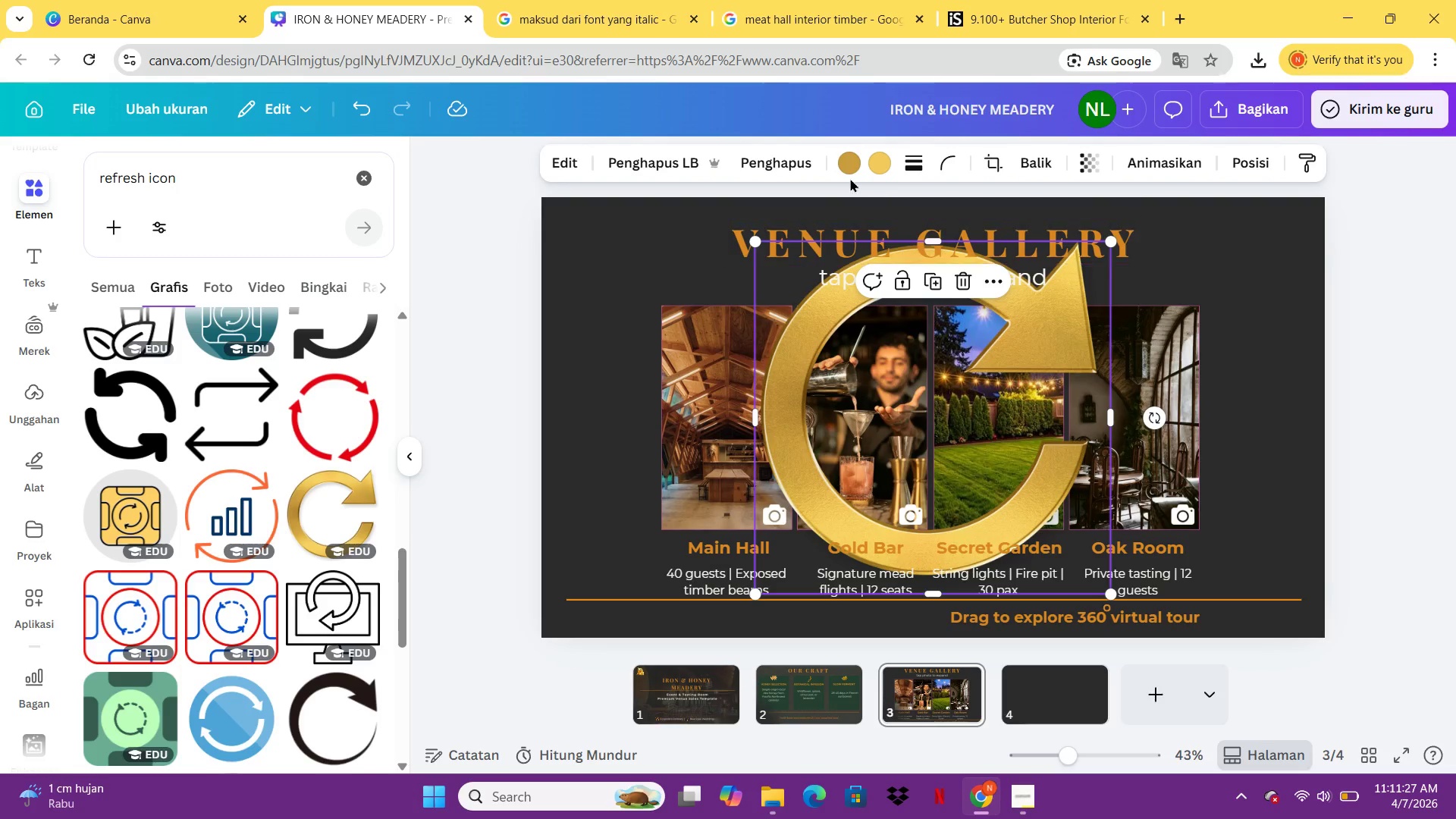 
left_click([845, 165])
 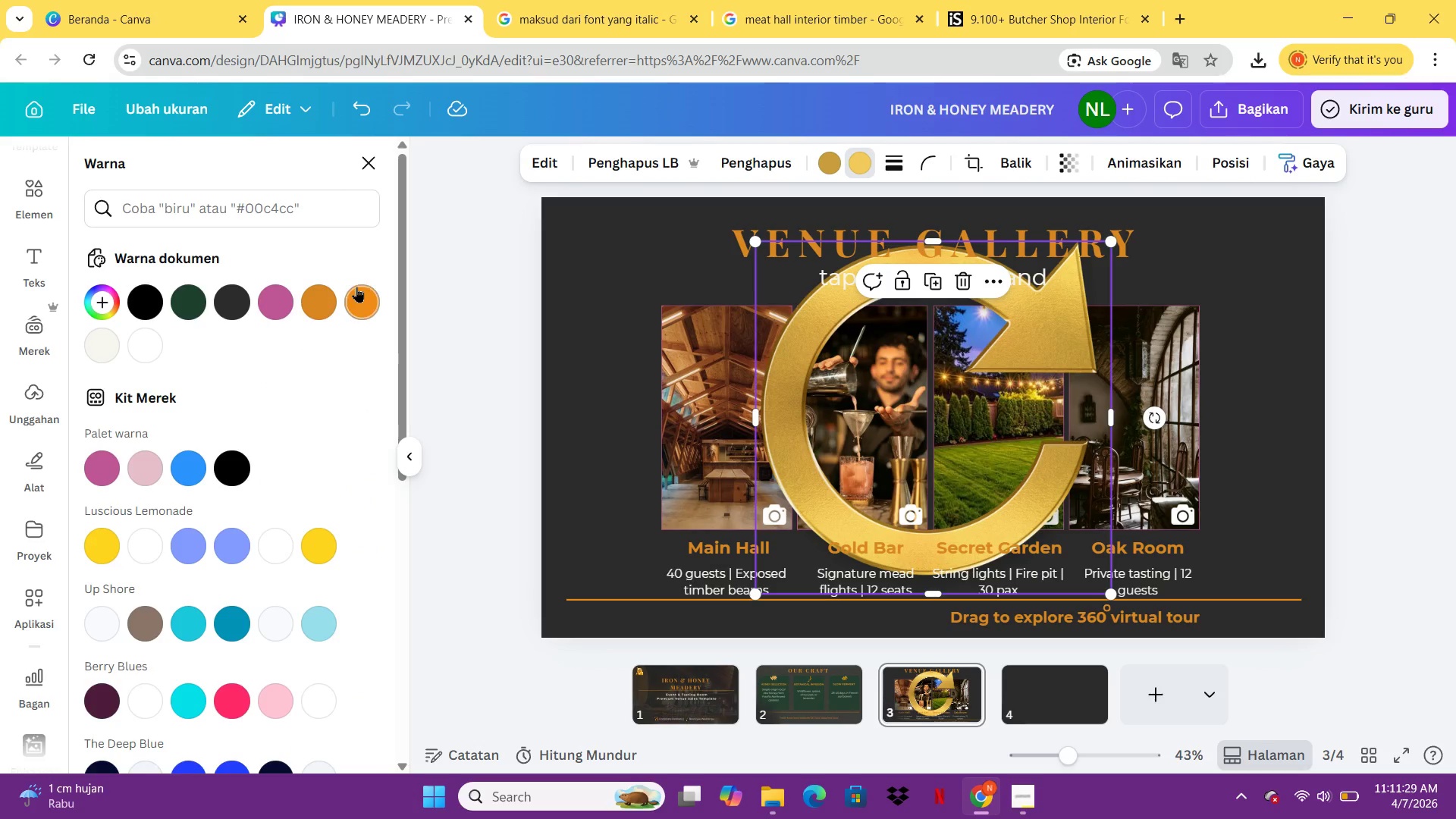 
left_click([333, 292])
 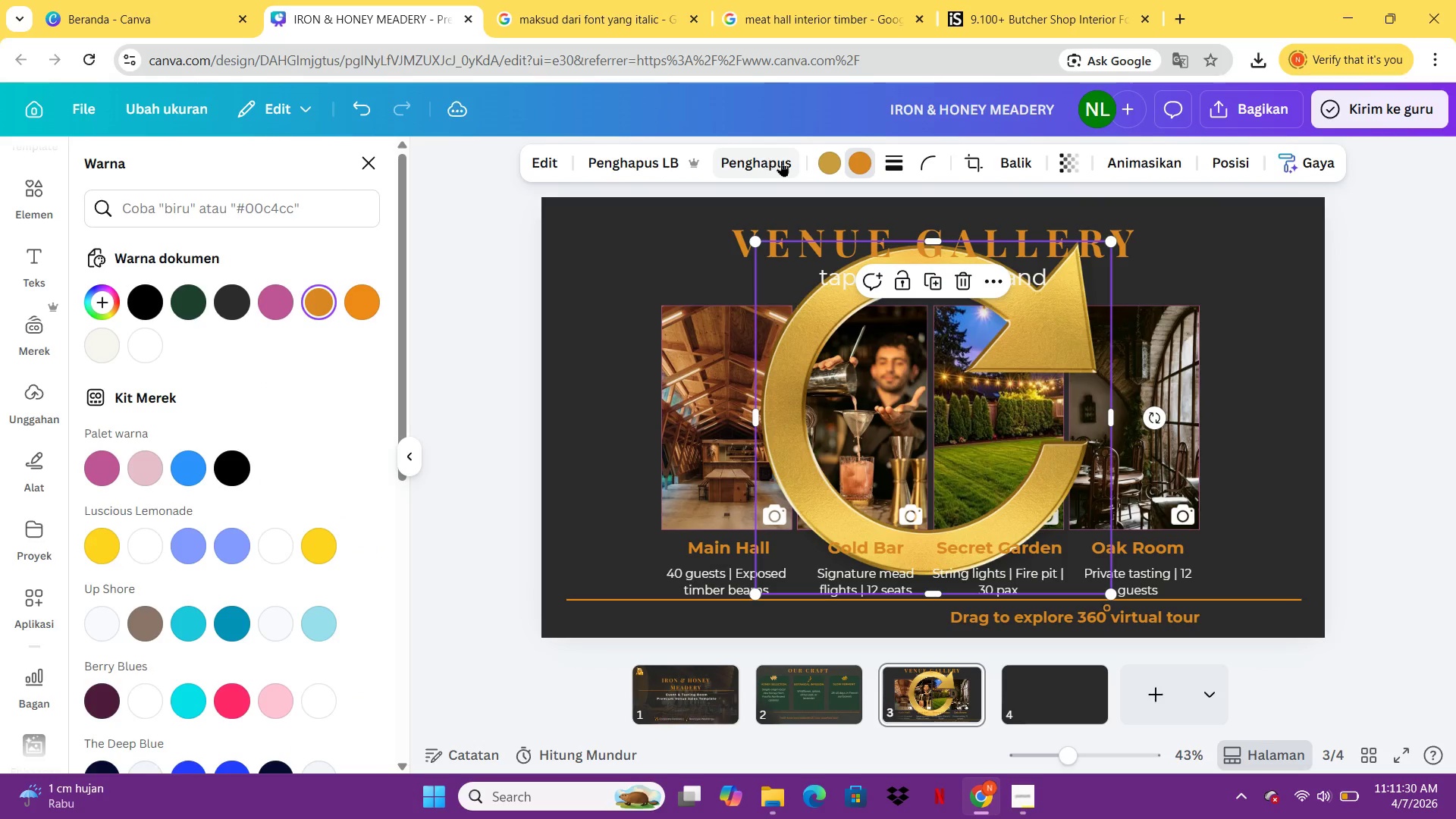 
left_click([814, 161])
 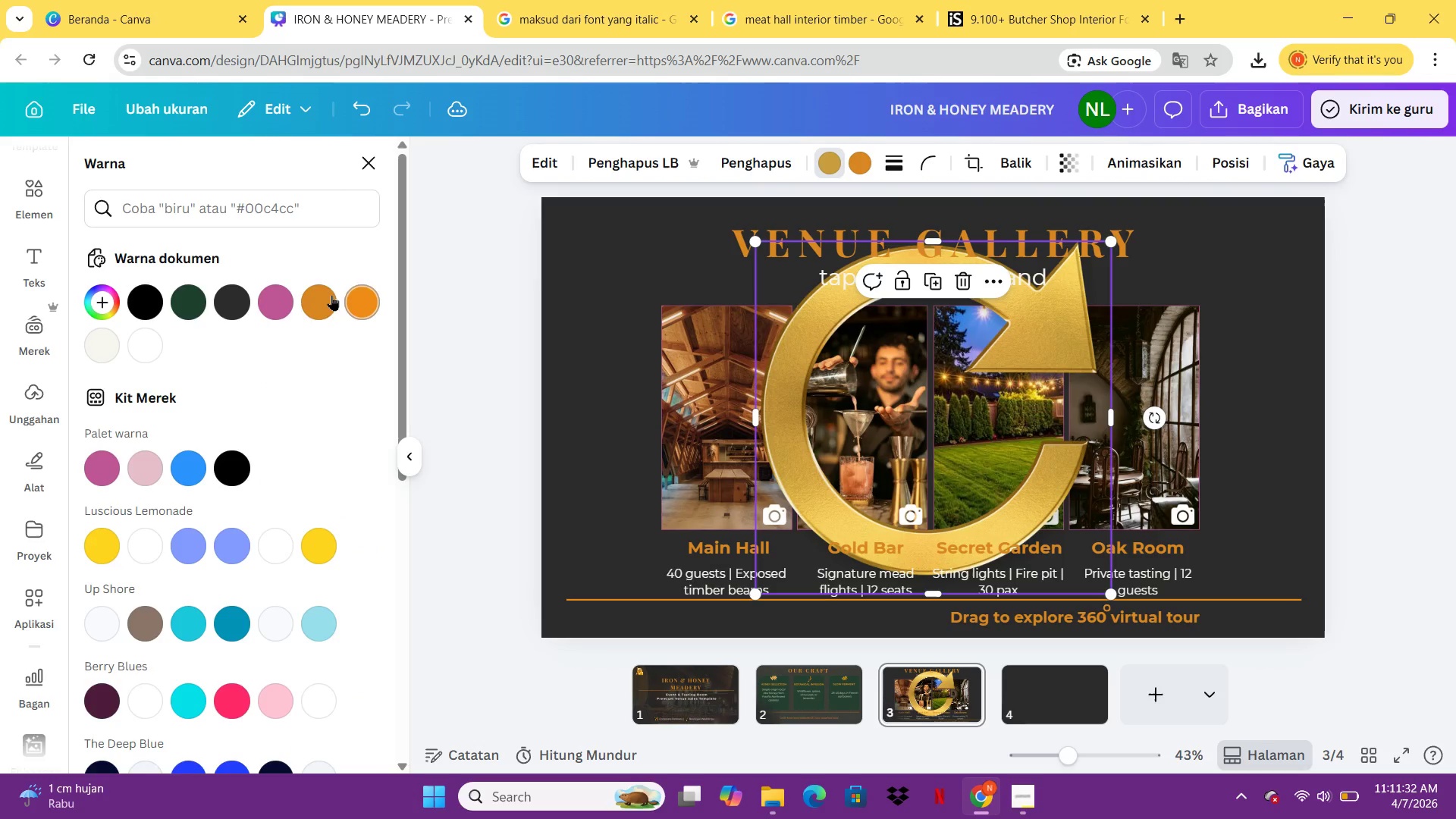 
left_click([328, 295])
 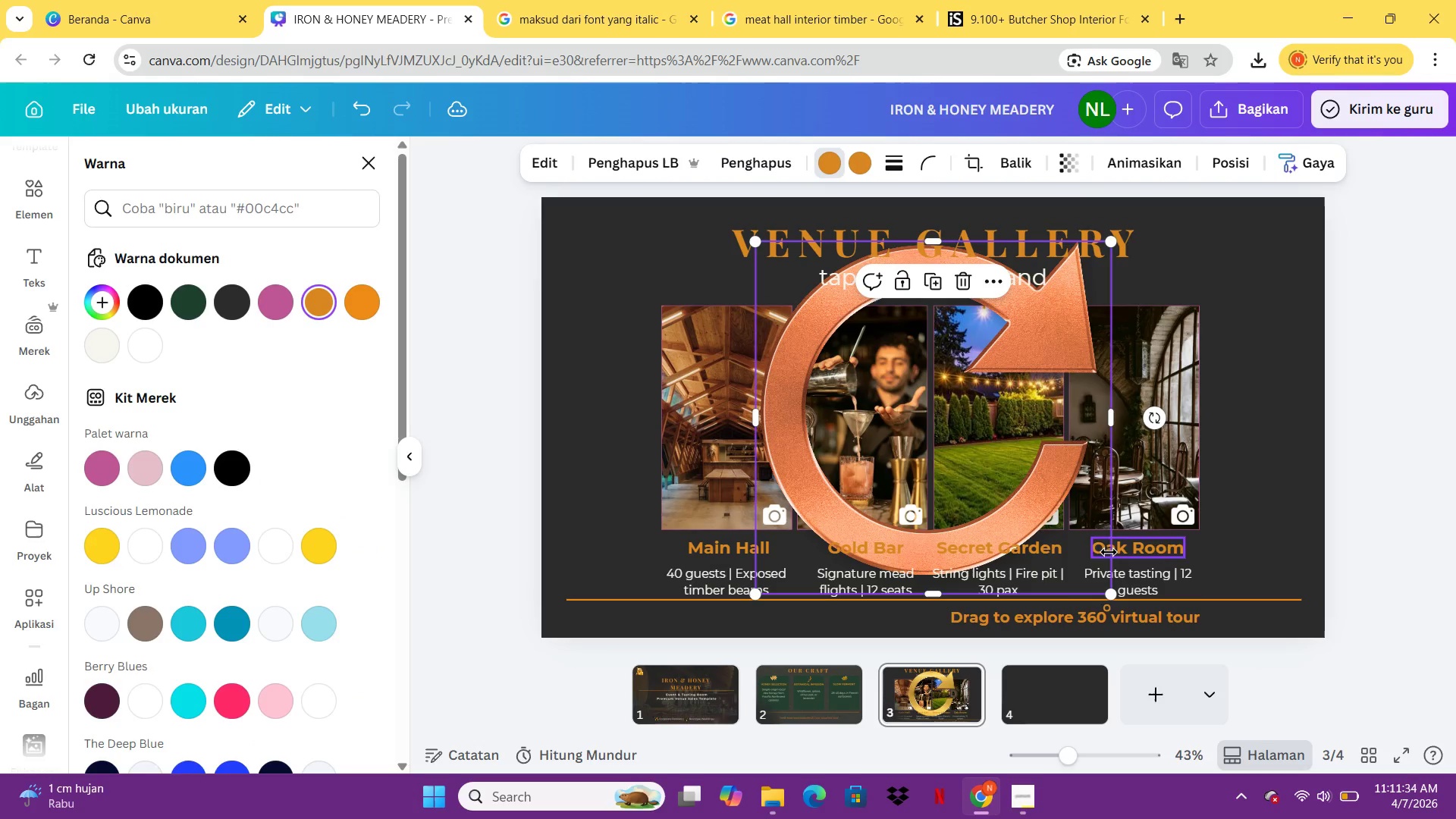 
left_click_drag(start_coordinate=[1113, 588], to_coordinate=[816, 260])
 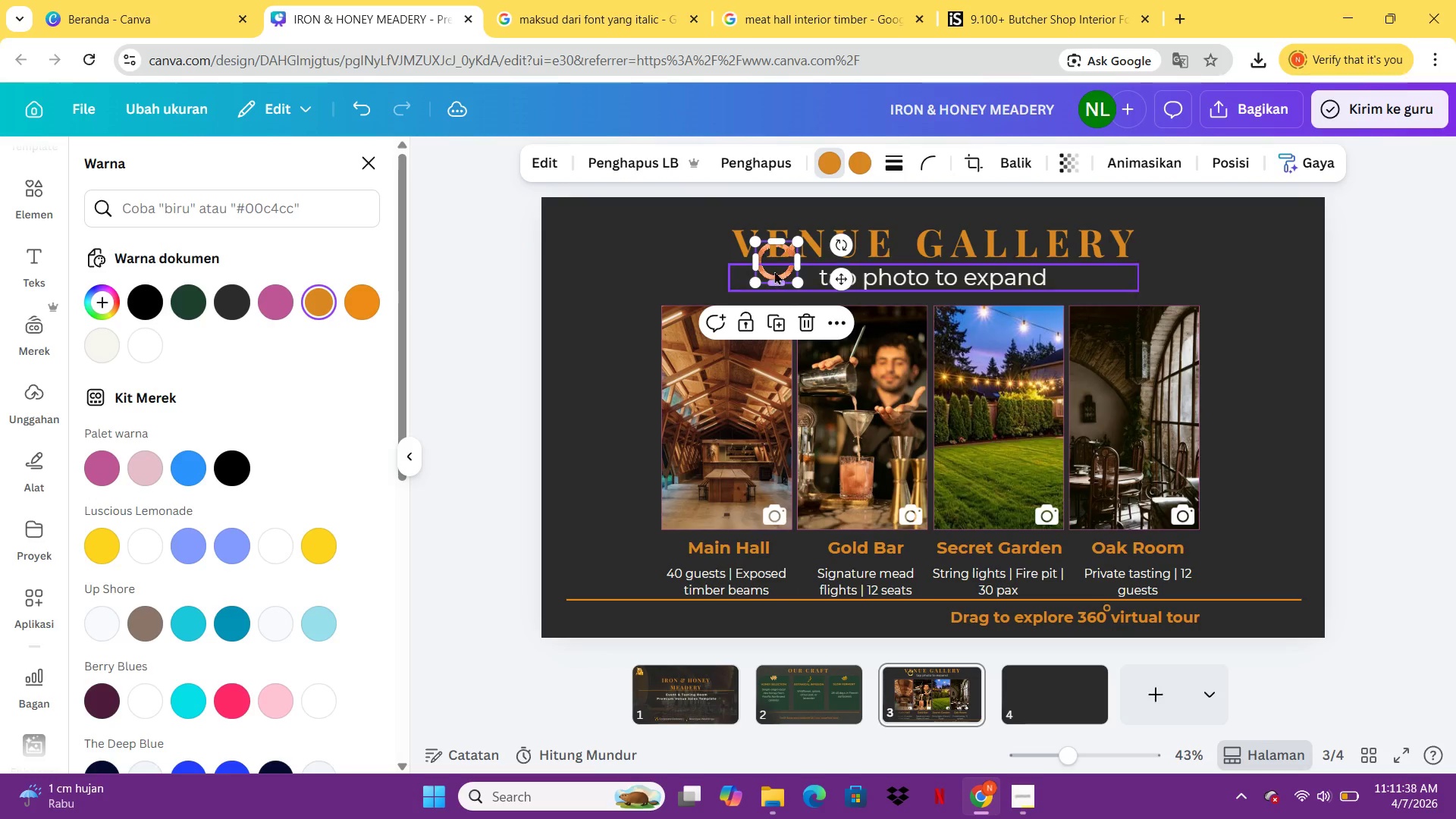 
left_click_drag(start_coordinate=[774, 271], to_coordinate=[921, 632])
 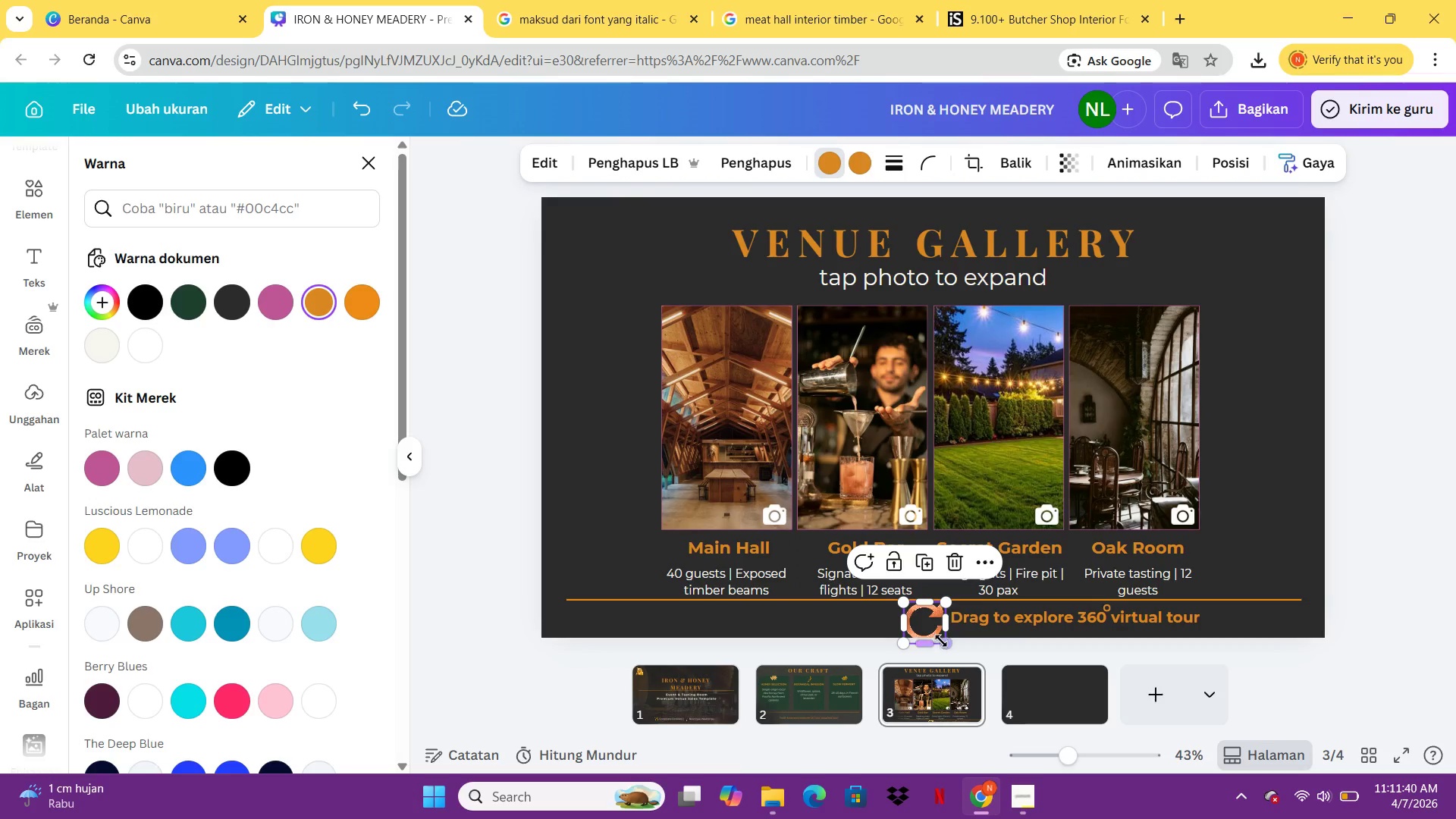 
left_click_drag(start_coordinate=[943, 641], to_coordinate=[933, 620])
 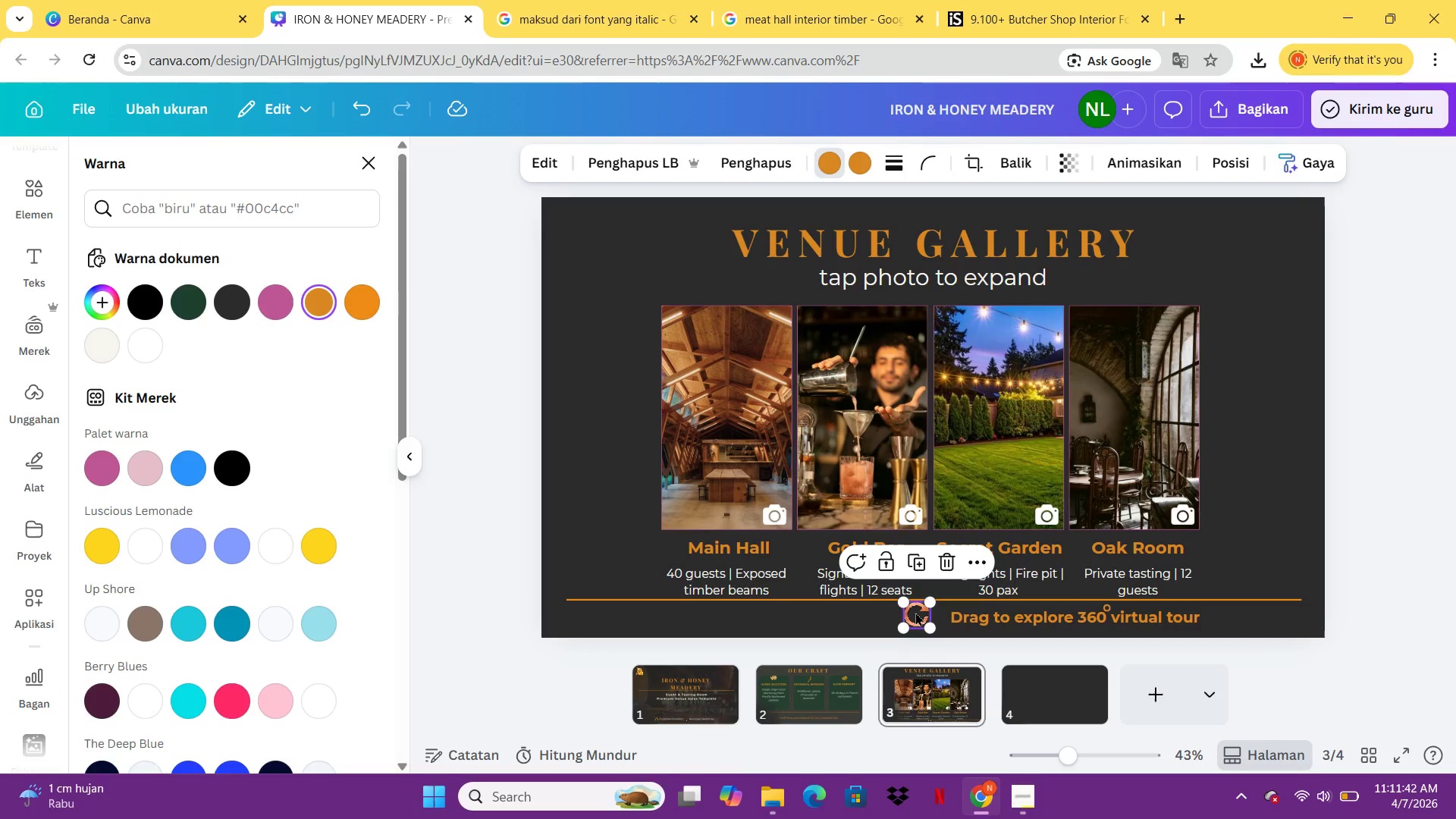 
left_click_drag(start_coordinate=[915, 612], to_coordinate=[931, 615])
 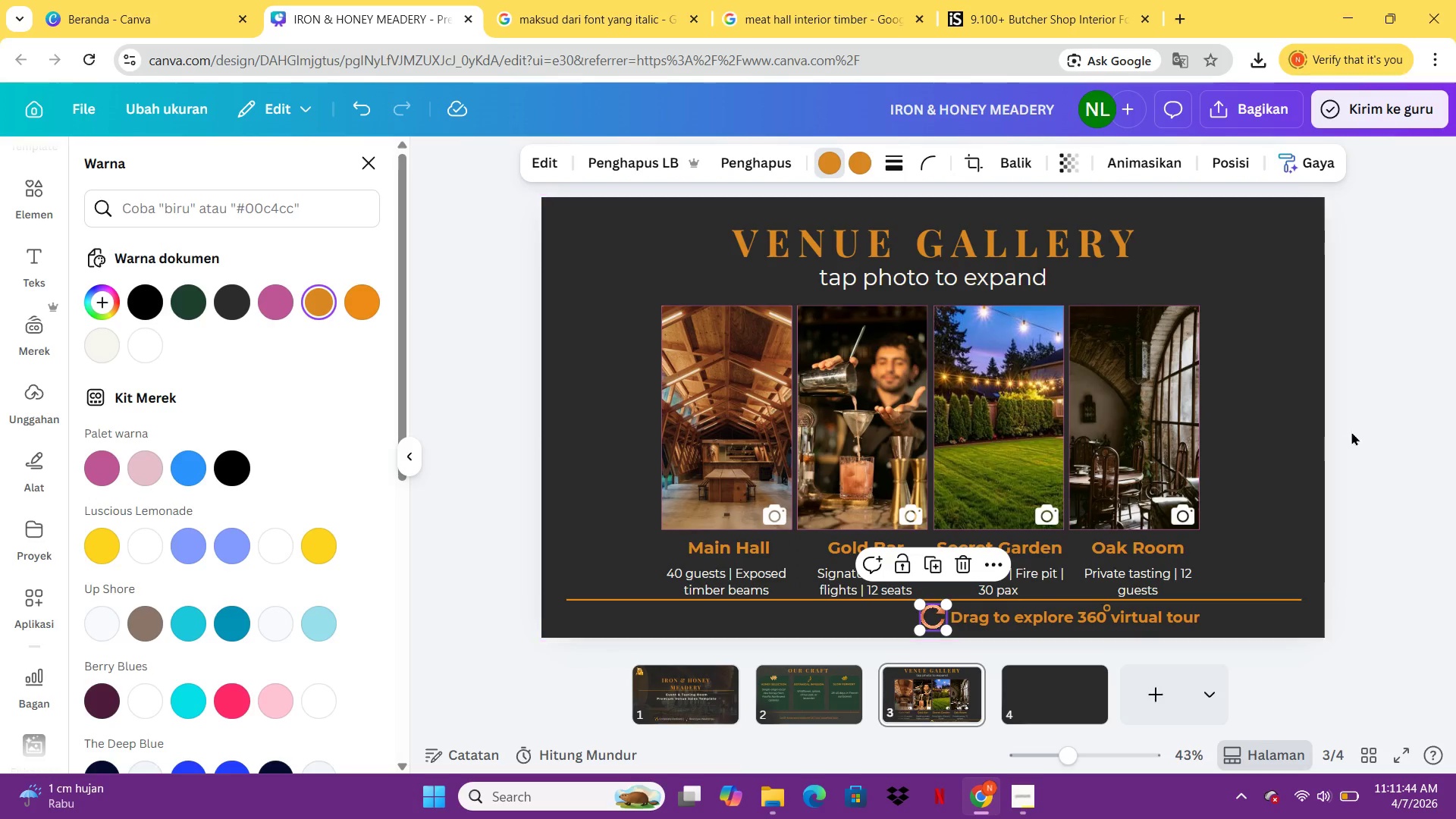 
double_click([1354, 430])
 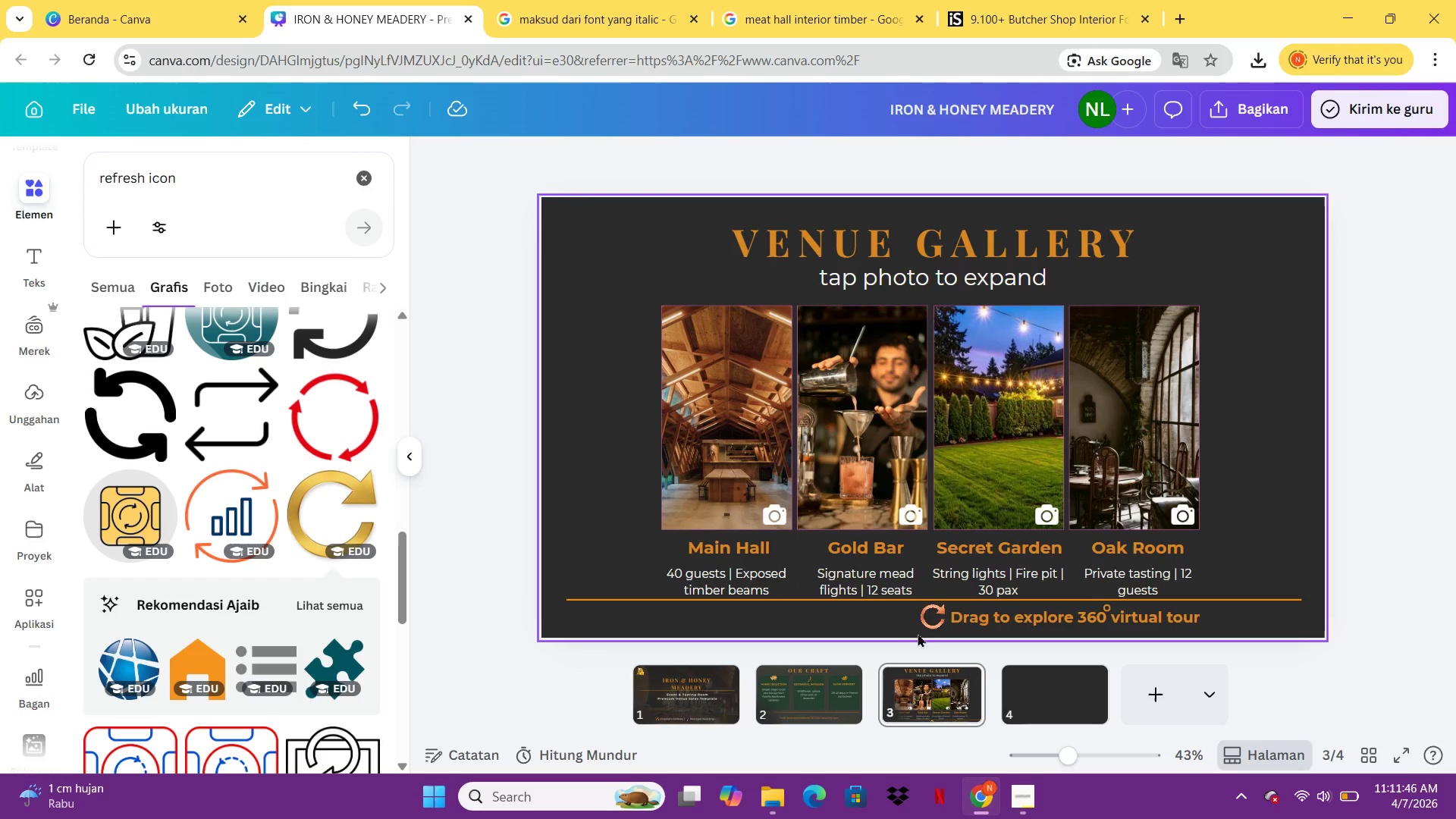 
left_click_drag(start_coordinate=[924, 618], to_coordinate=[912, 620])
 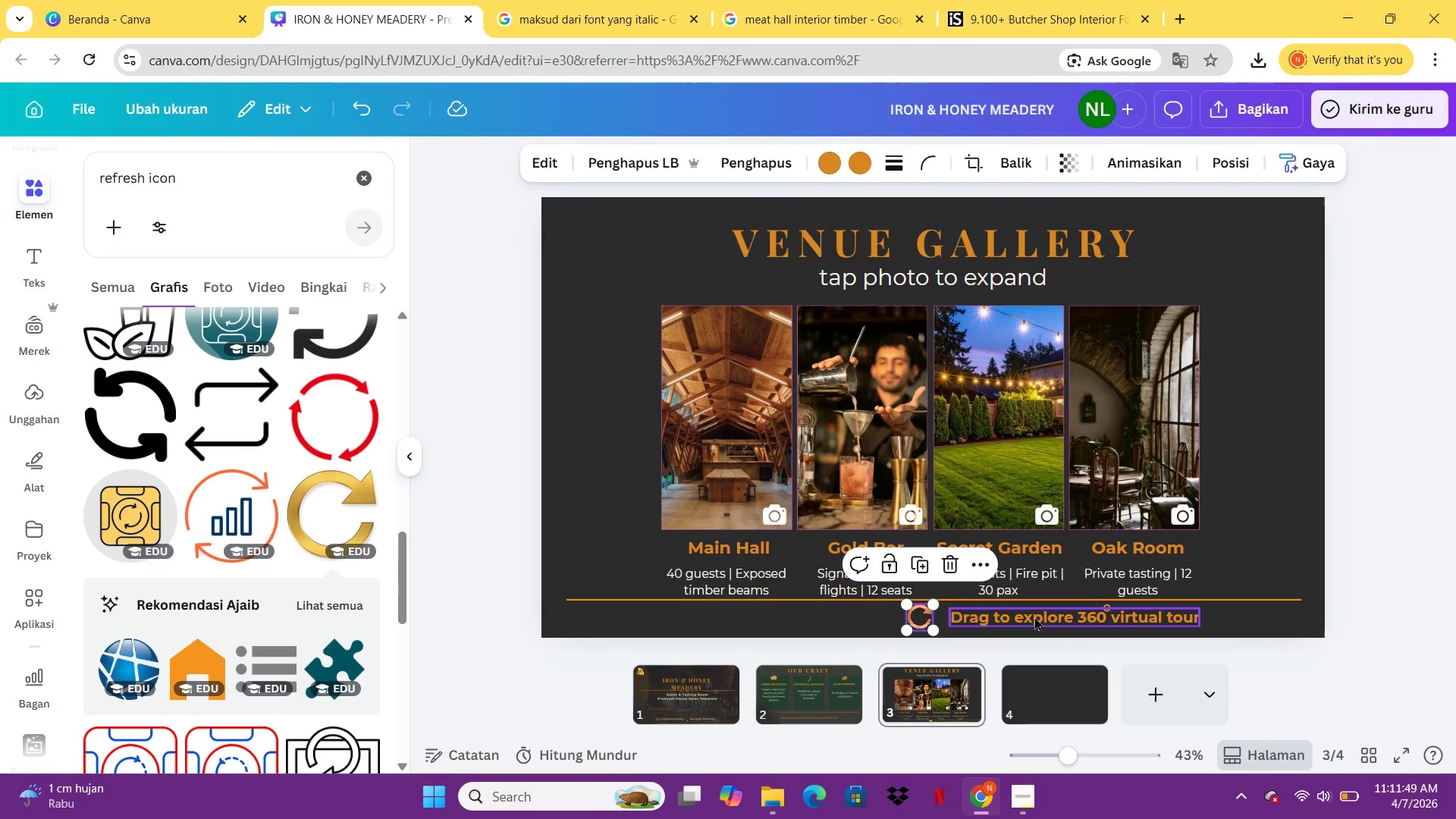 
left_click_drag(start_coordinate=[1033, 617], to_coordinate=[1021, 617])
 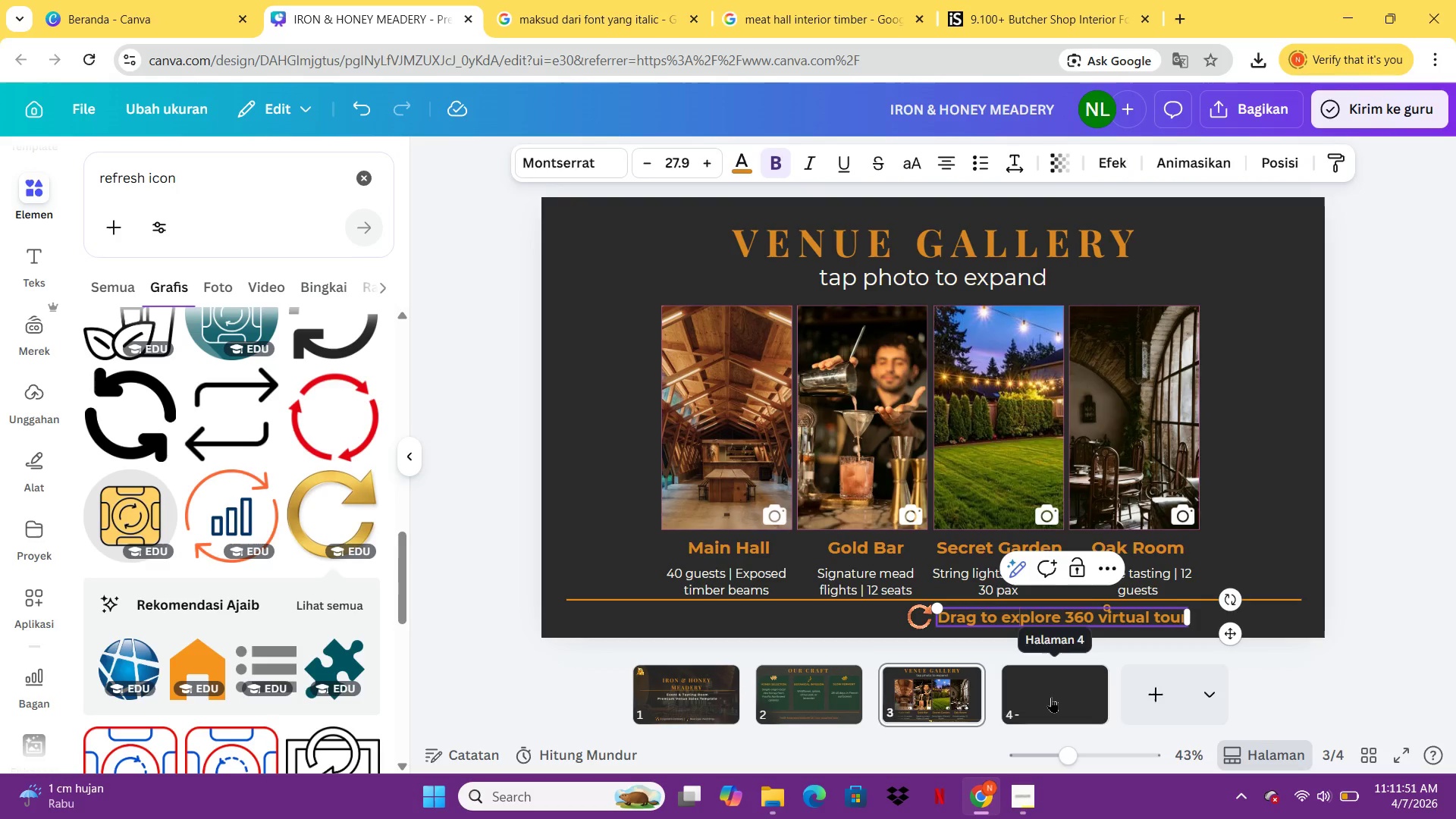 
left_click([1021, 617])
 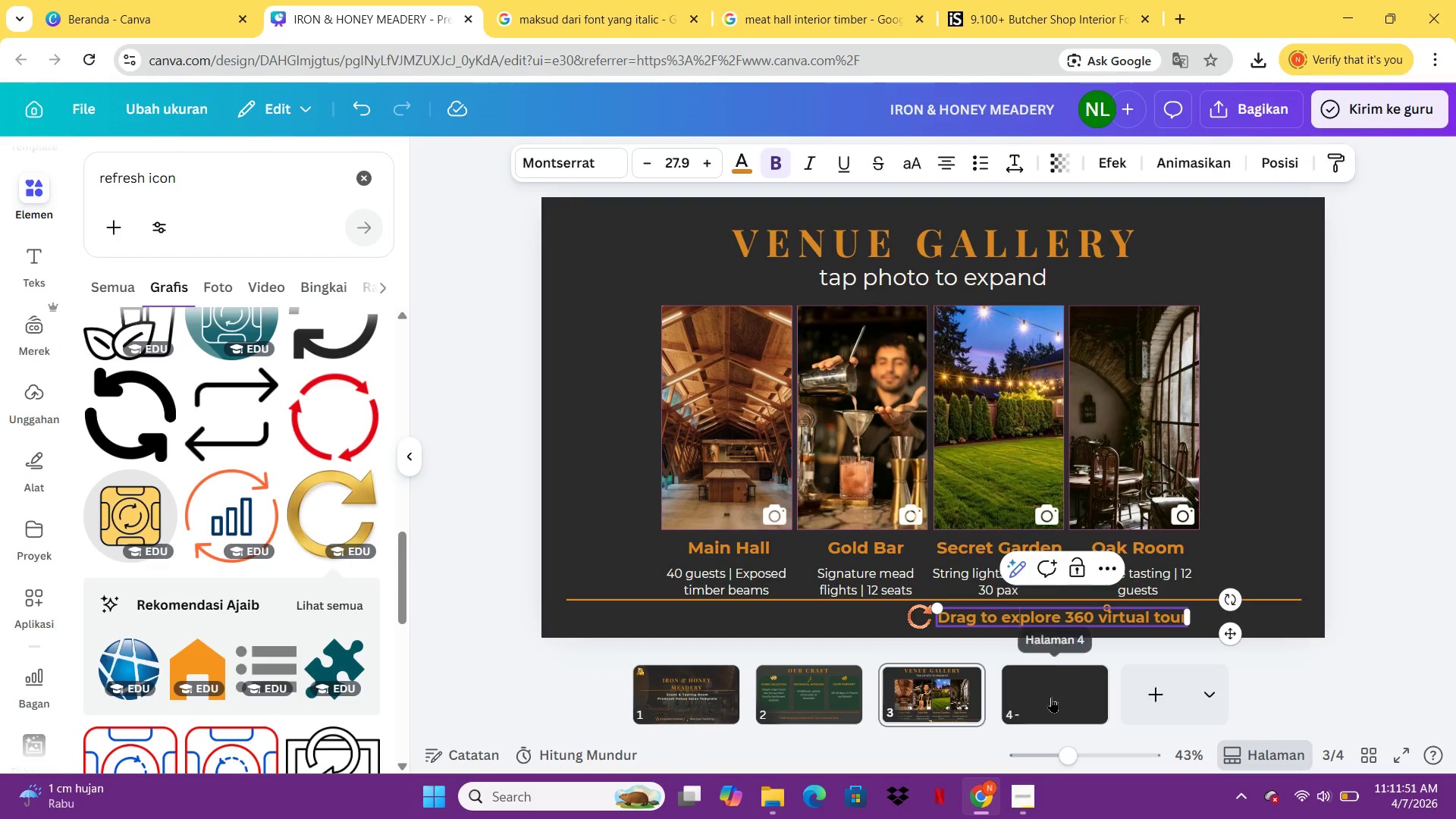 
left_click([1051, 697])
 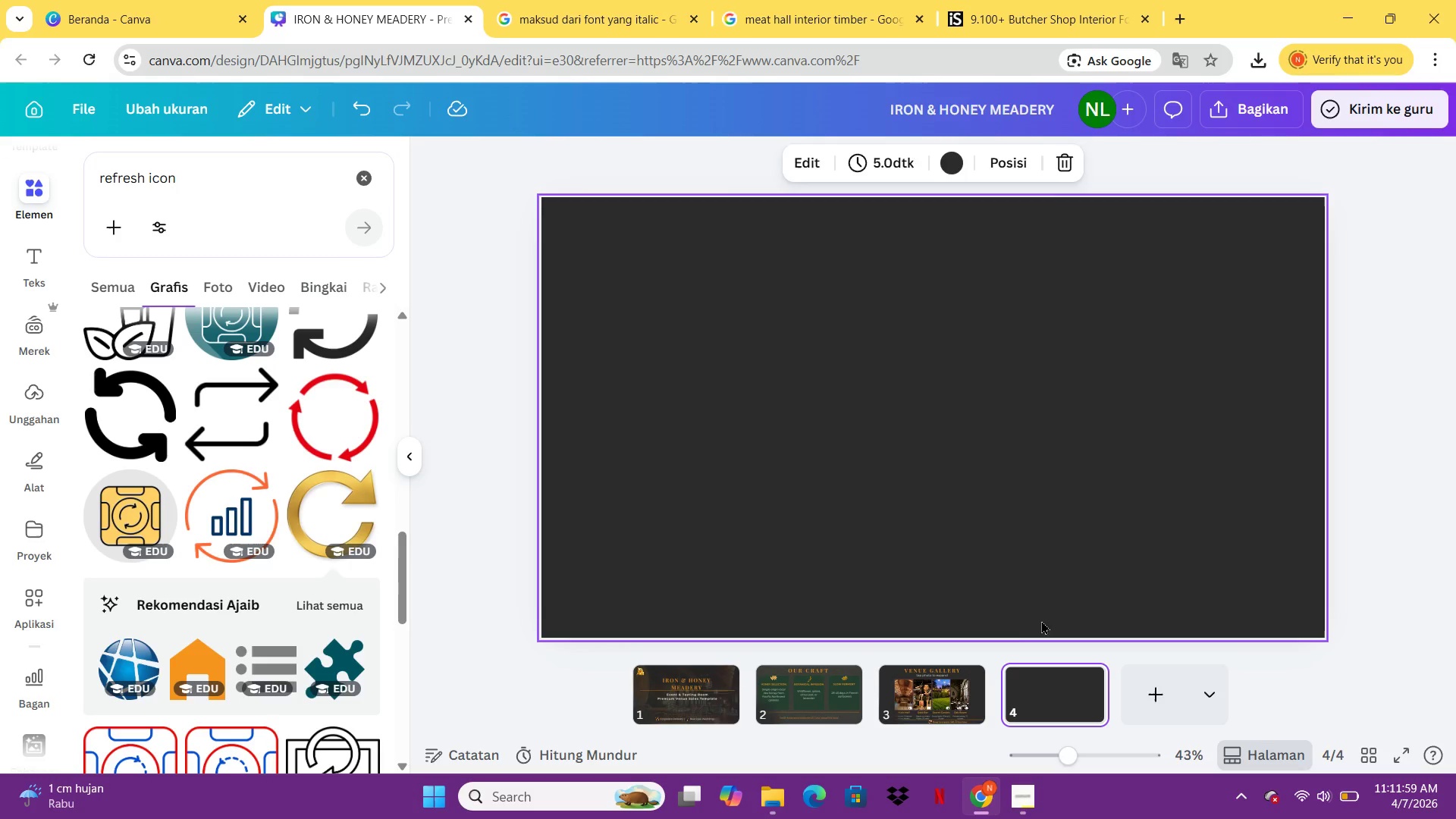 
wait(12.31)
 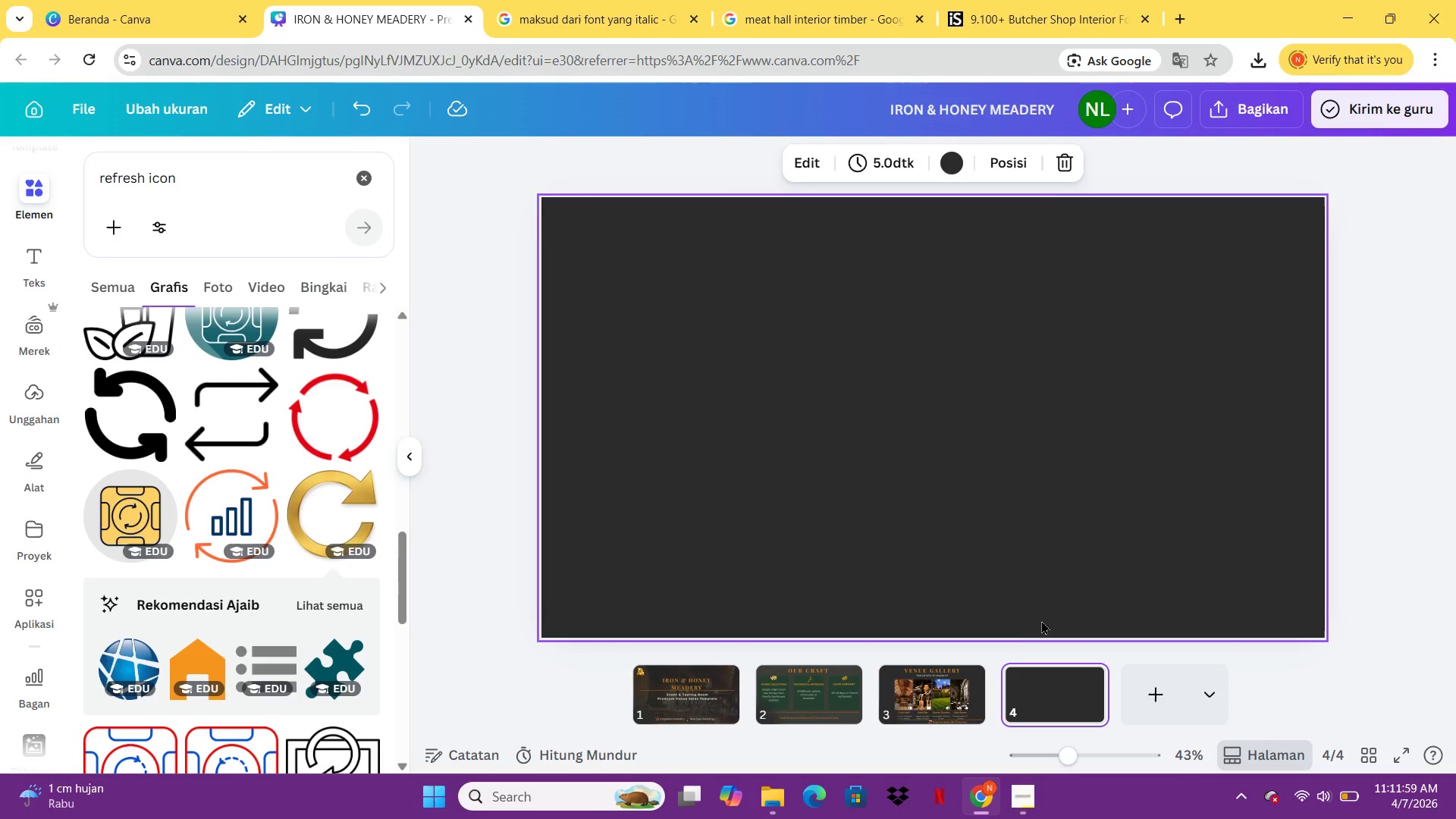 
left_click([38, 277])
 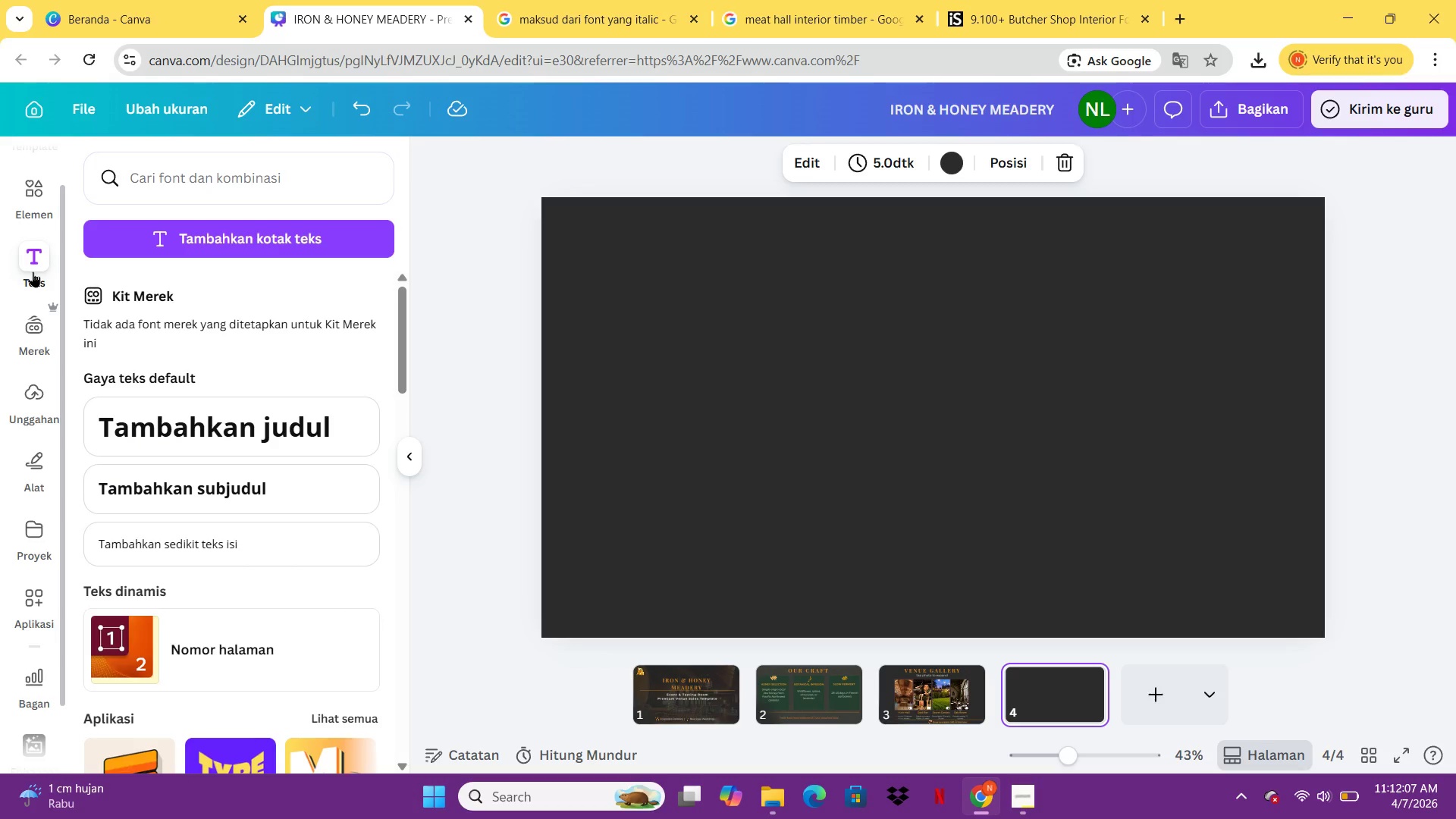 
left_click([196, 413])
 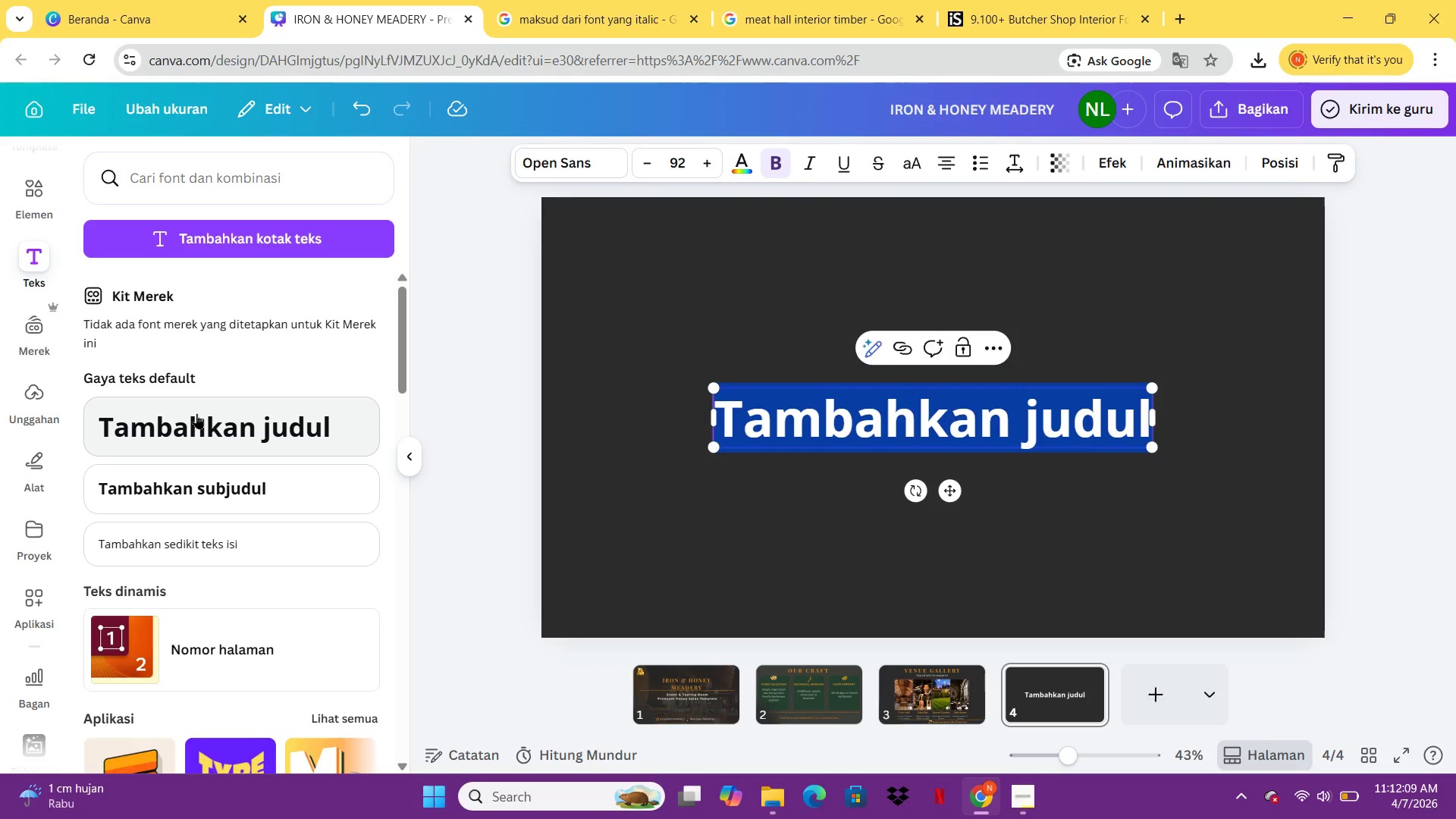 
type(EVENT PACKAGES)
 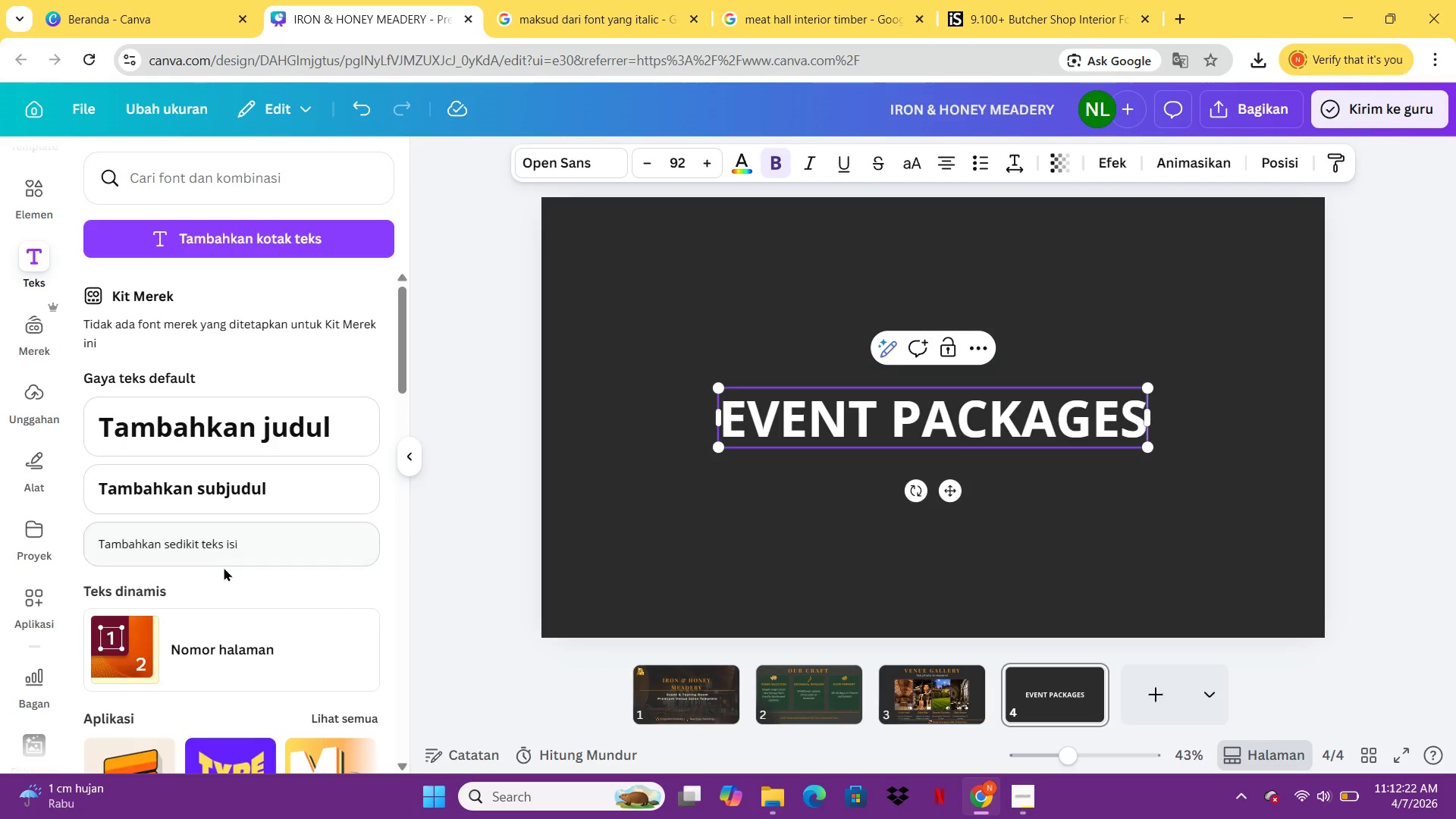 
wait(12.64)
 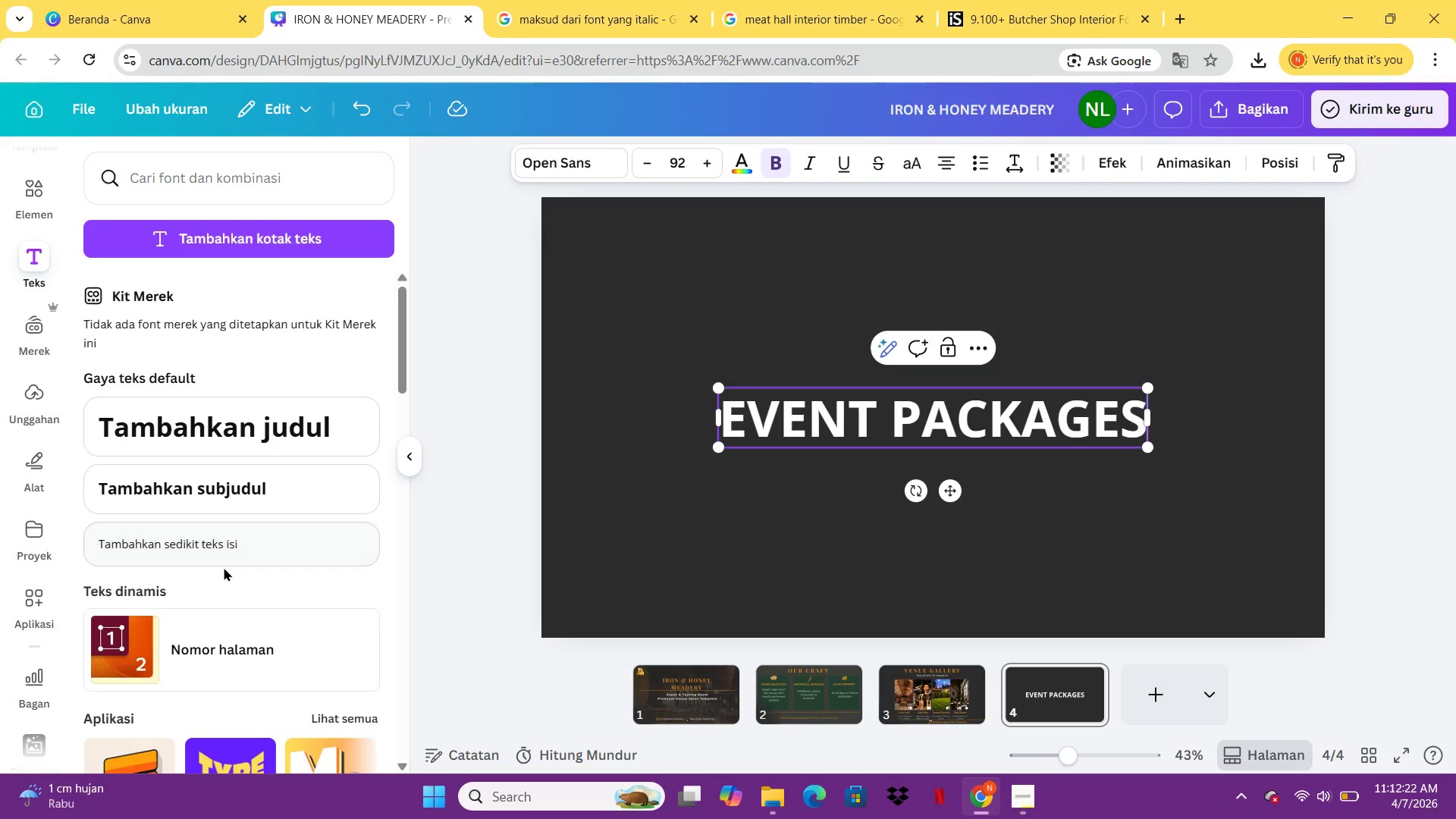 
left_click([801, 430])
 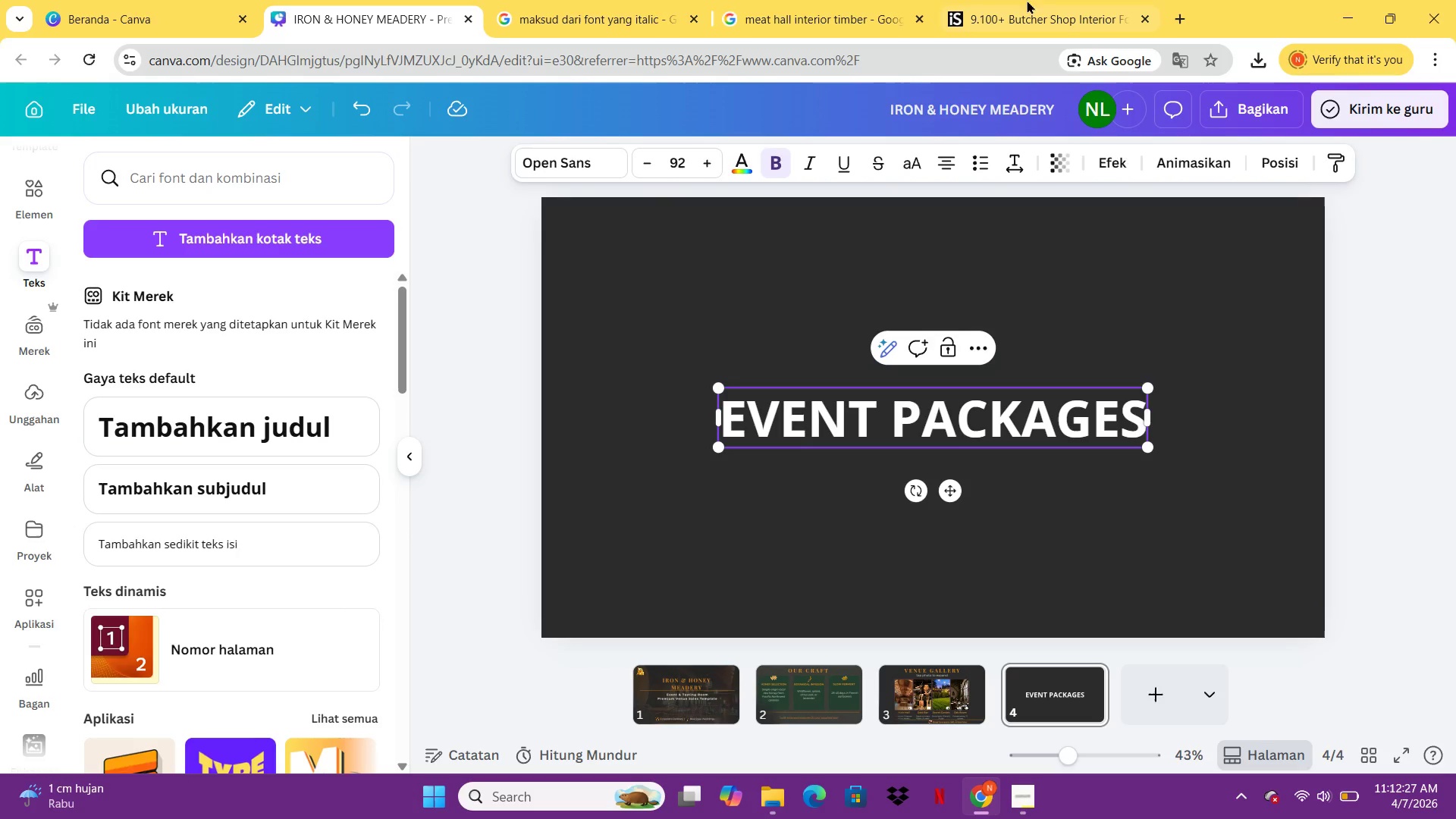 
key(Control+A)
 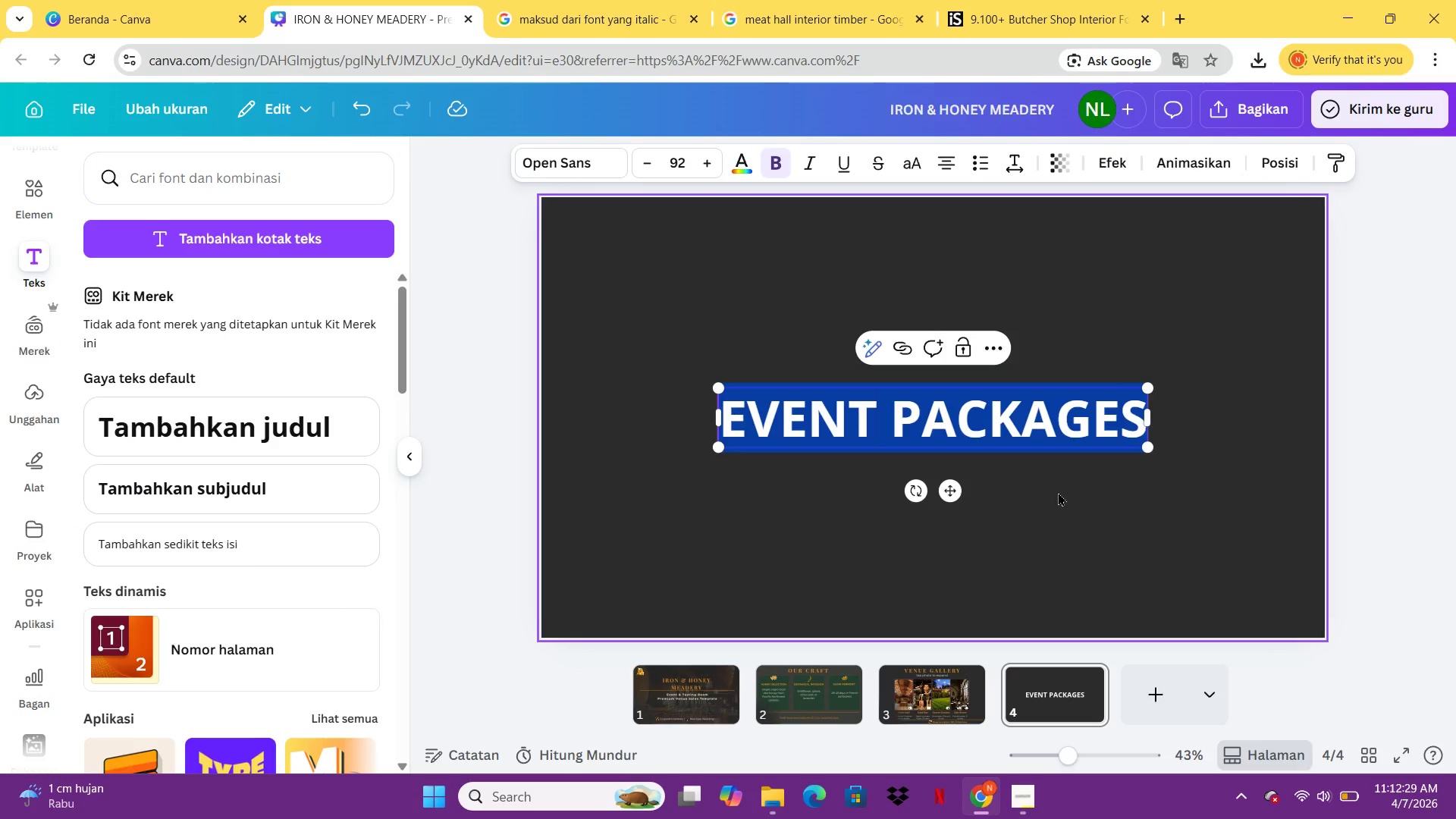 
key(Delete)
 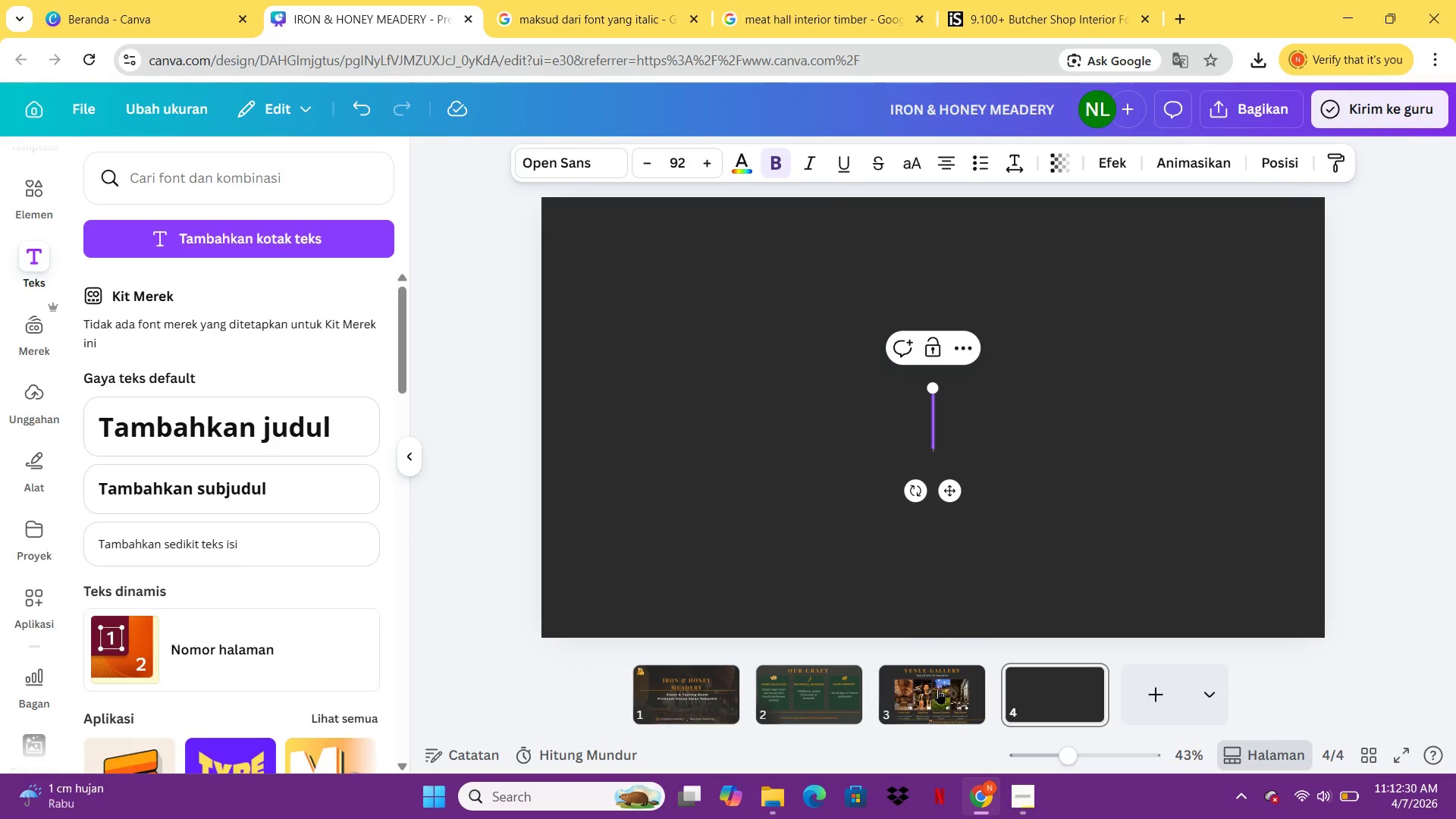 
left_click([930, 695])
 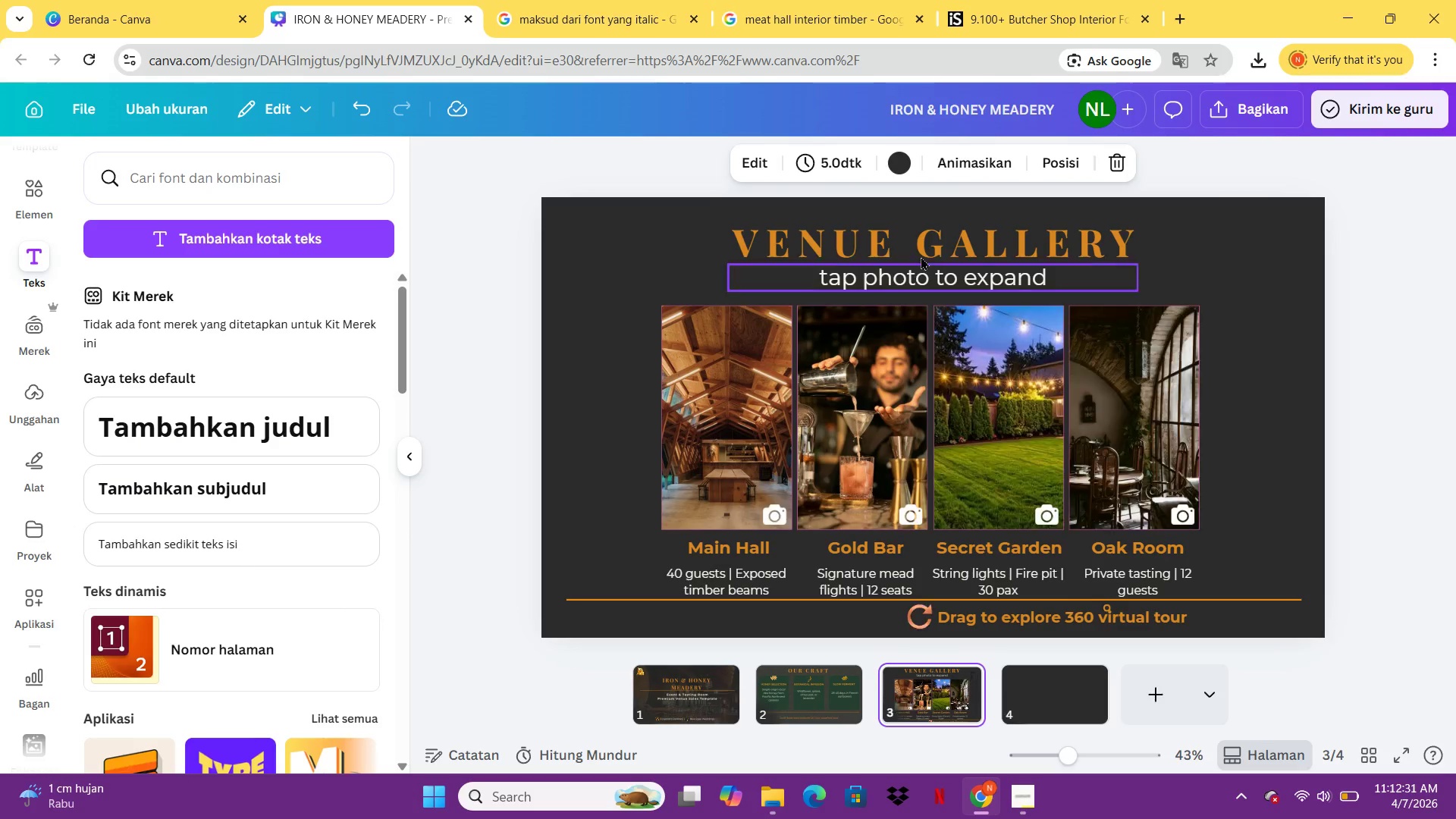 
left_click([923, 244])
 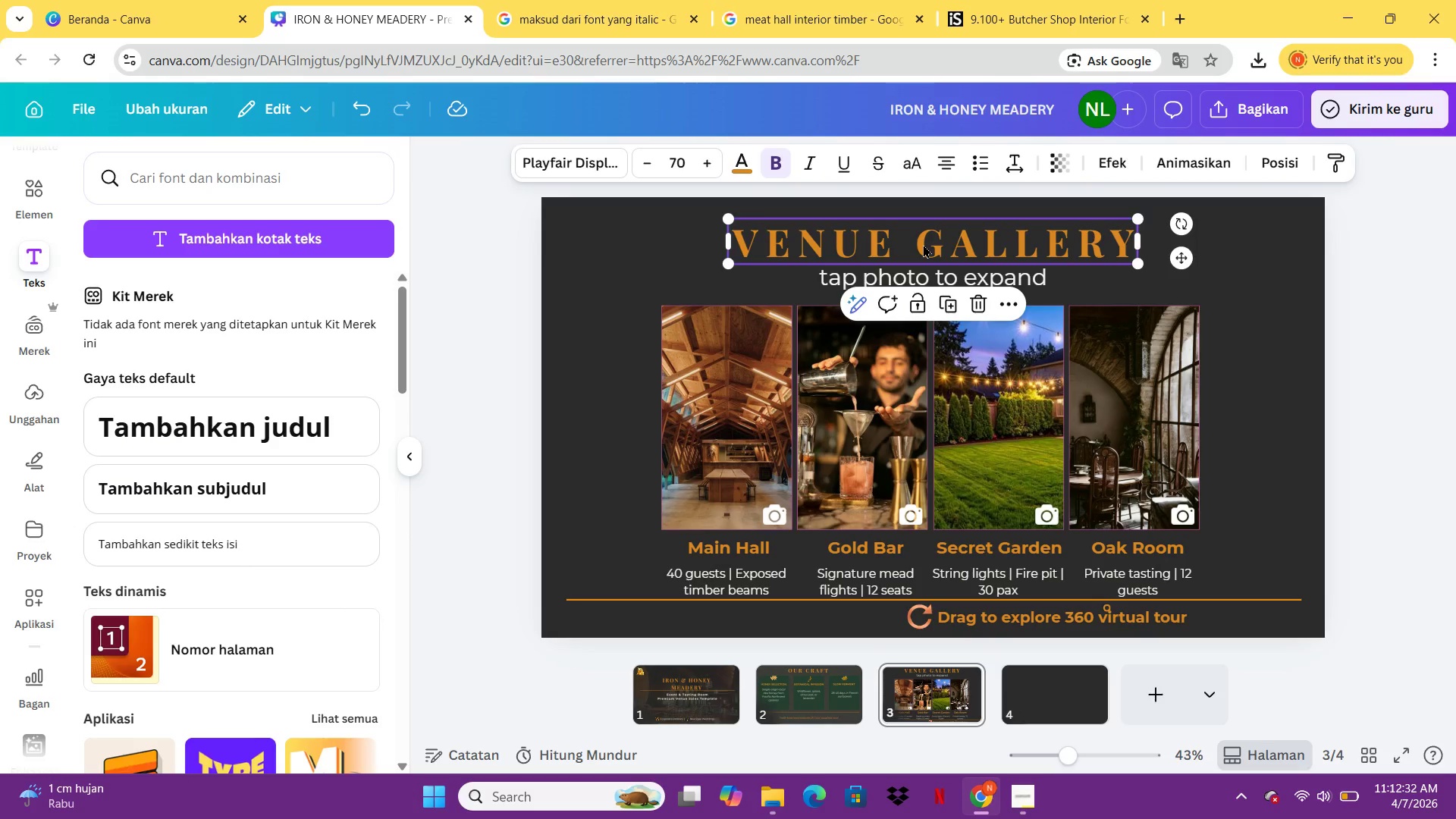 
key(Control+C)
 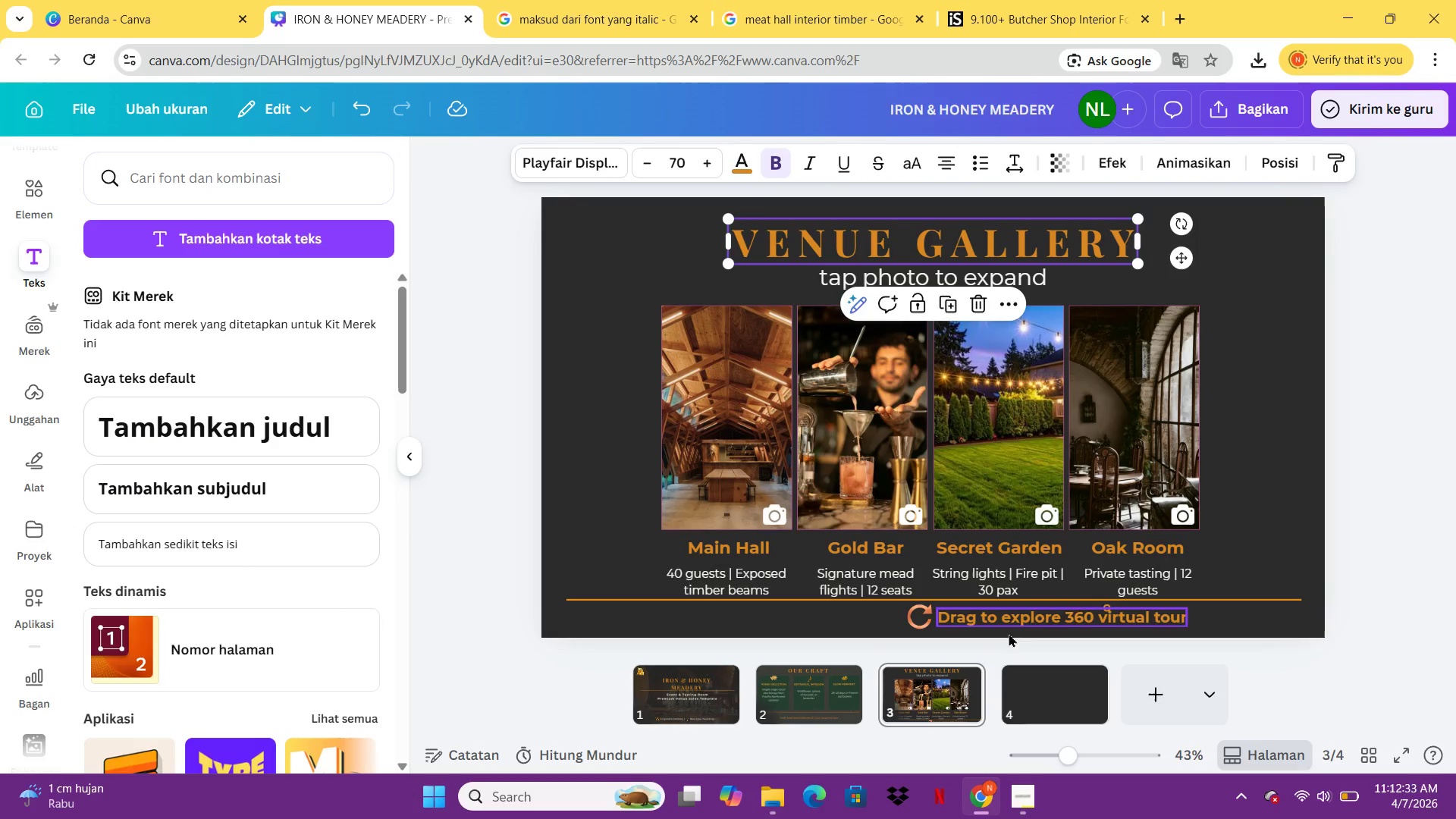 
left_click([1055, 704])
 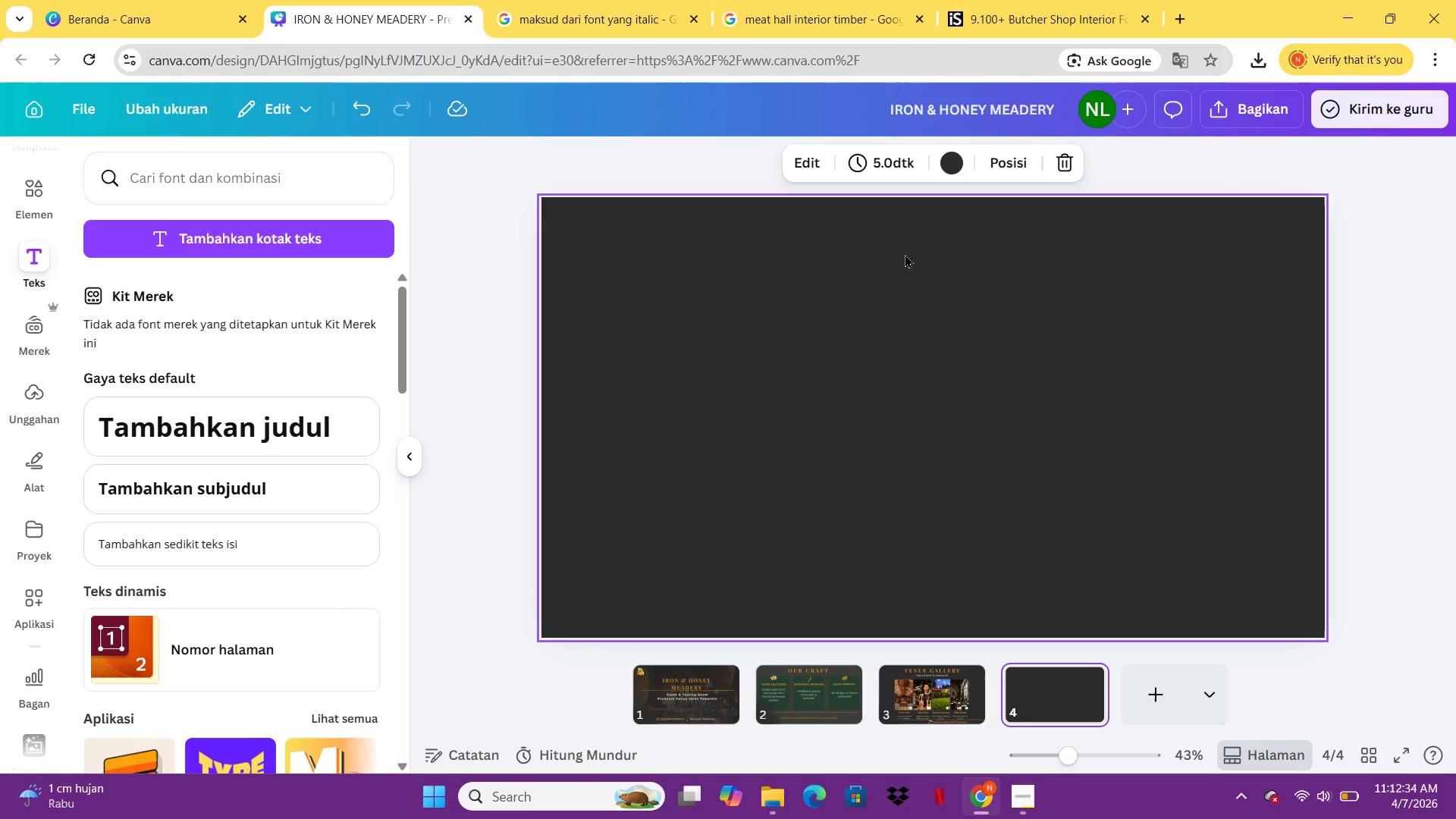 
key(Control+V)
 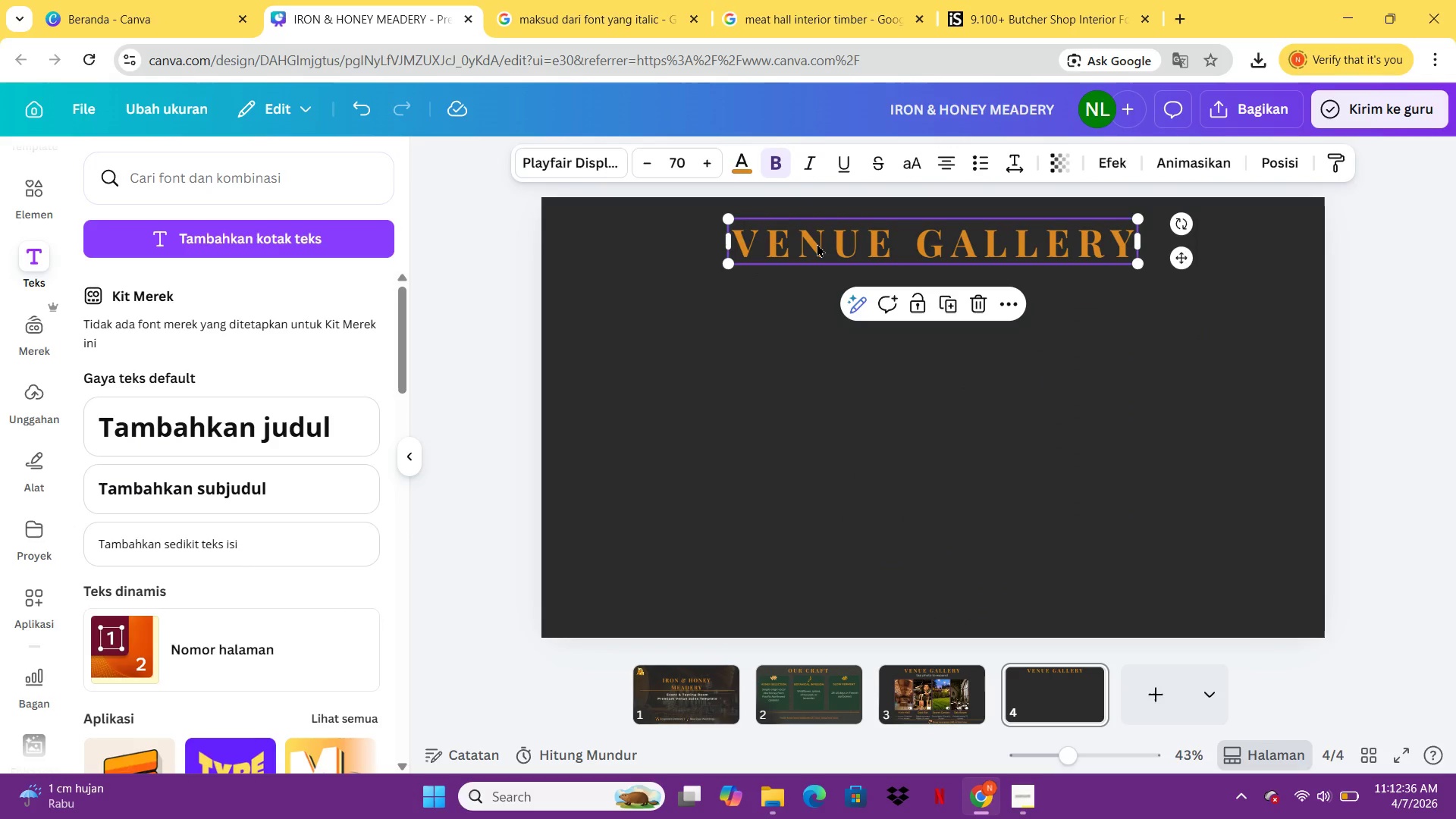 
double_click([817, 243])
 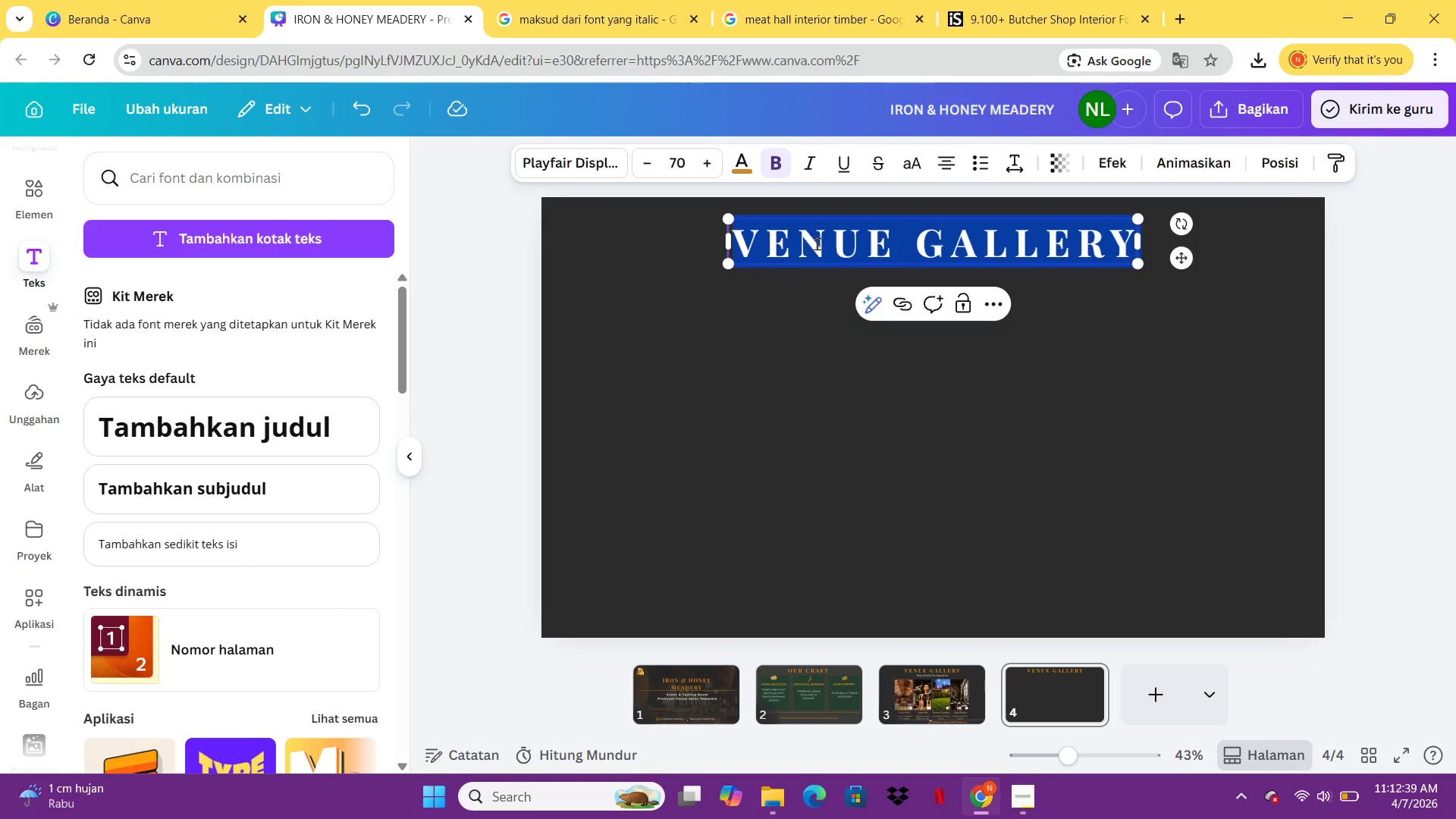 
type(EVENT PAKA)
key(Backspace)
key(Backspace)
type(CKAGES)
 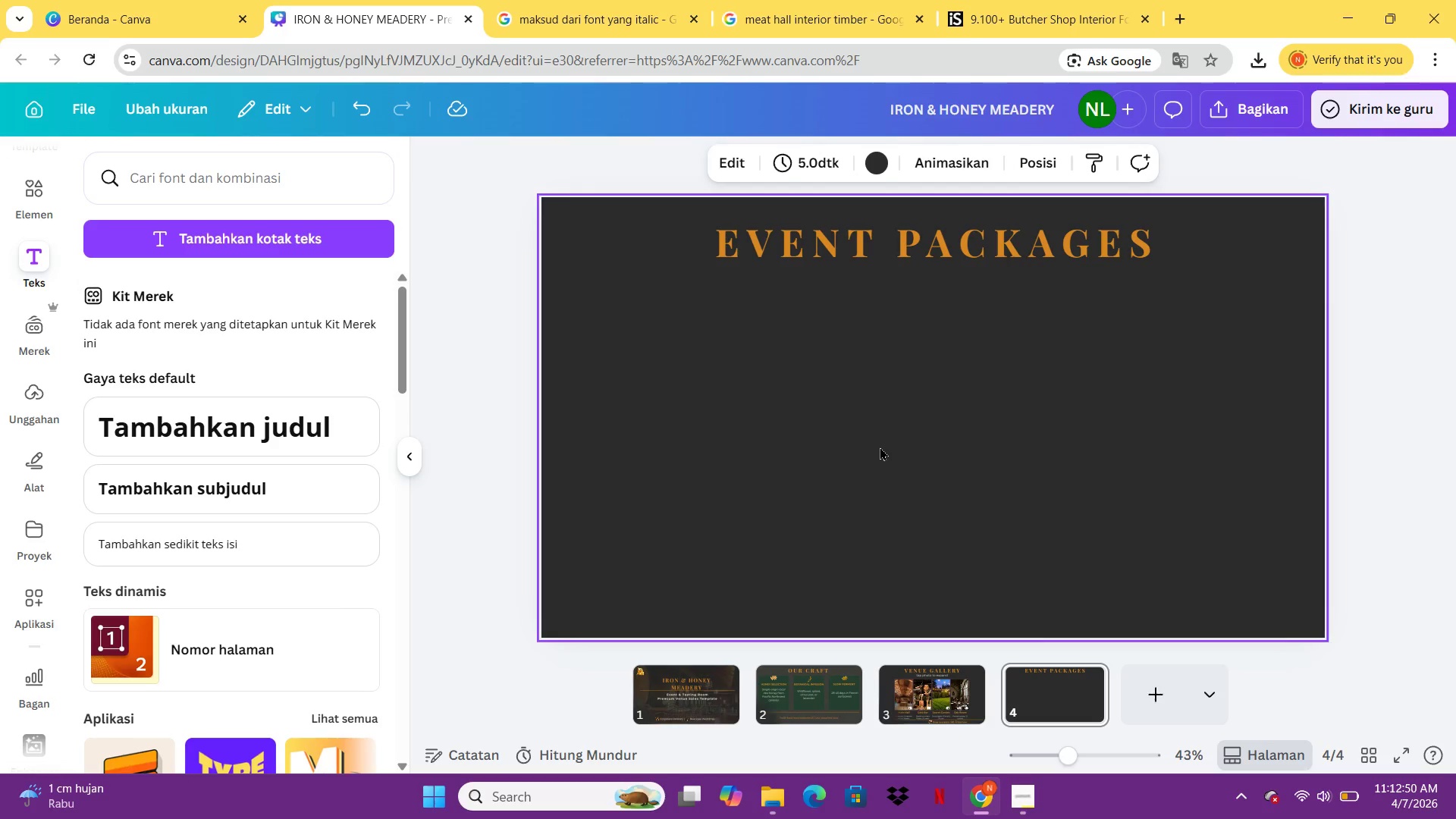 
wait(7.7)
 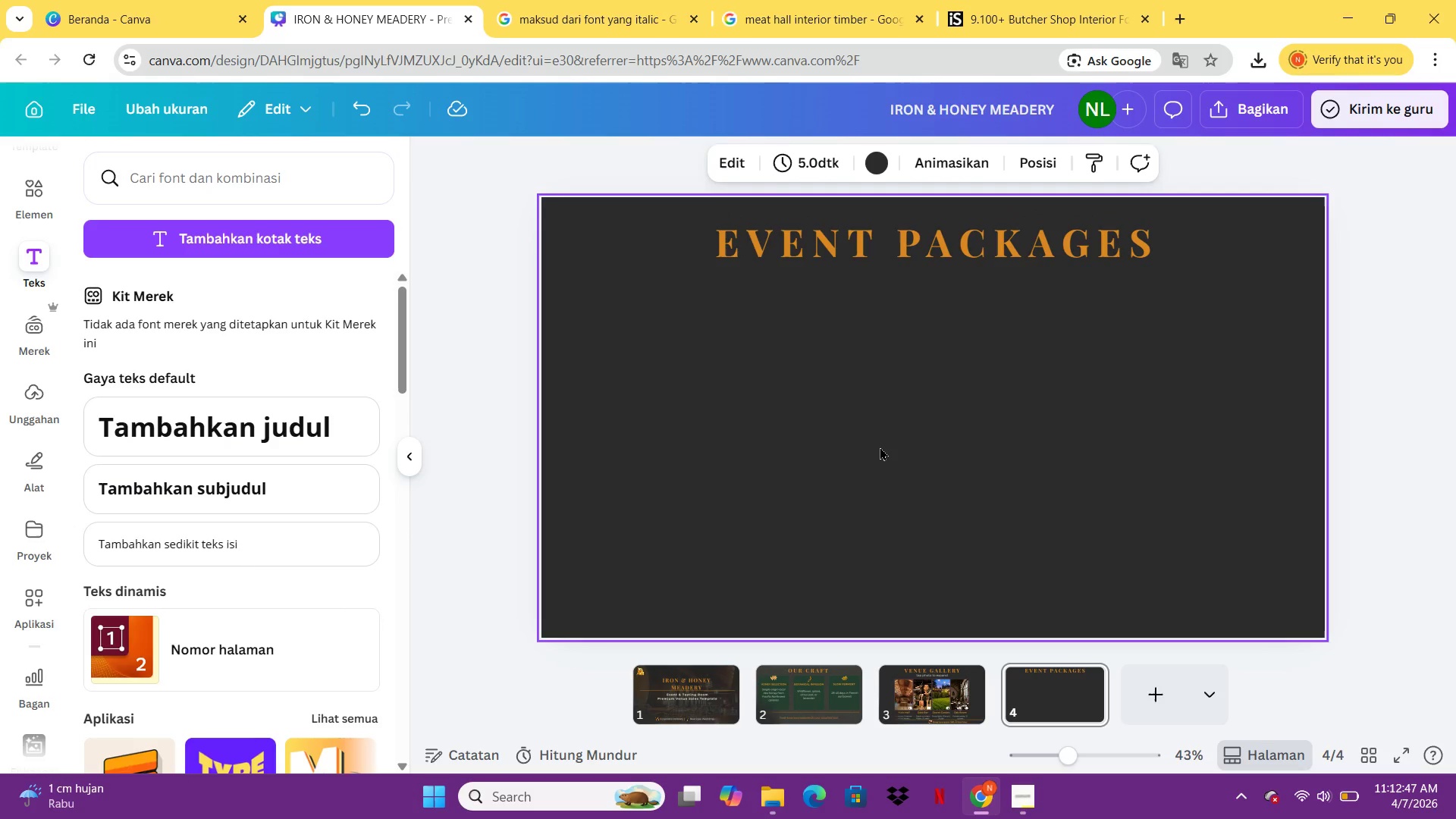 
left_click([687, 680])
 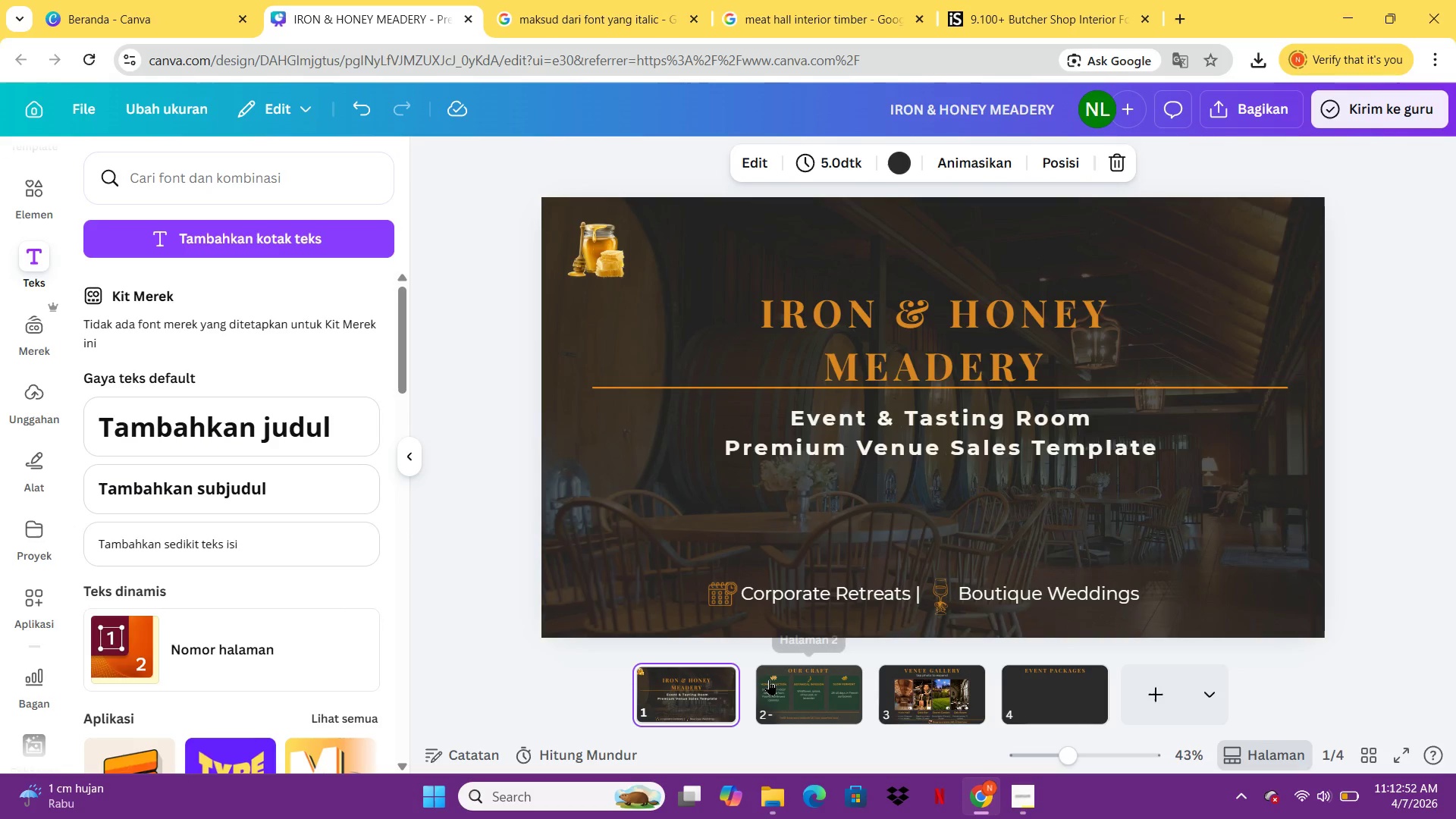 
left_click([775, 679])
 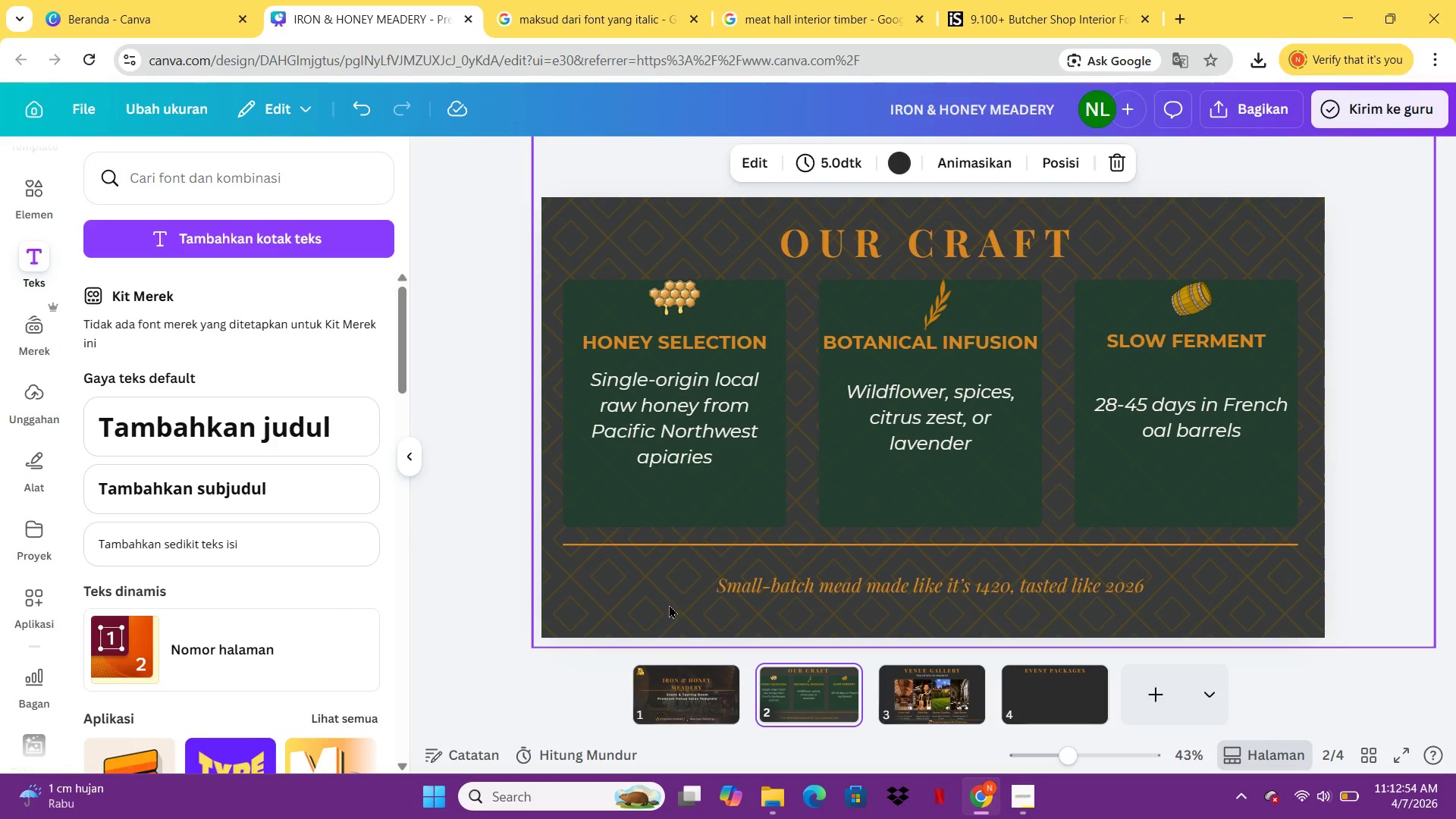 
double_click([665, 604])
 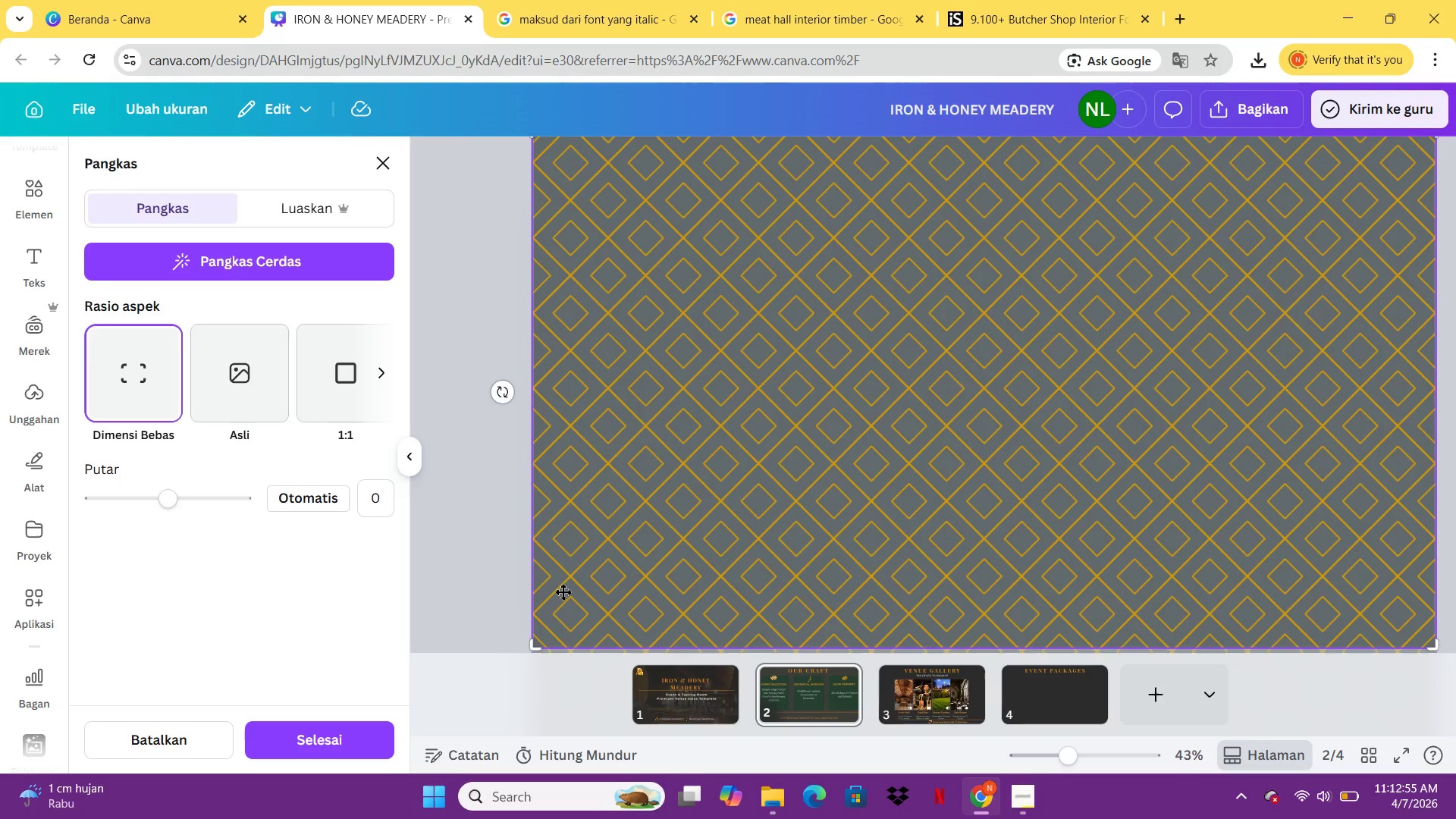 
key(Delete)
 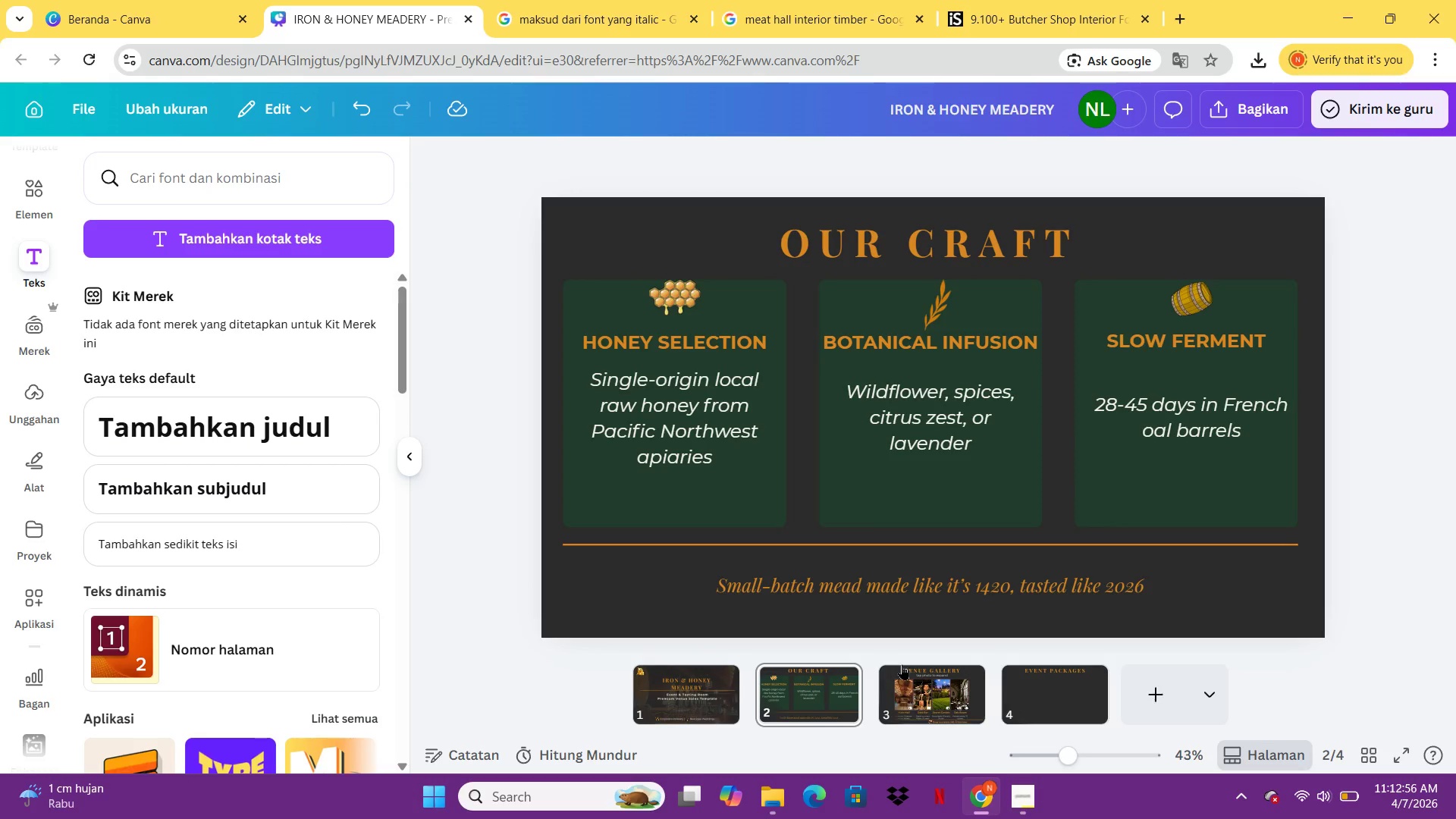 
left_click([930, 679])
 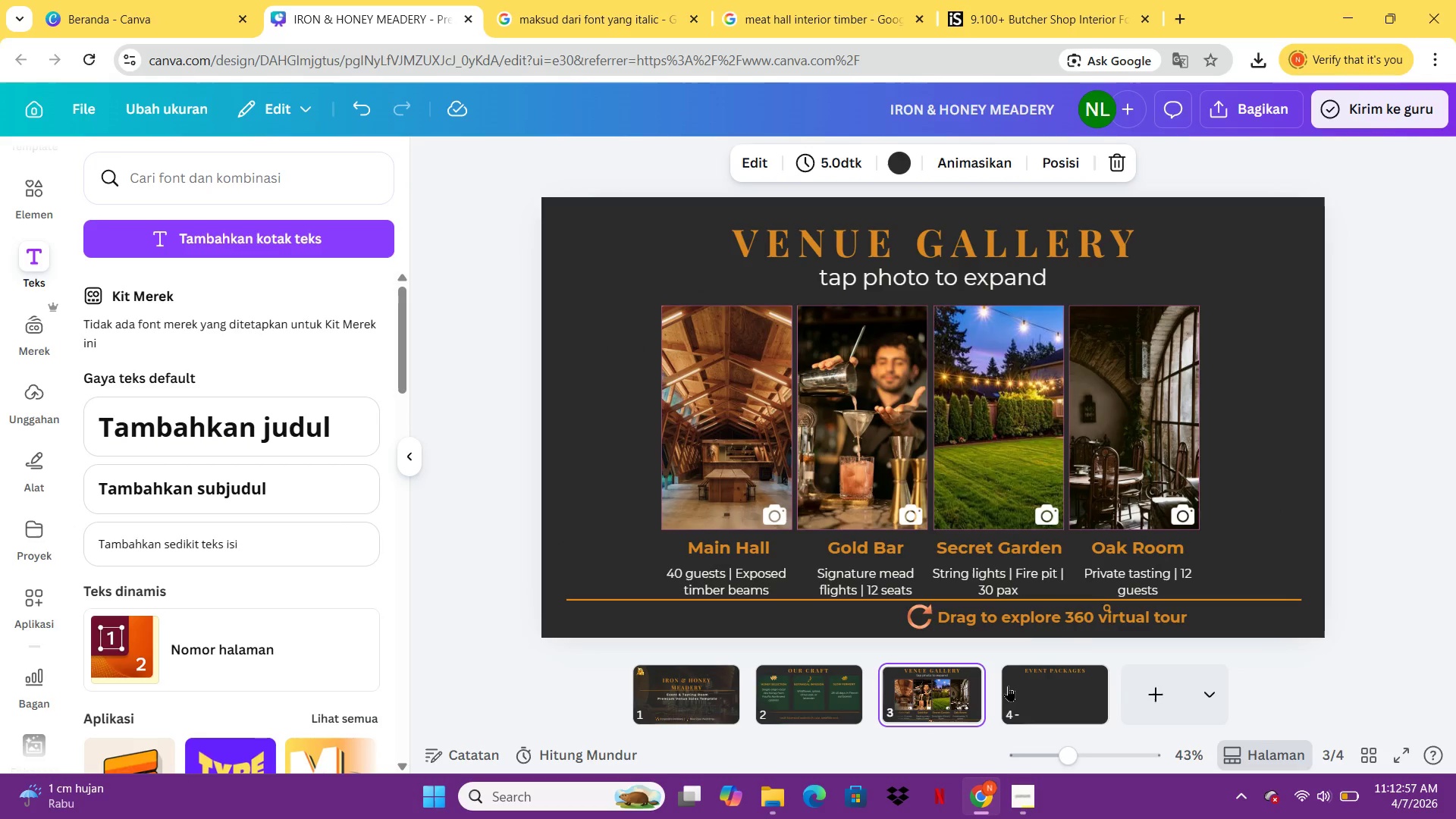 
left_click([1010, 686])
 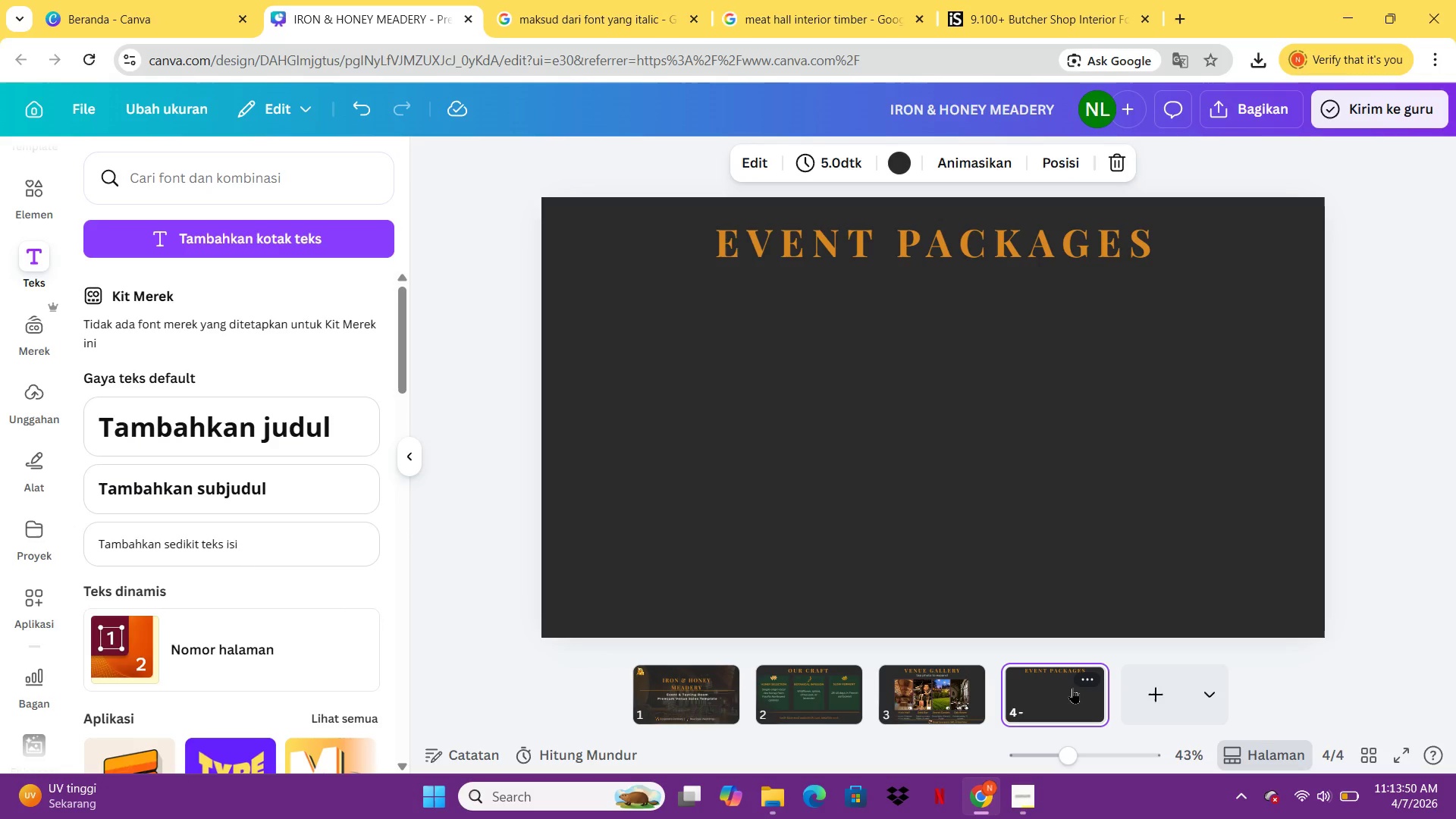 
wait(57.06)
 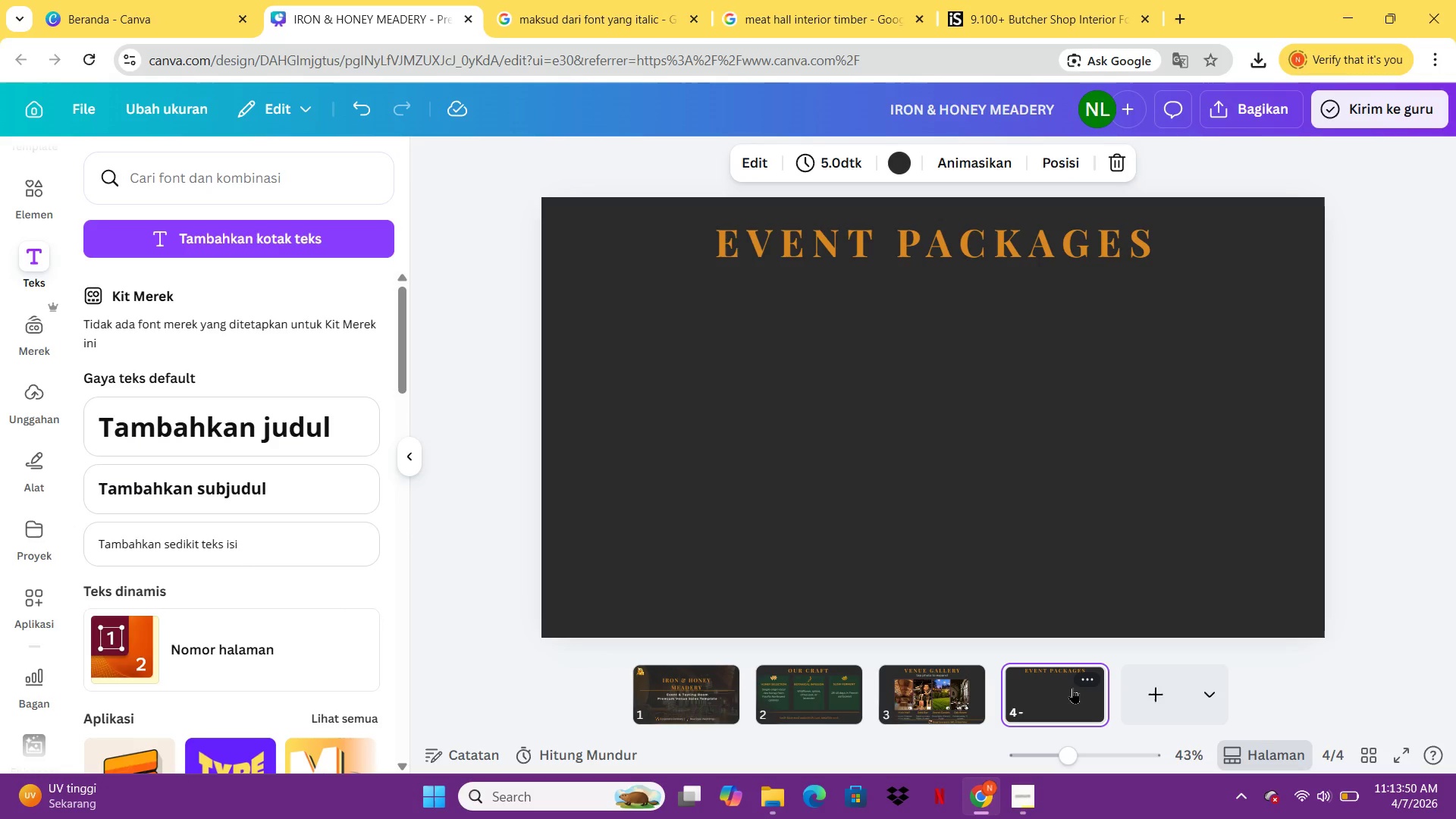 
left_click([228, 491])
 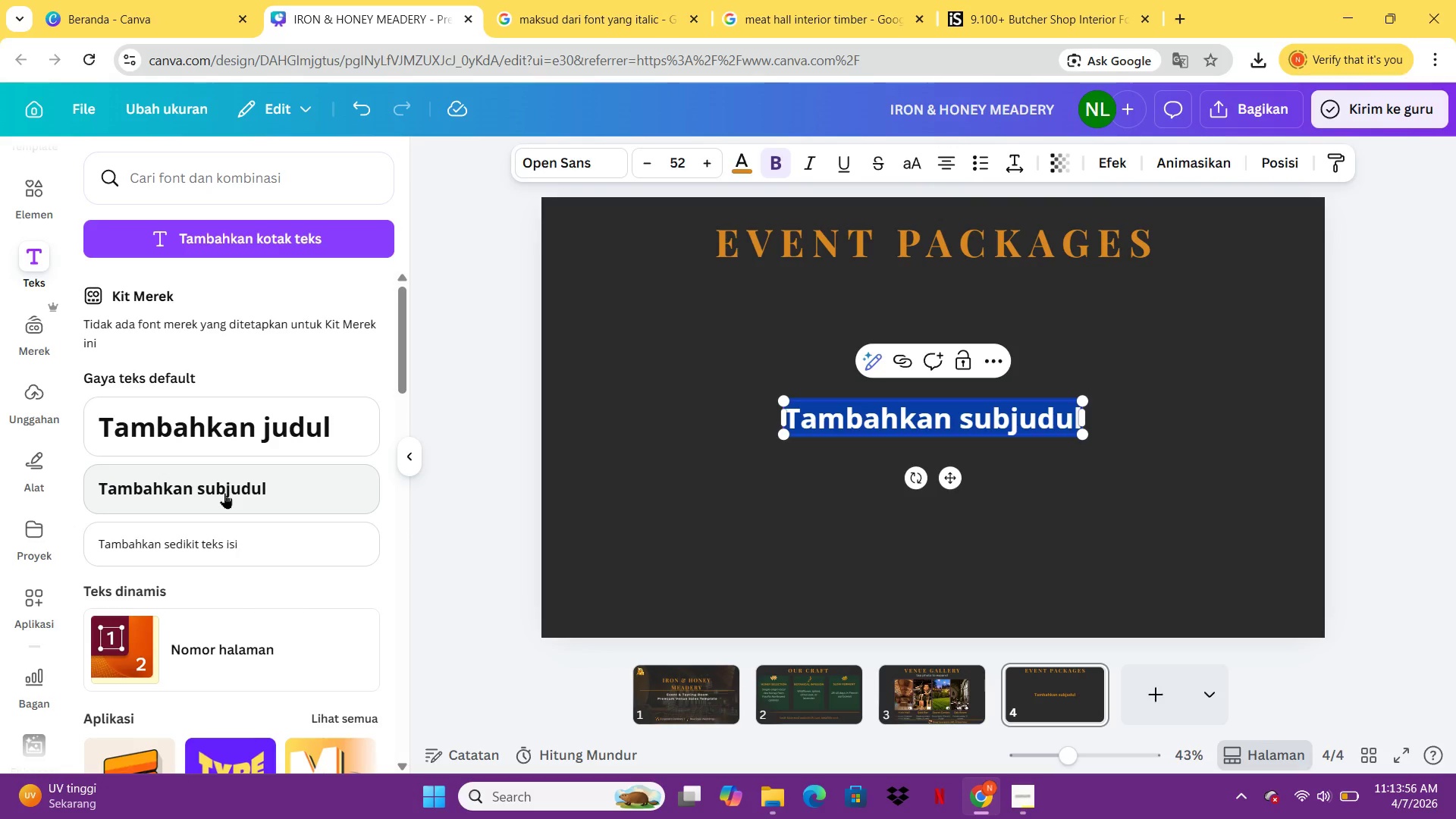 
type(CHOOSE )
 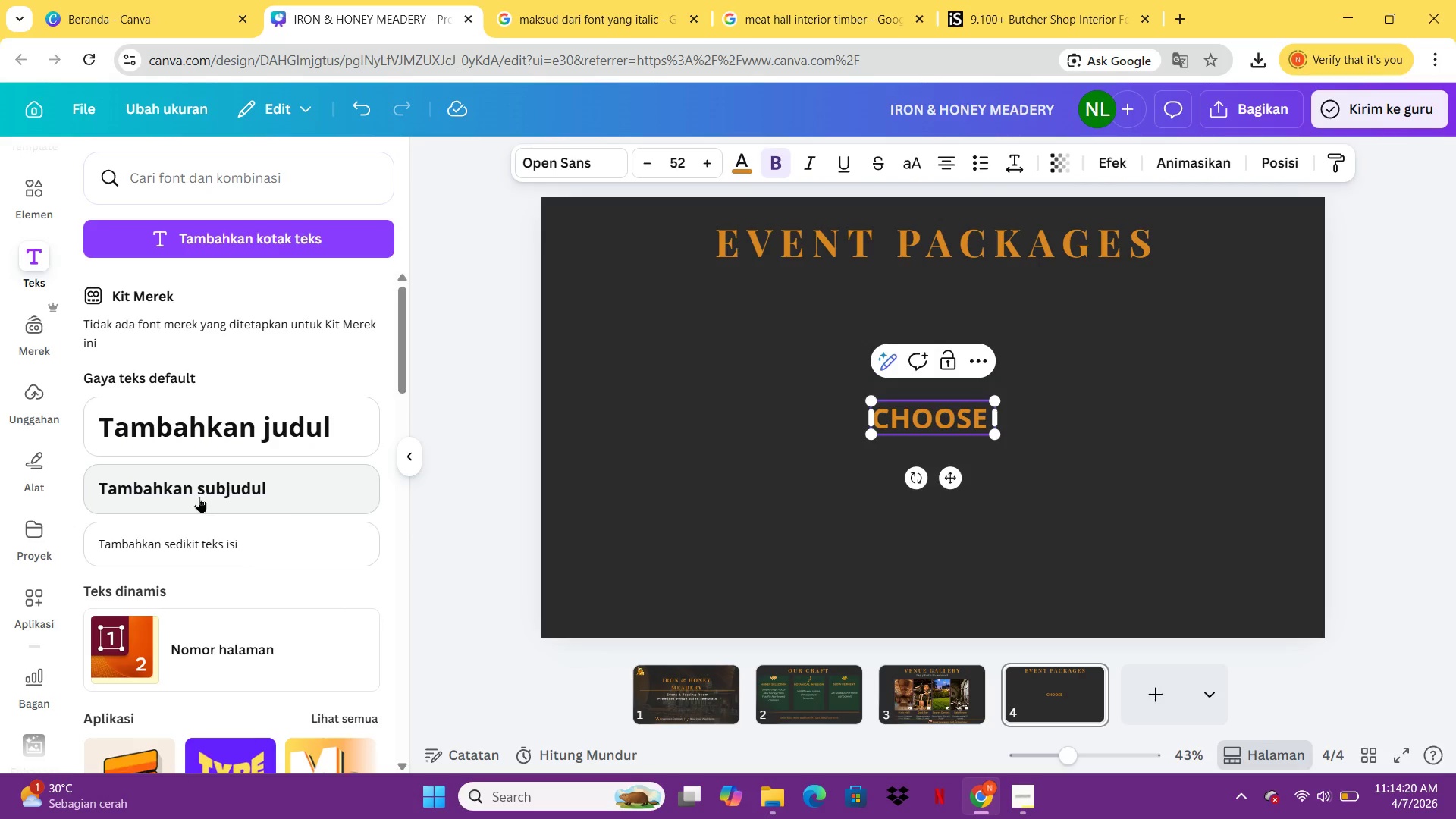 
wait(27.2)
 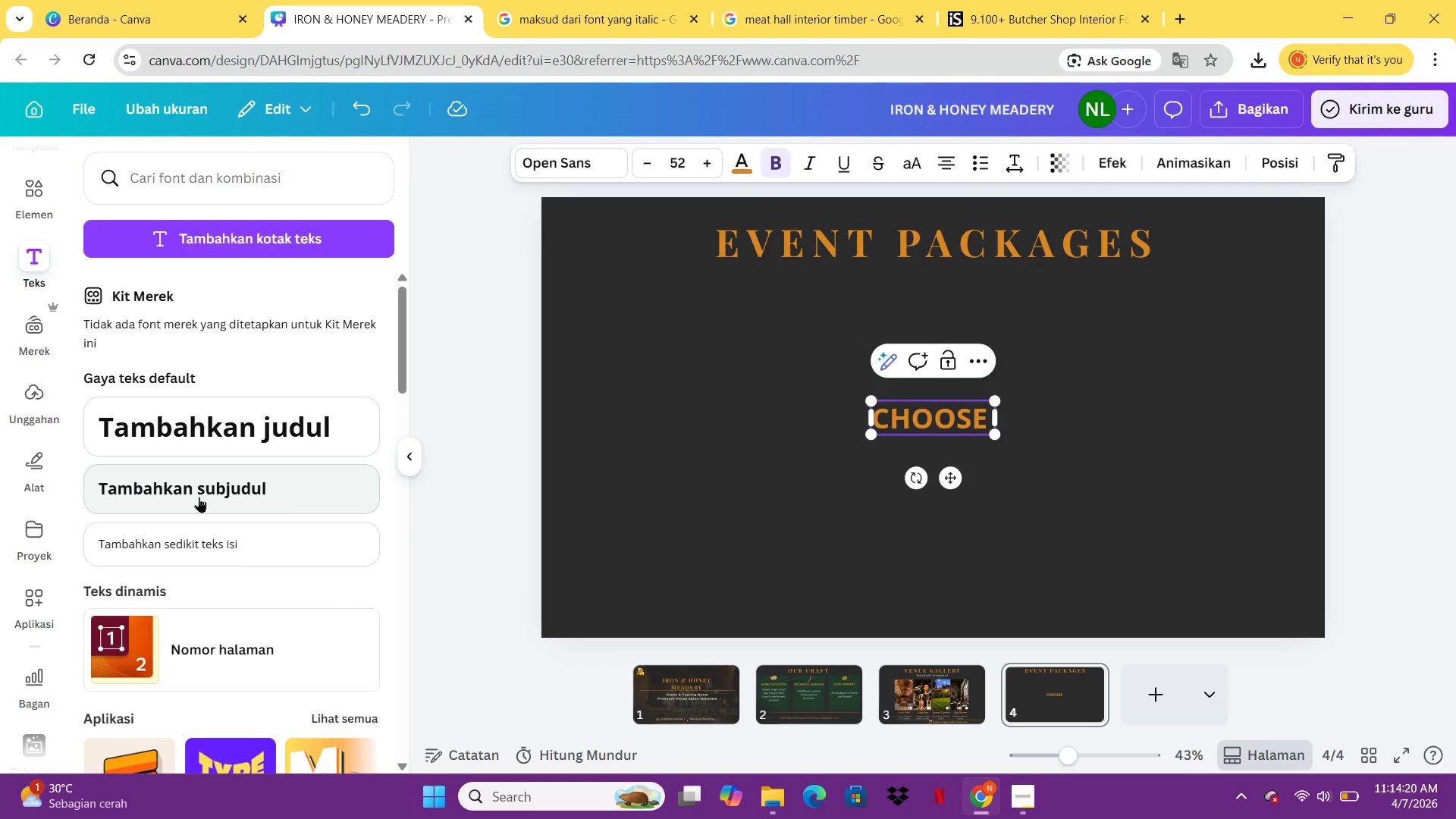 
key(Backspace)
key(Backspace)
key(Backspace)
key(Backspace)
key(Backspace)
key(Backspace)
type(hose  )
key(Backspace)
type(the pr)
key(Backspace)
type(erfect )
 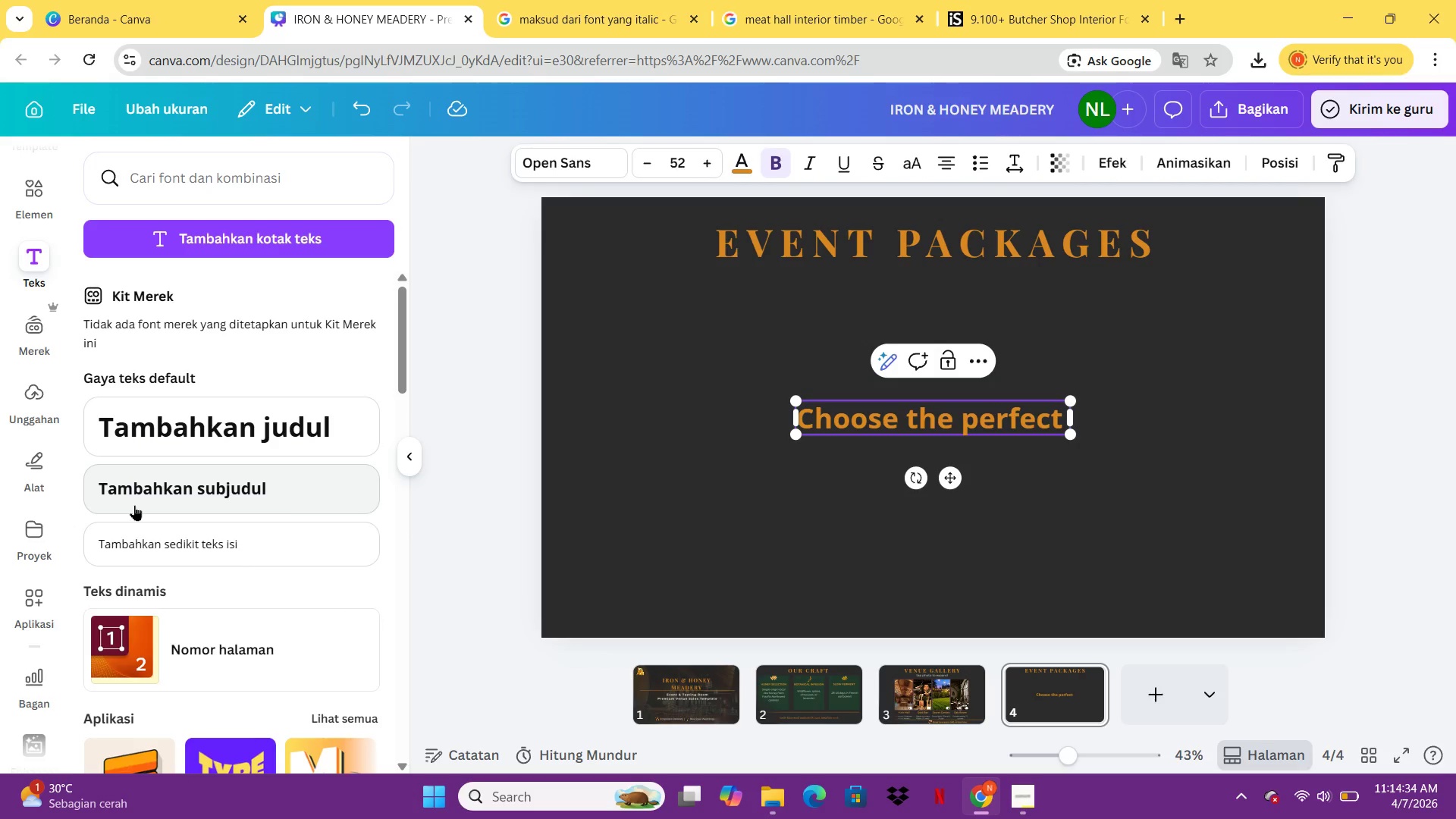 
hold_key(key=O, duration=14.03)
 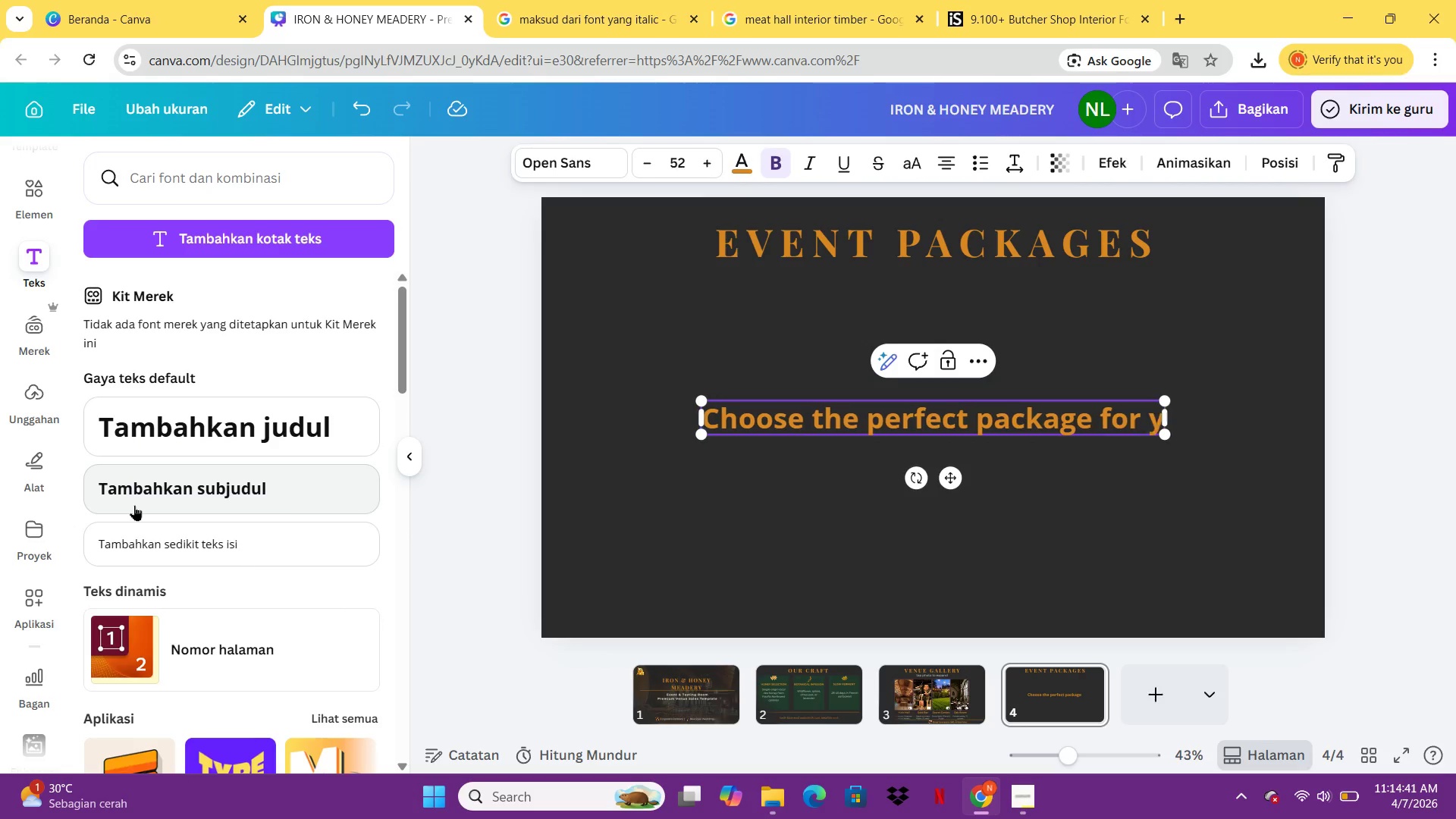 
type(package fr your event)
 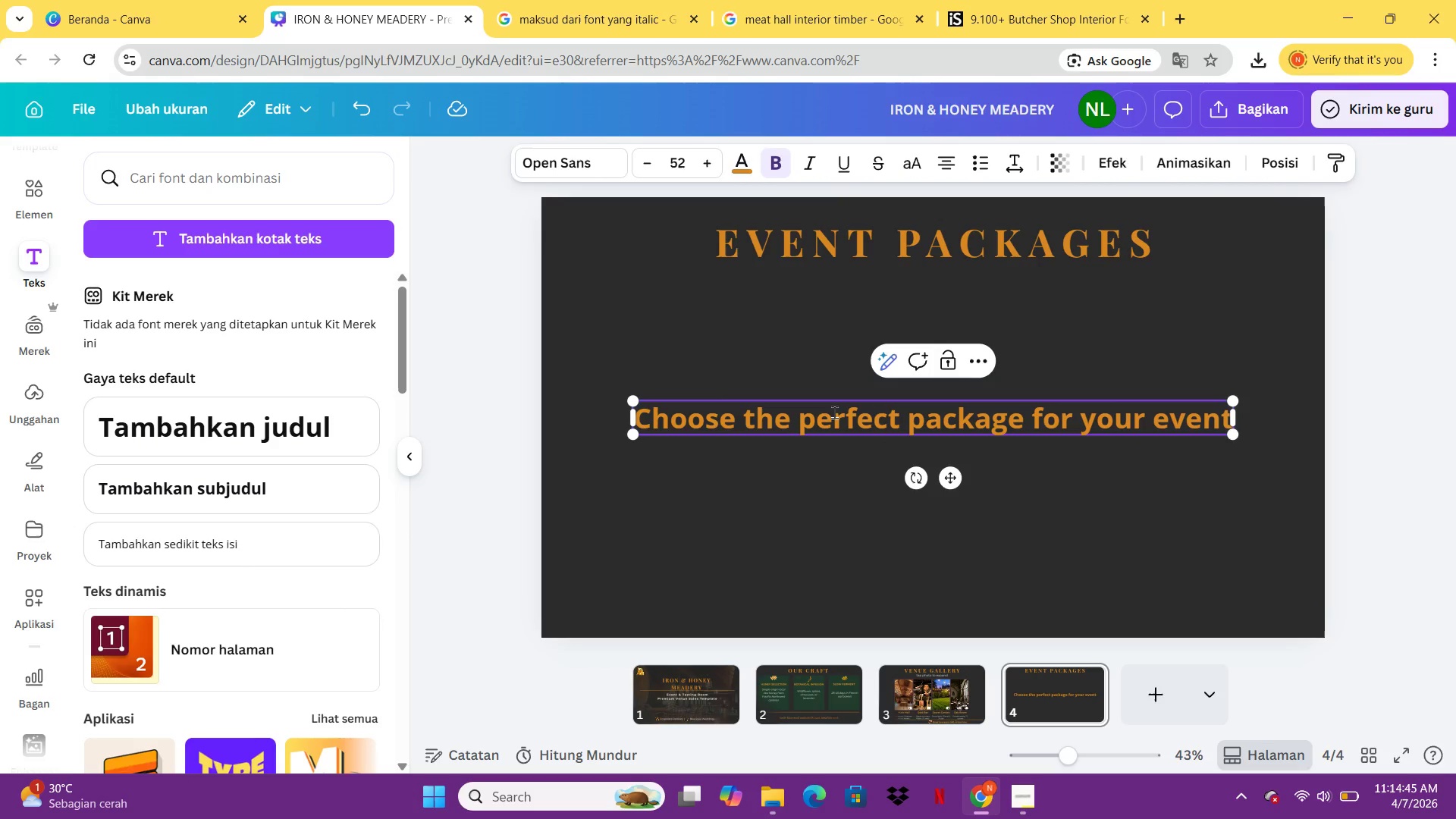 
key(Control+A)
 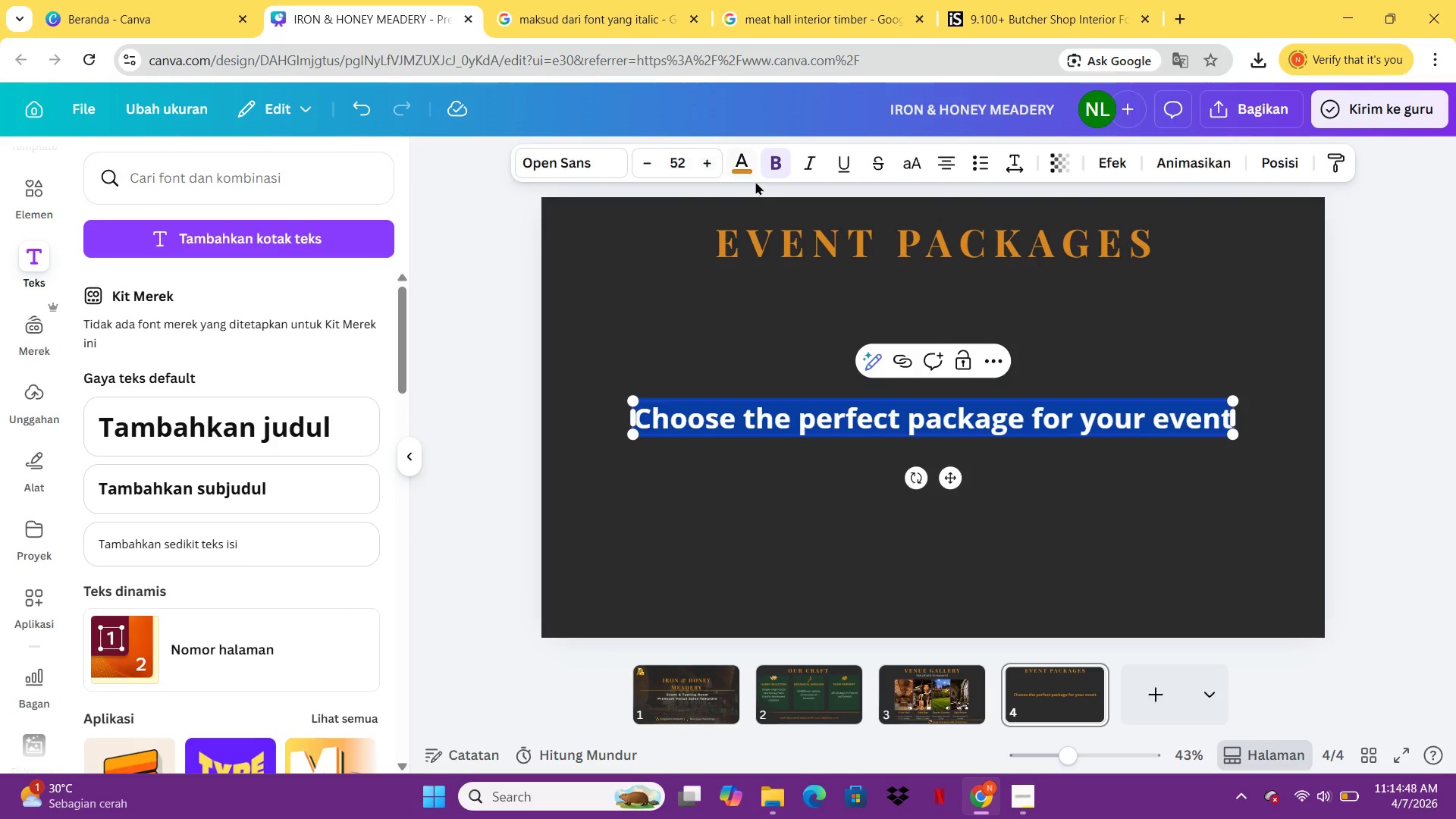 
left_click([745, 170])
 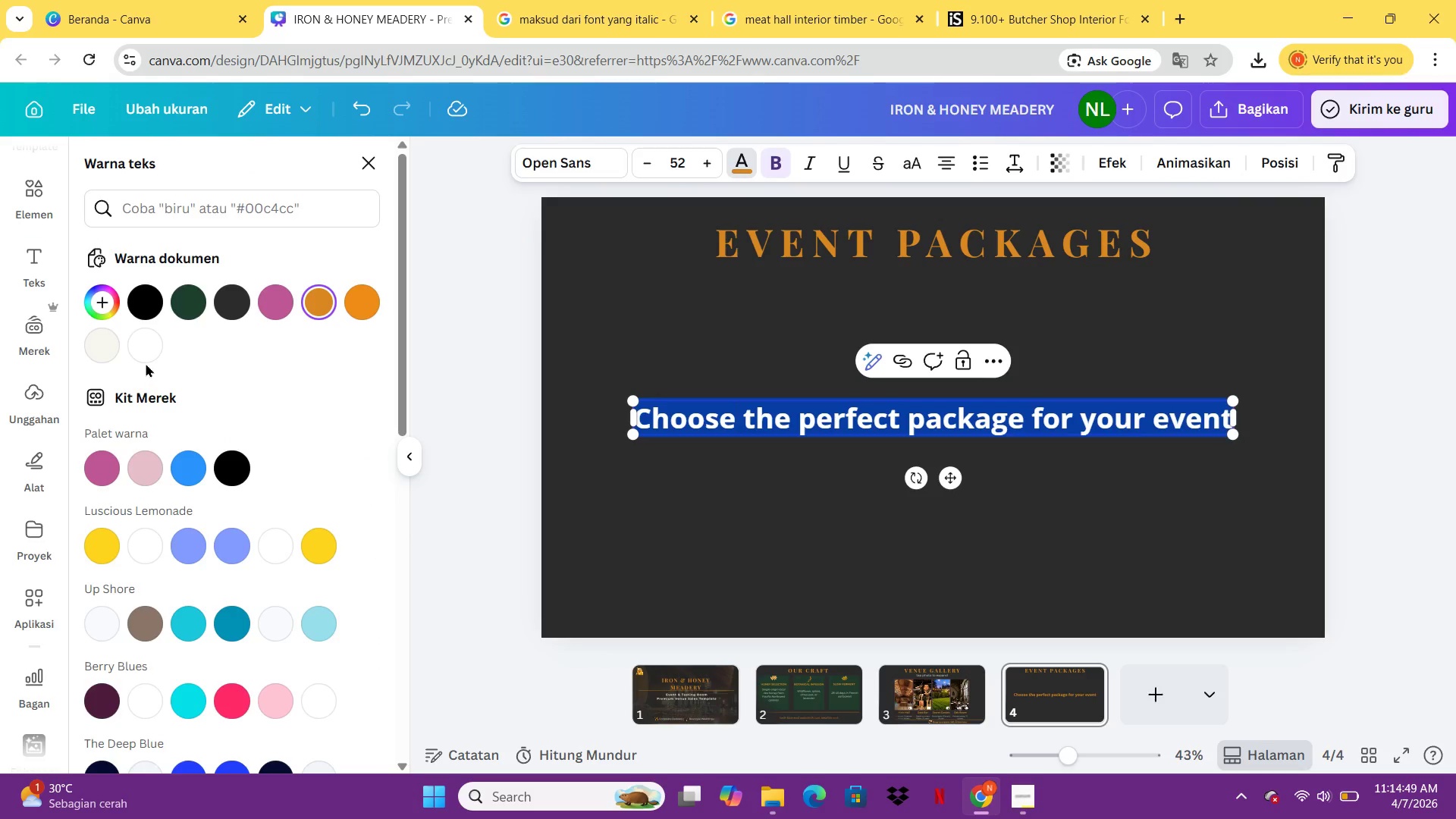 
left_click([96, 340])
 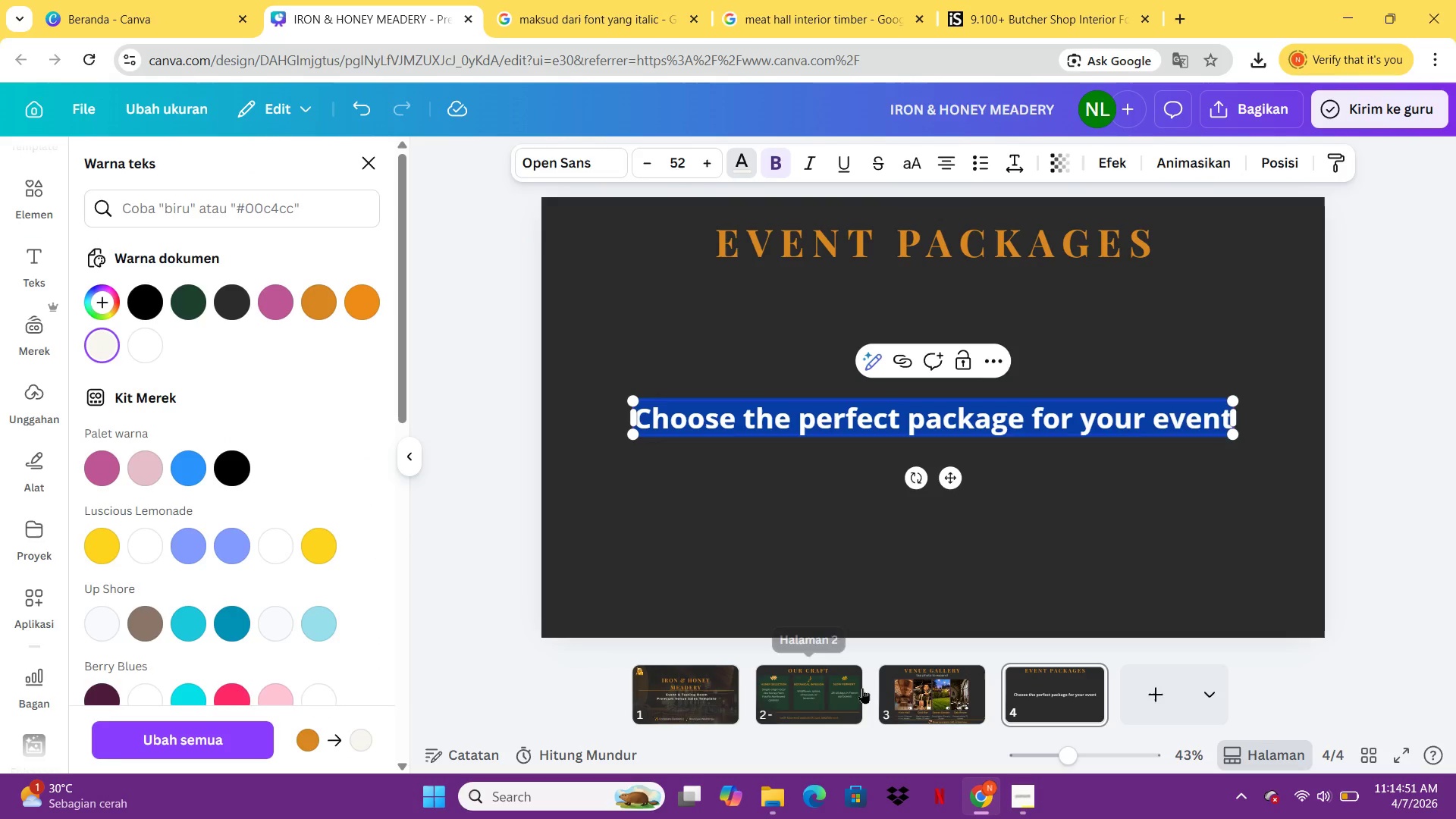 
left_click([937, 695])
 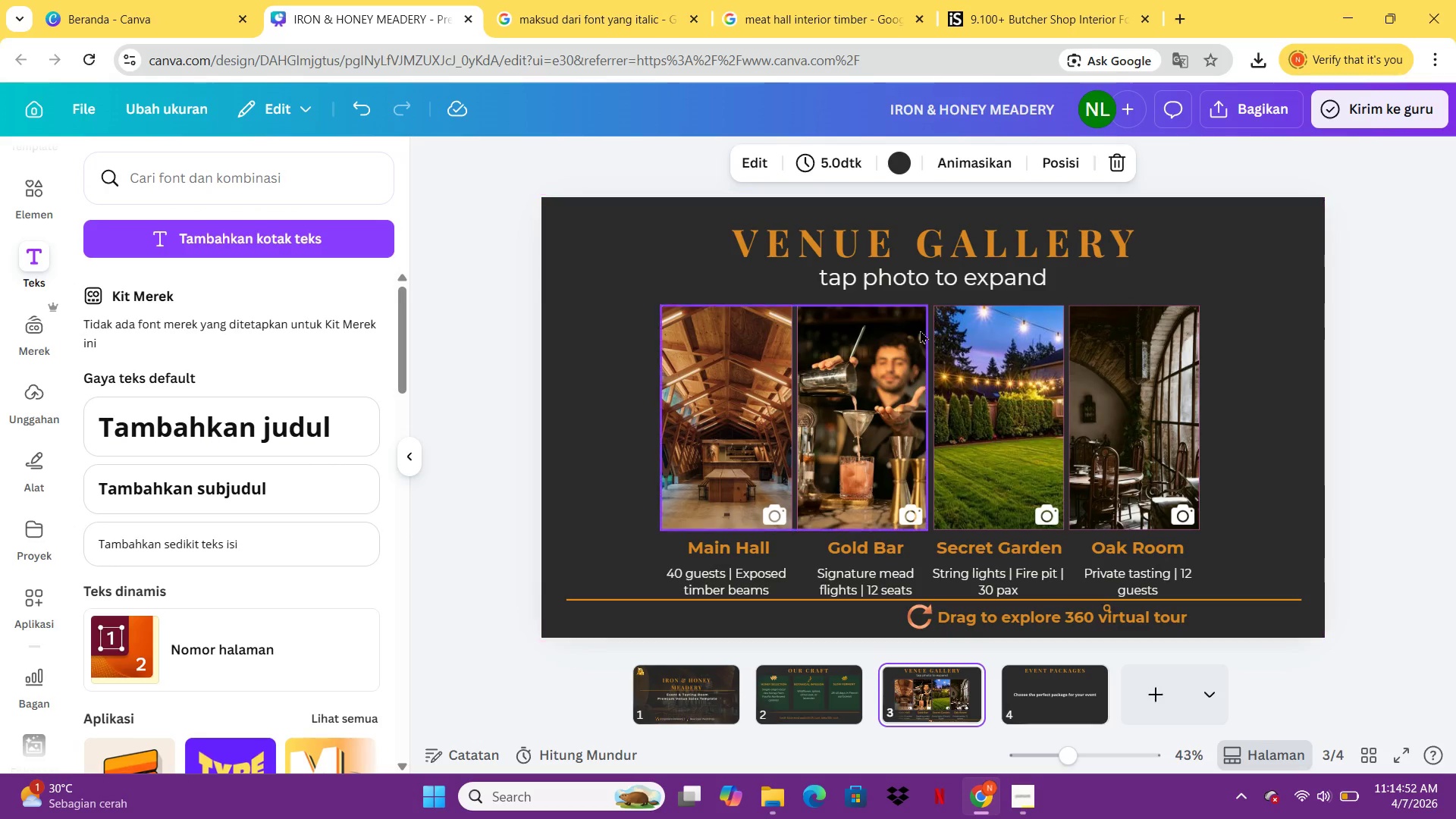 
left_click([919, 282])
 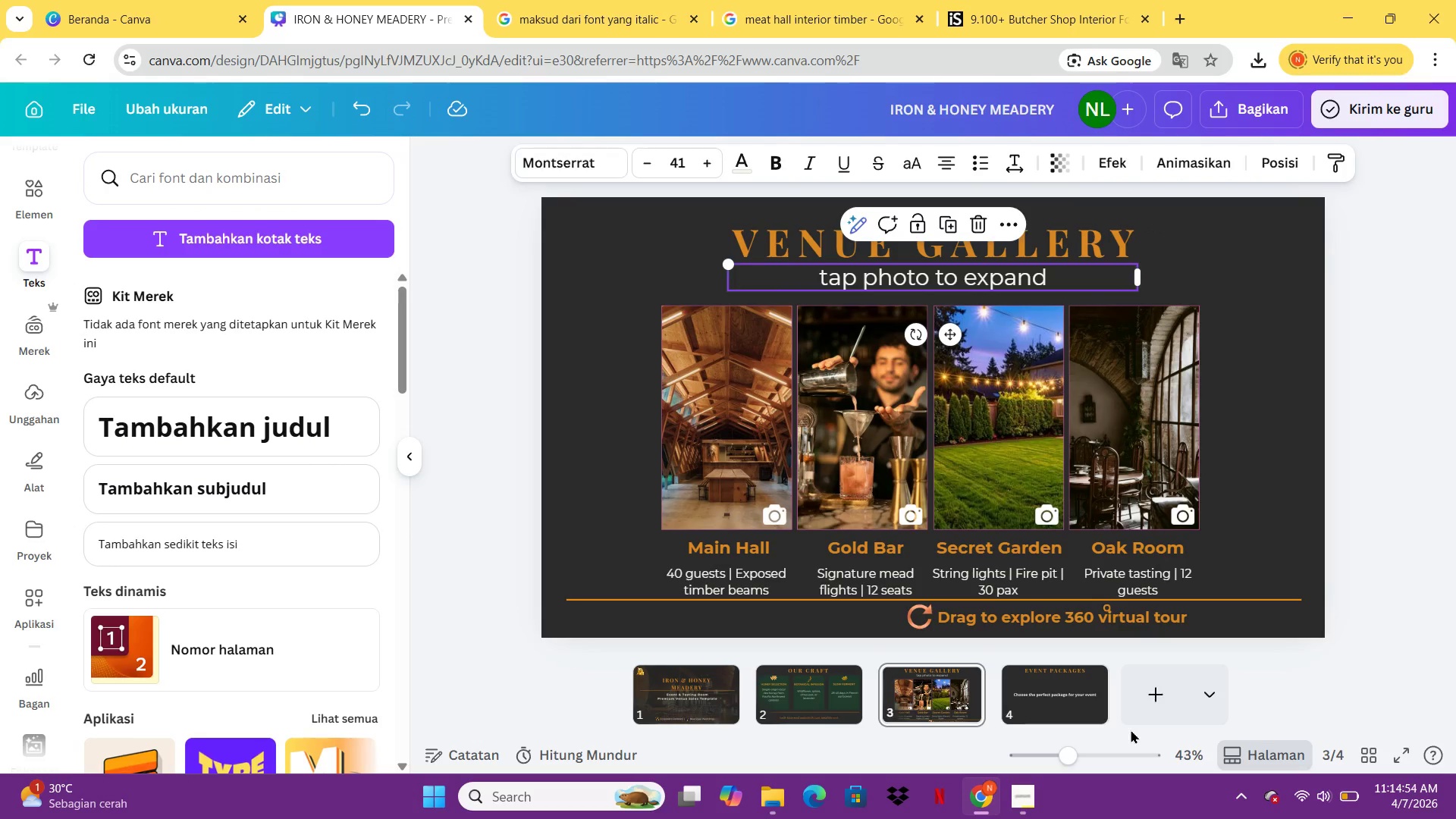 
left_click([1084, 692])
 